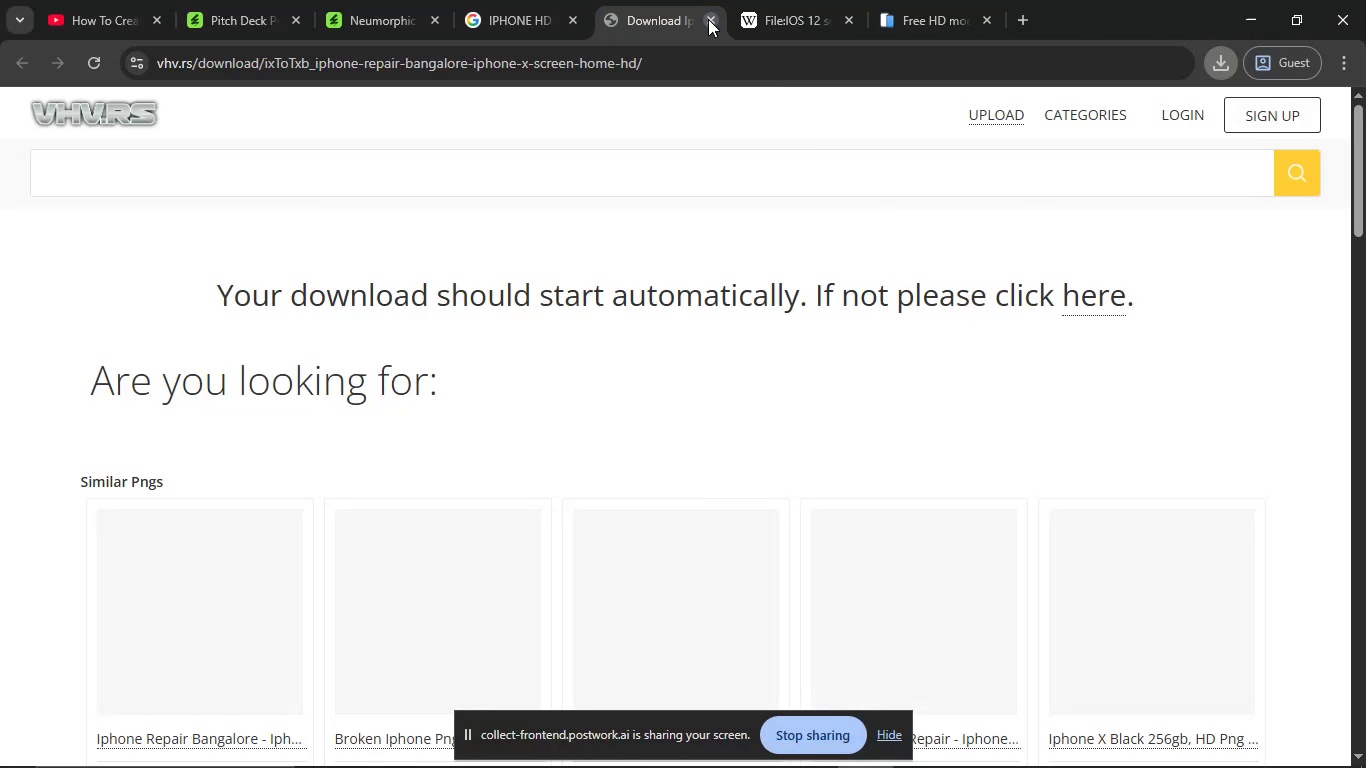 
triple_click([708, 19])
 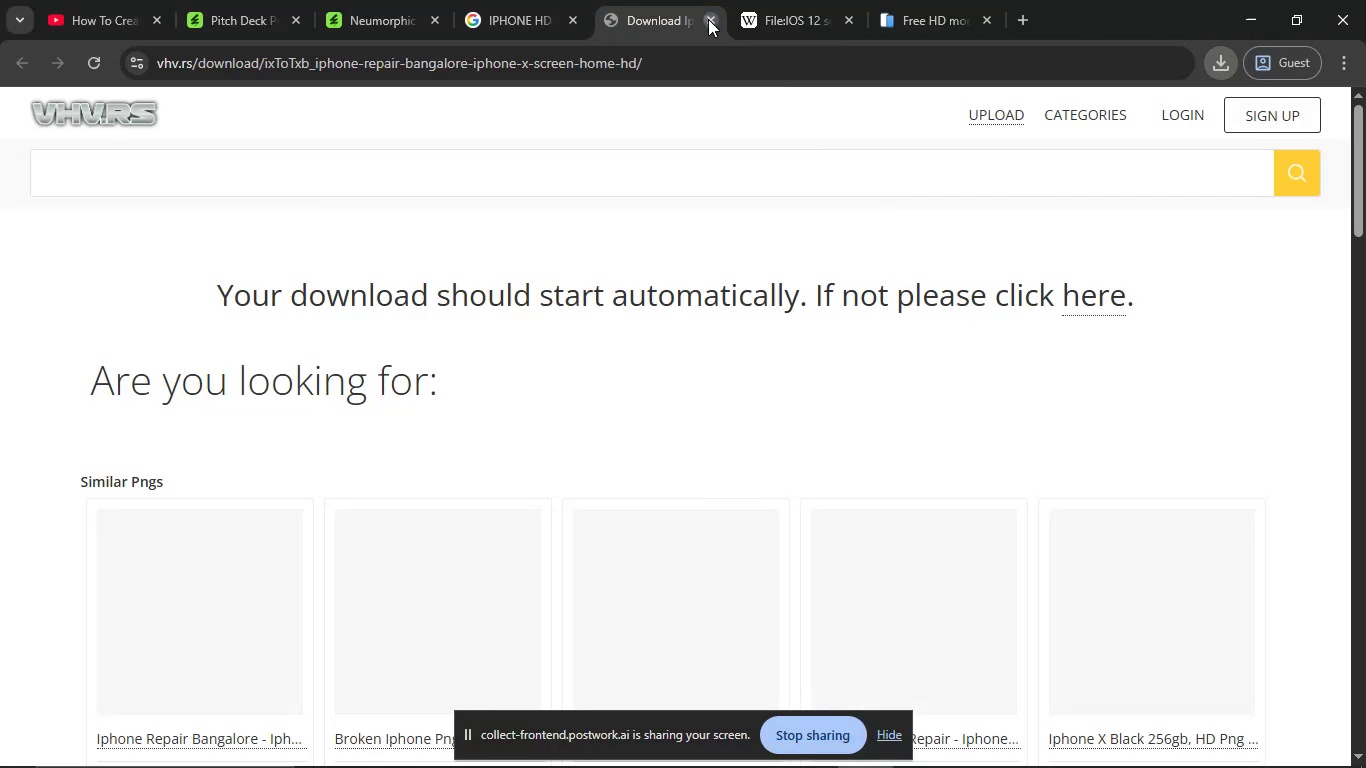 
triple_click([708, 19])
 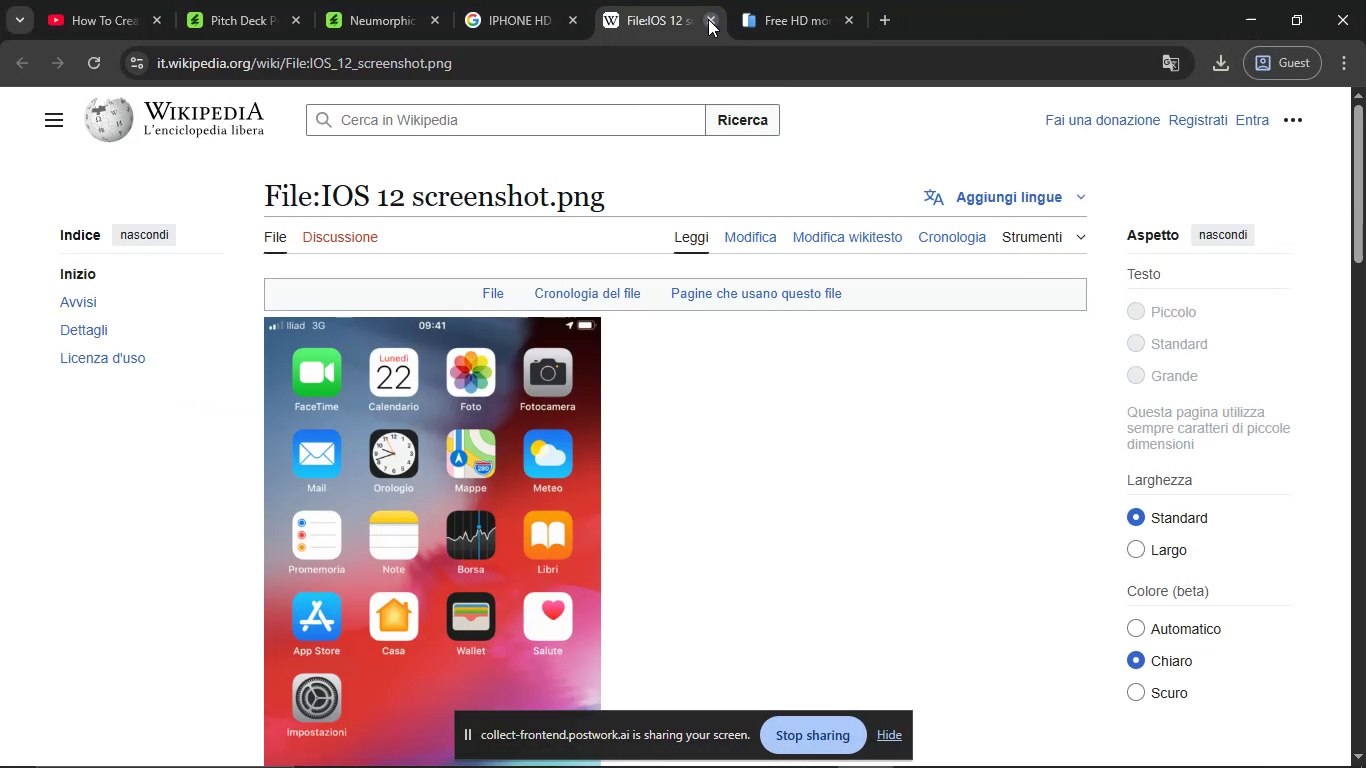 
triple_click([708, 19])
 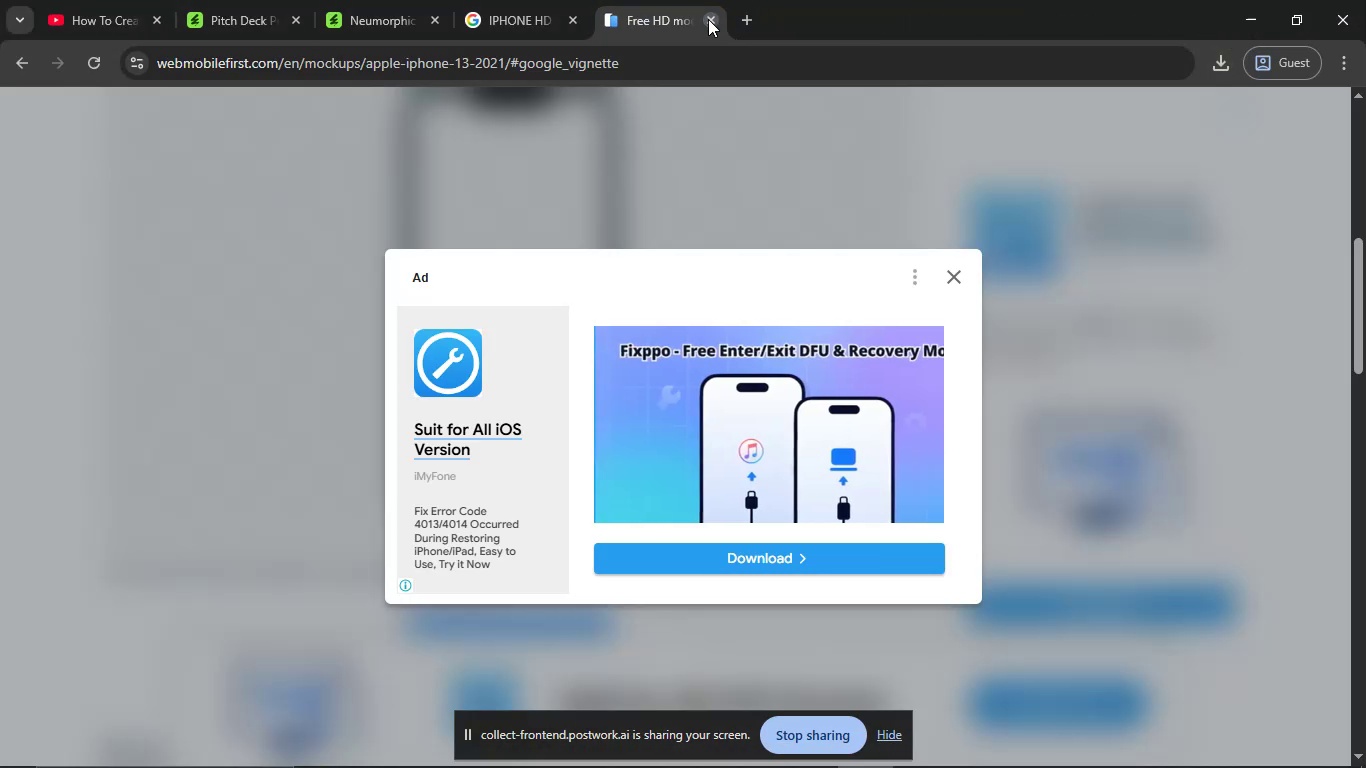 
left_click([708, 19])
 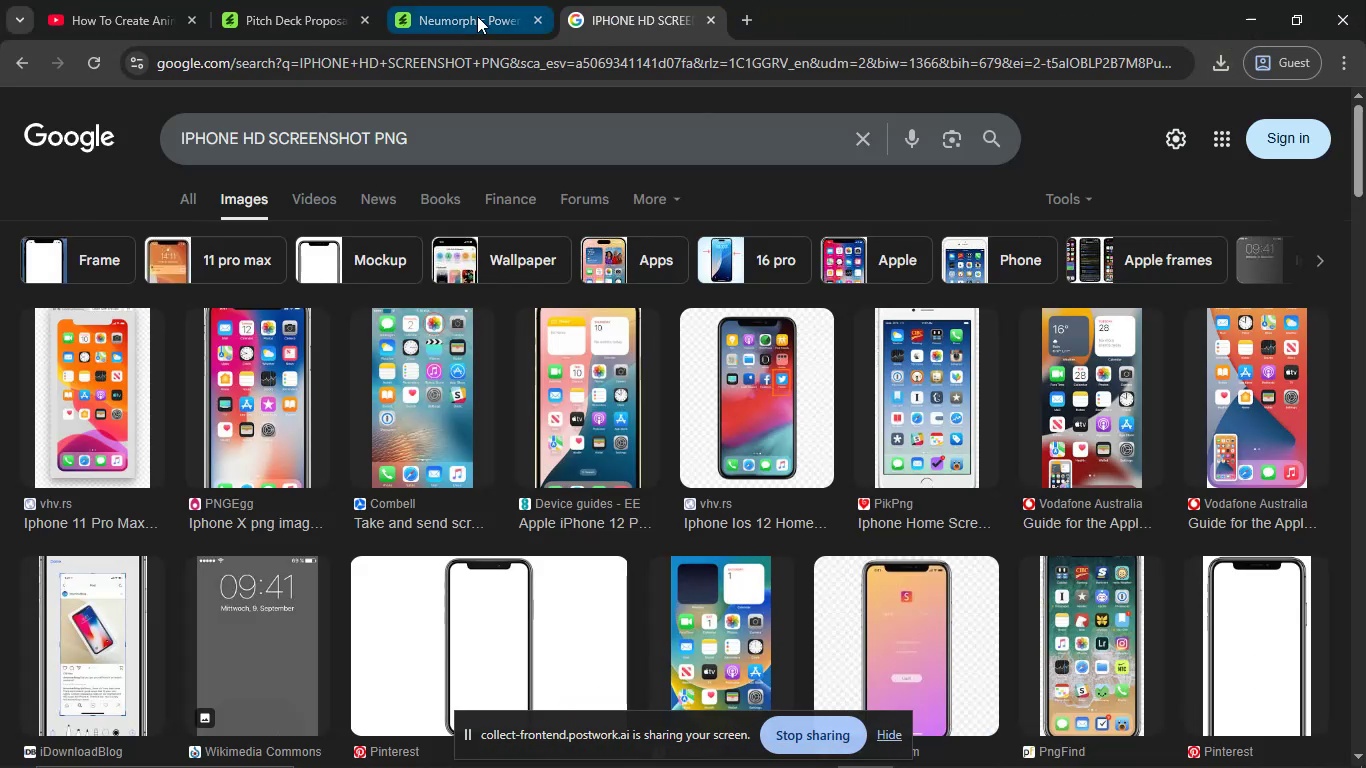 
left_click([467, 13])
 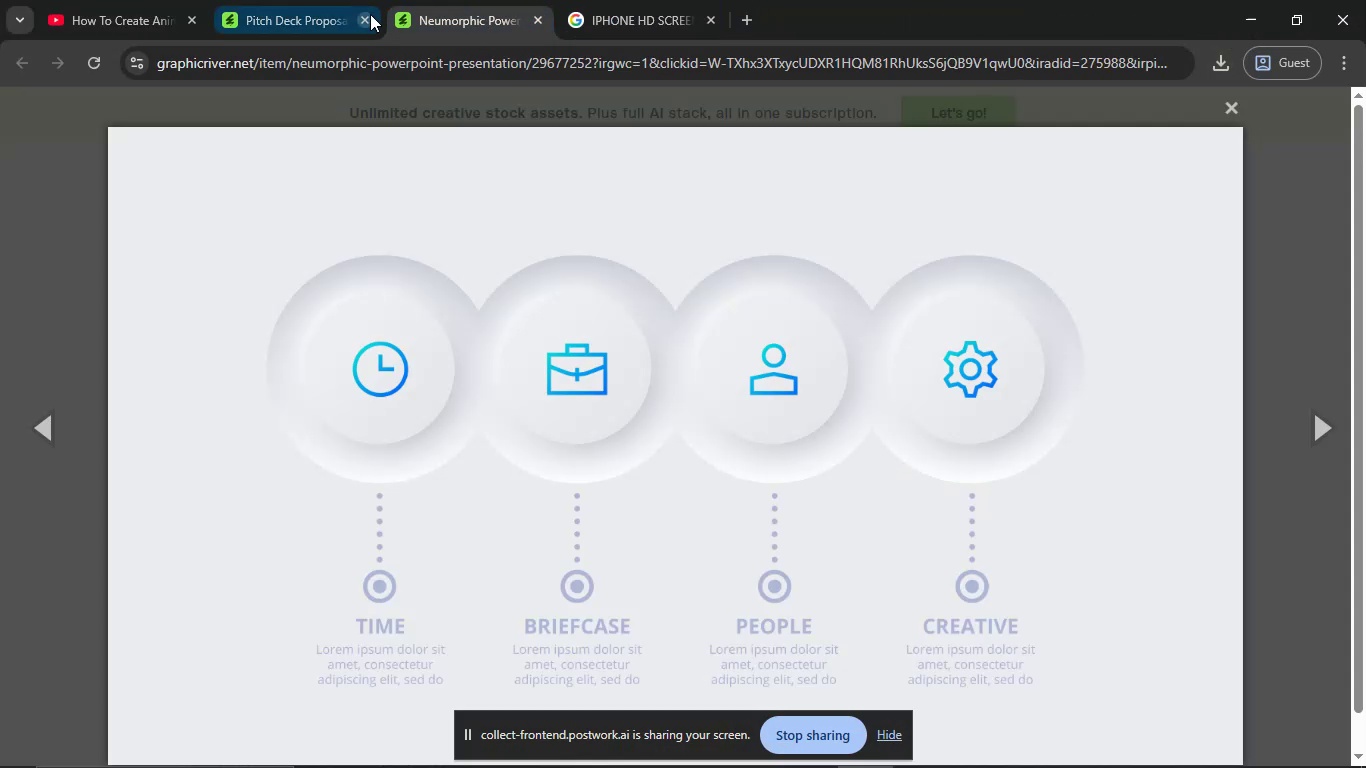 
left_click([370, 14])
 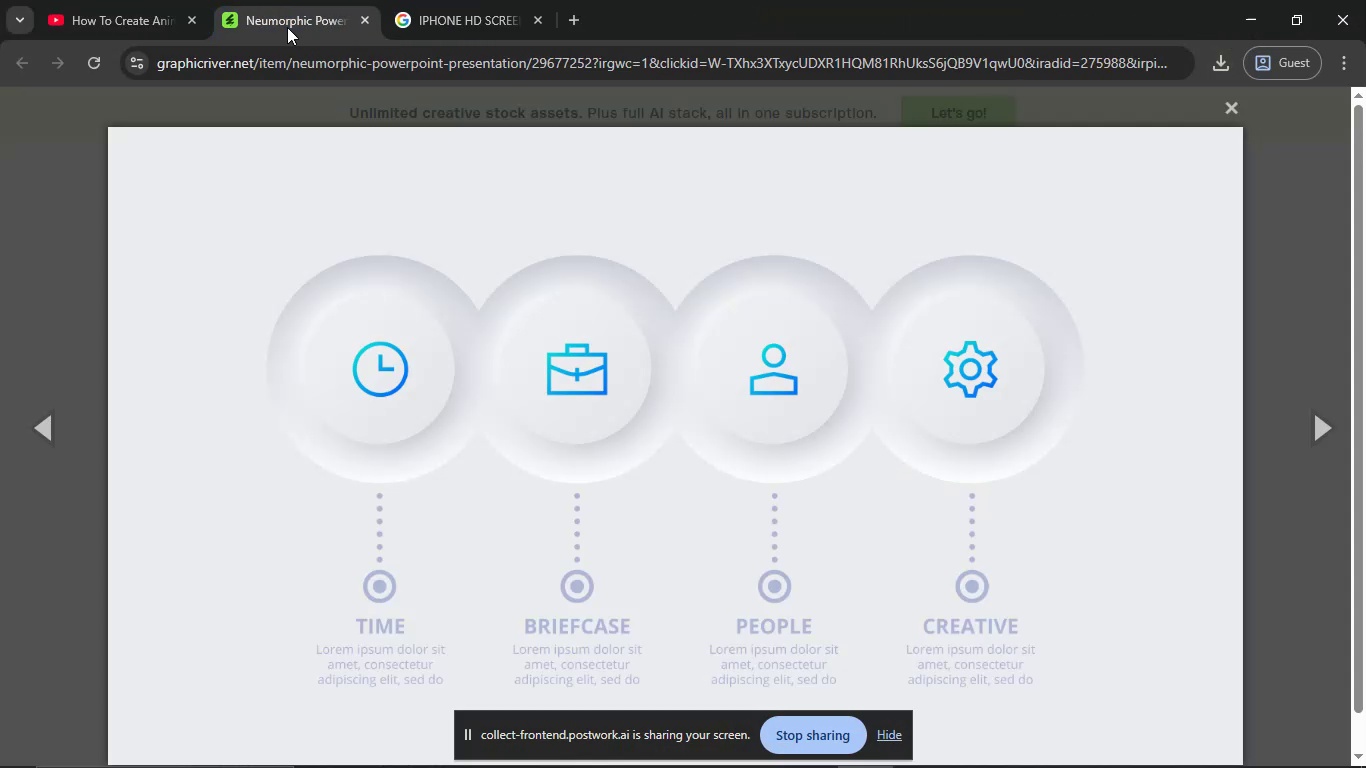 
mouse_move([92, 17])
 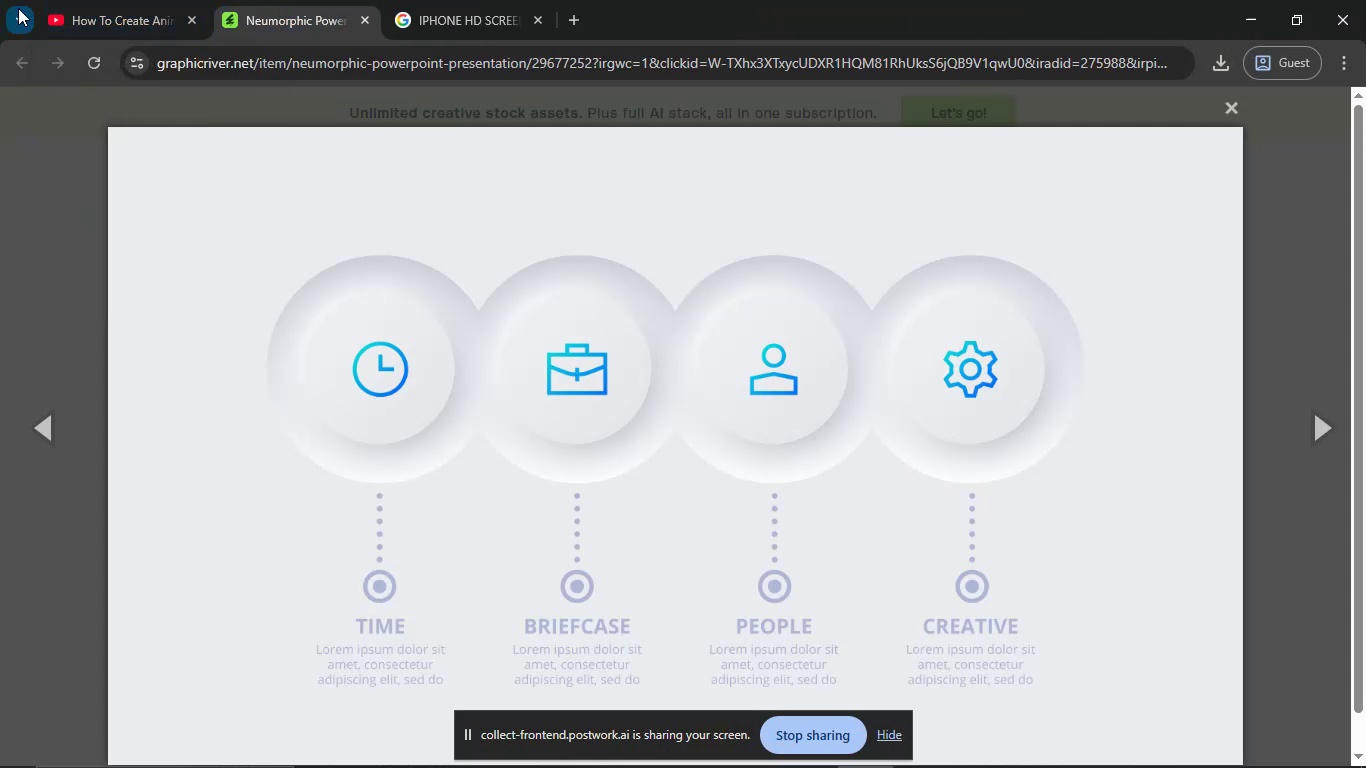 
left_click([18, 8])
 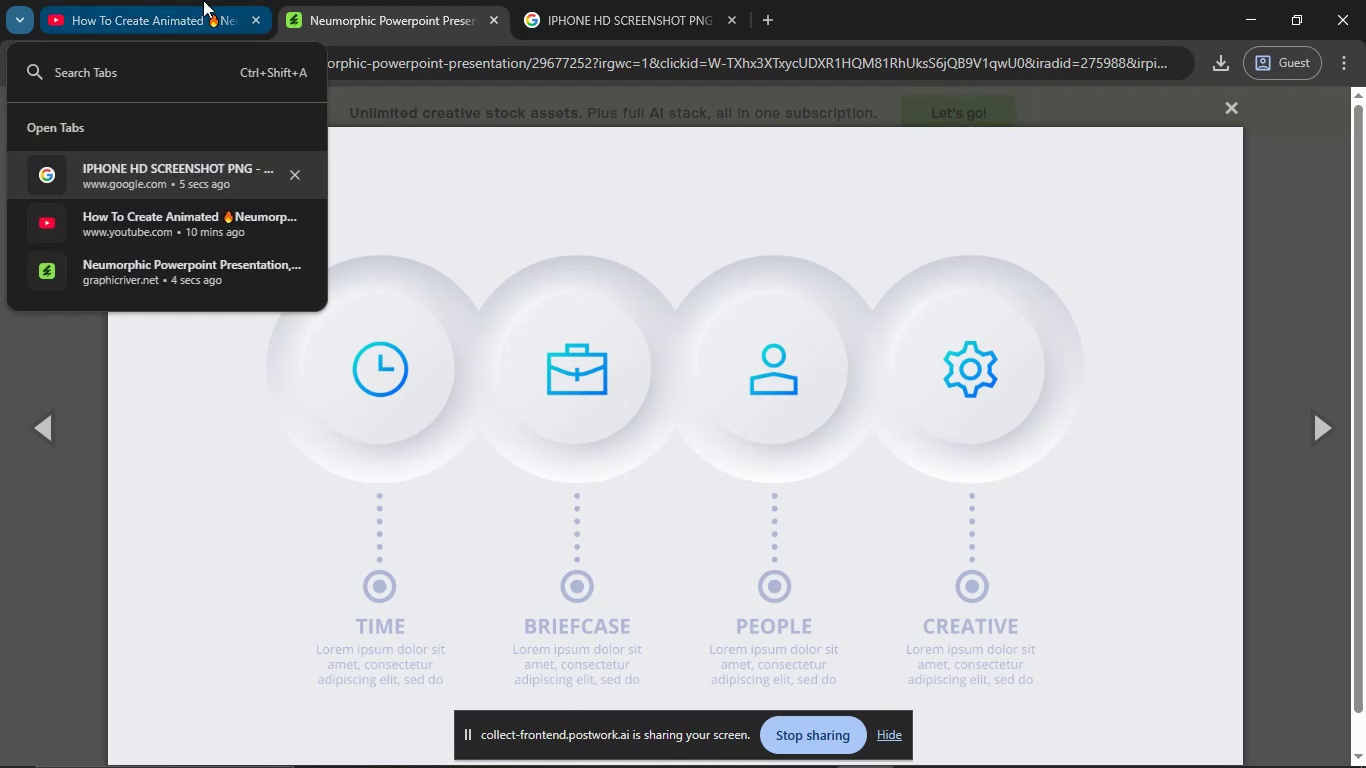 
left_click([203, 0])
 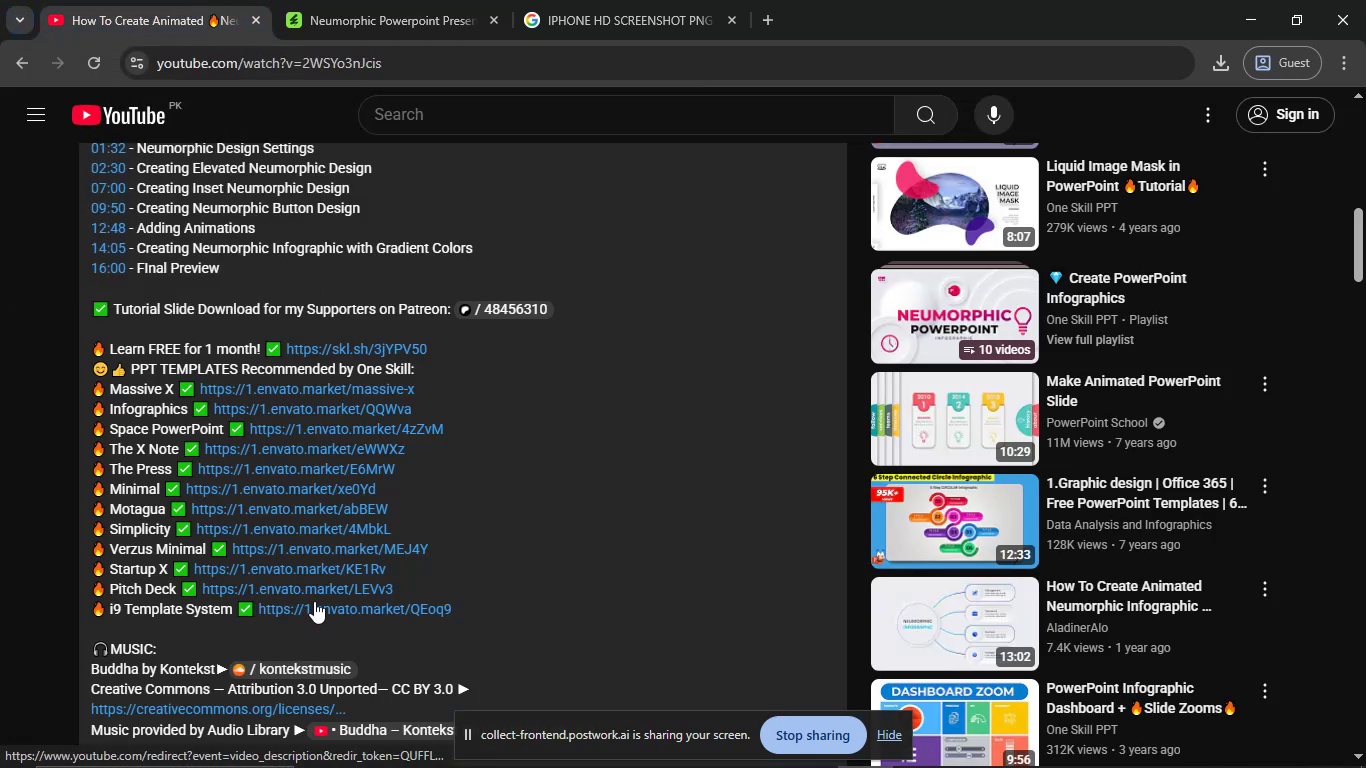 
left_click([313, 595])
 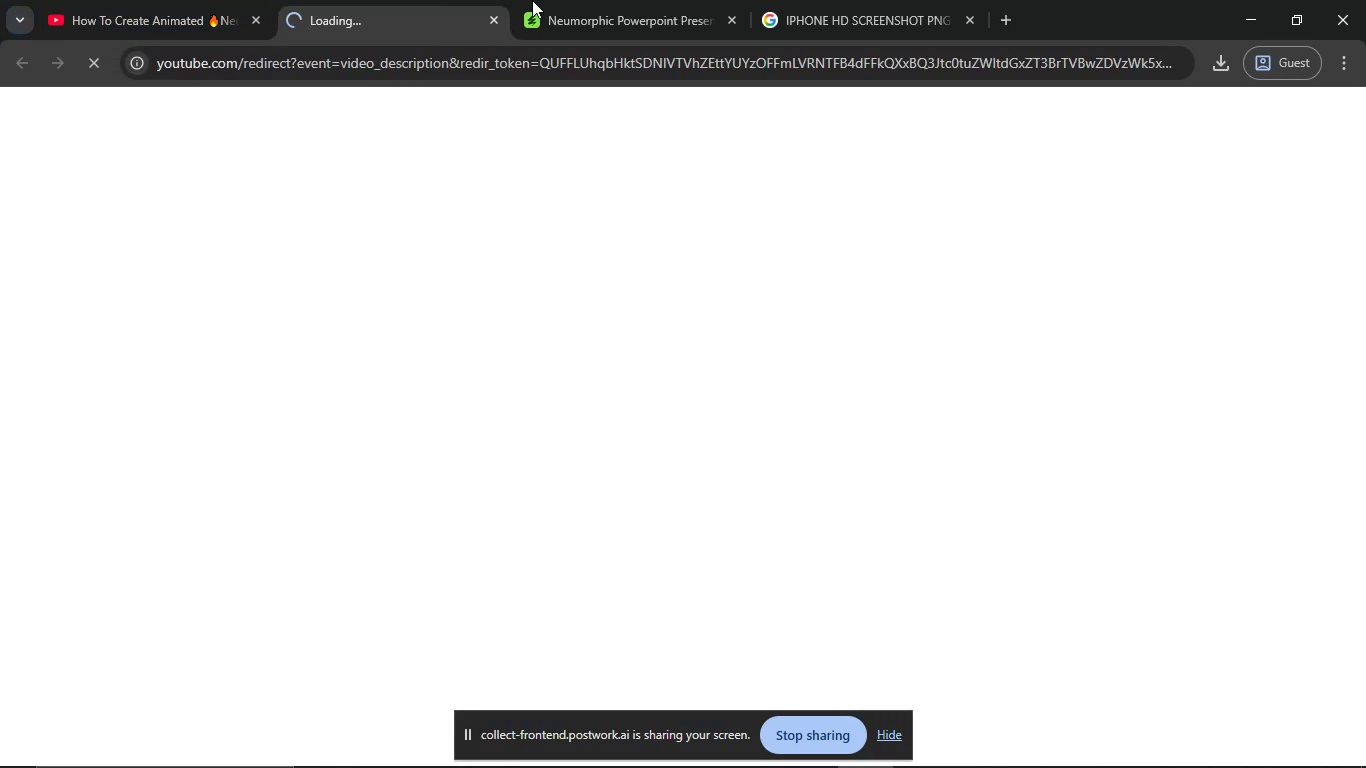 
left_click([571, 0])
 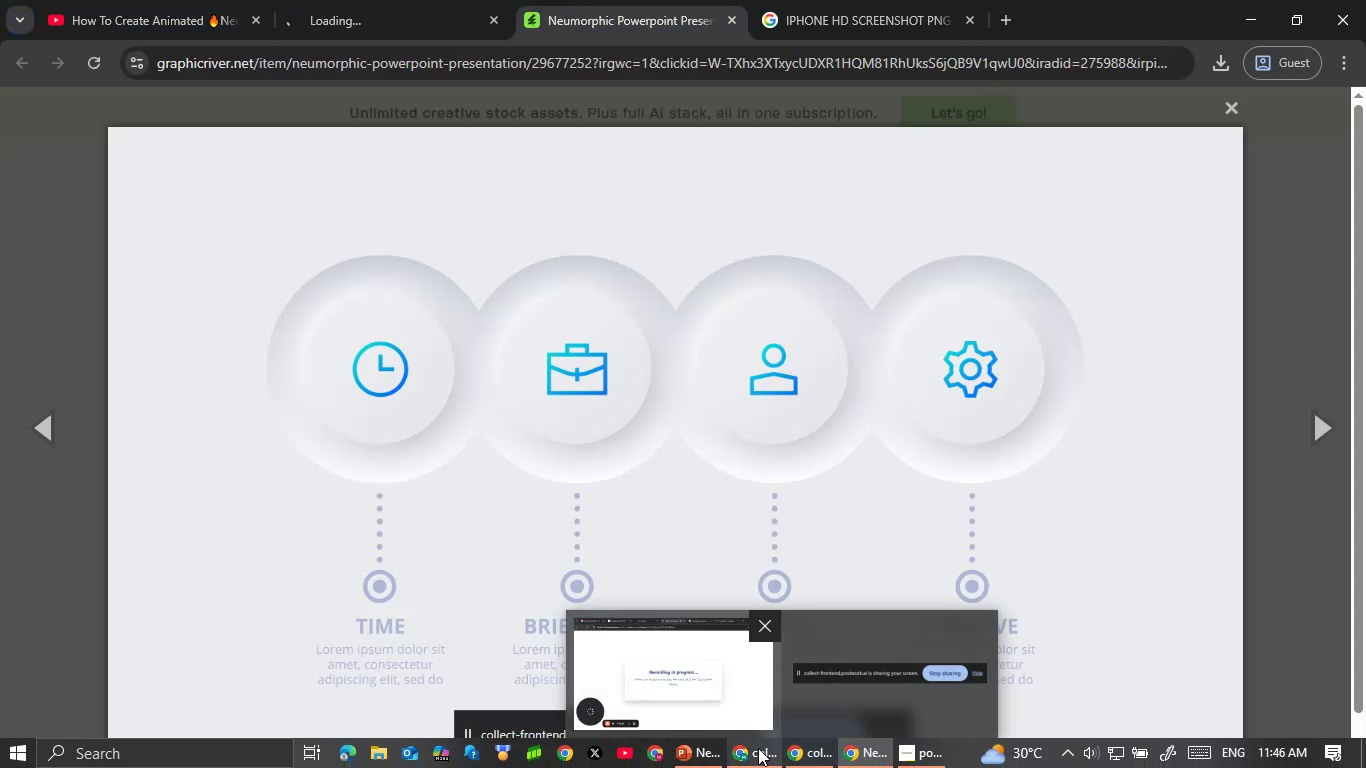 
left_click([684, 751])
 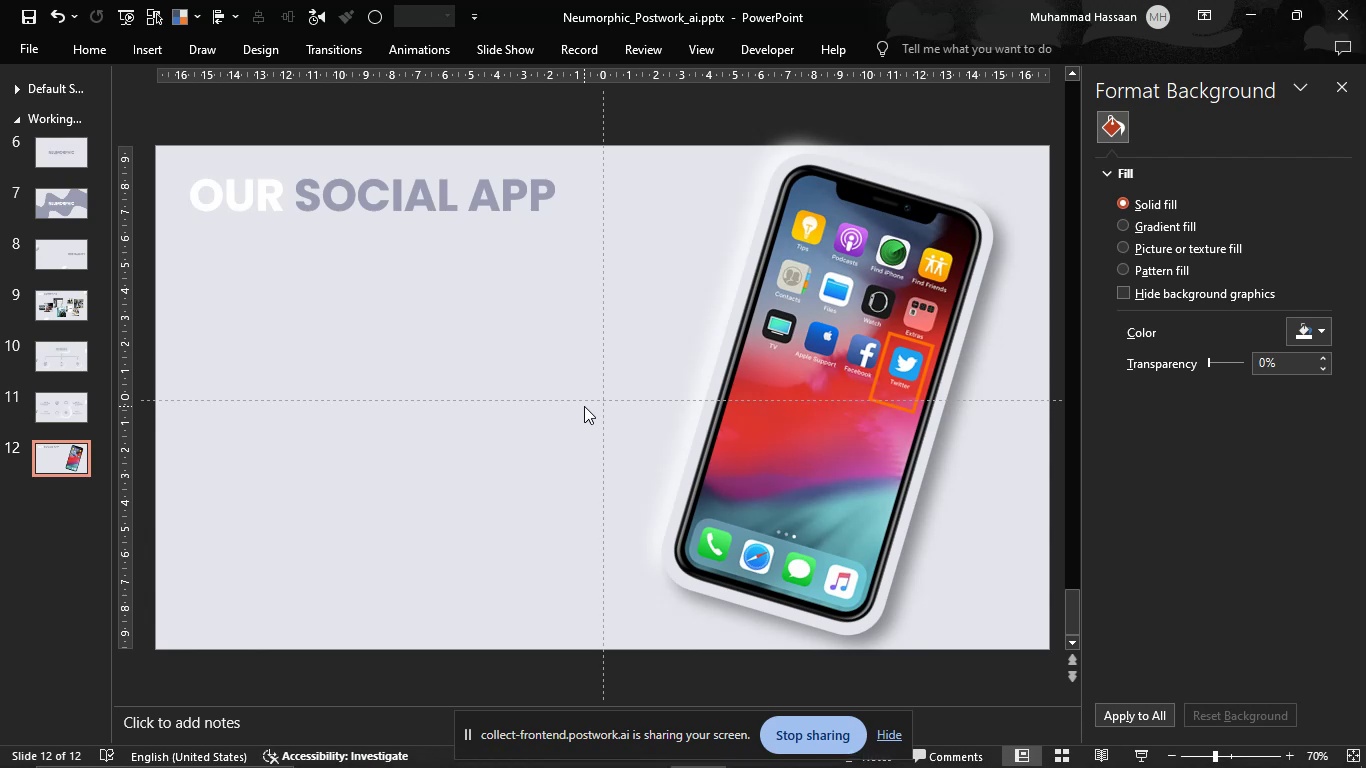 
wait(5.84)
 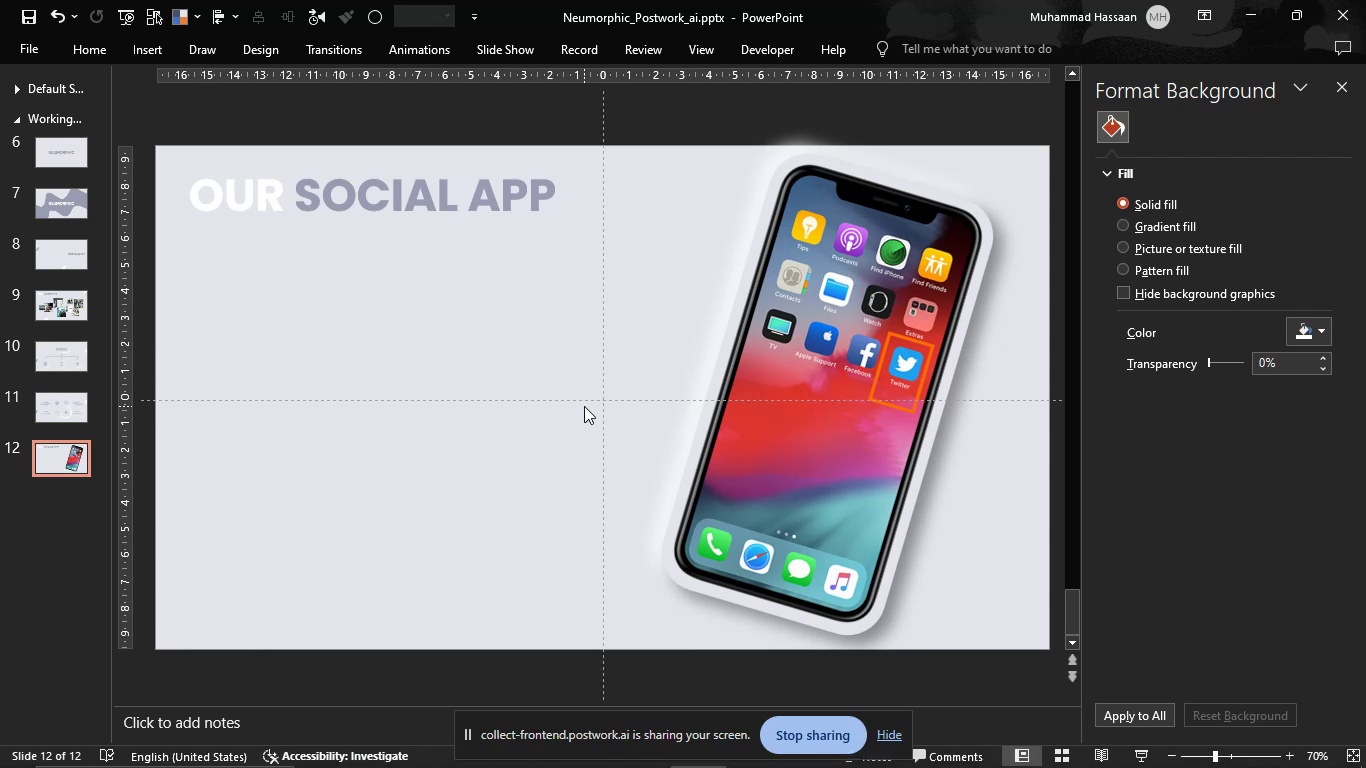 
left_click([801, 310])
 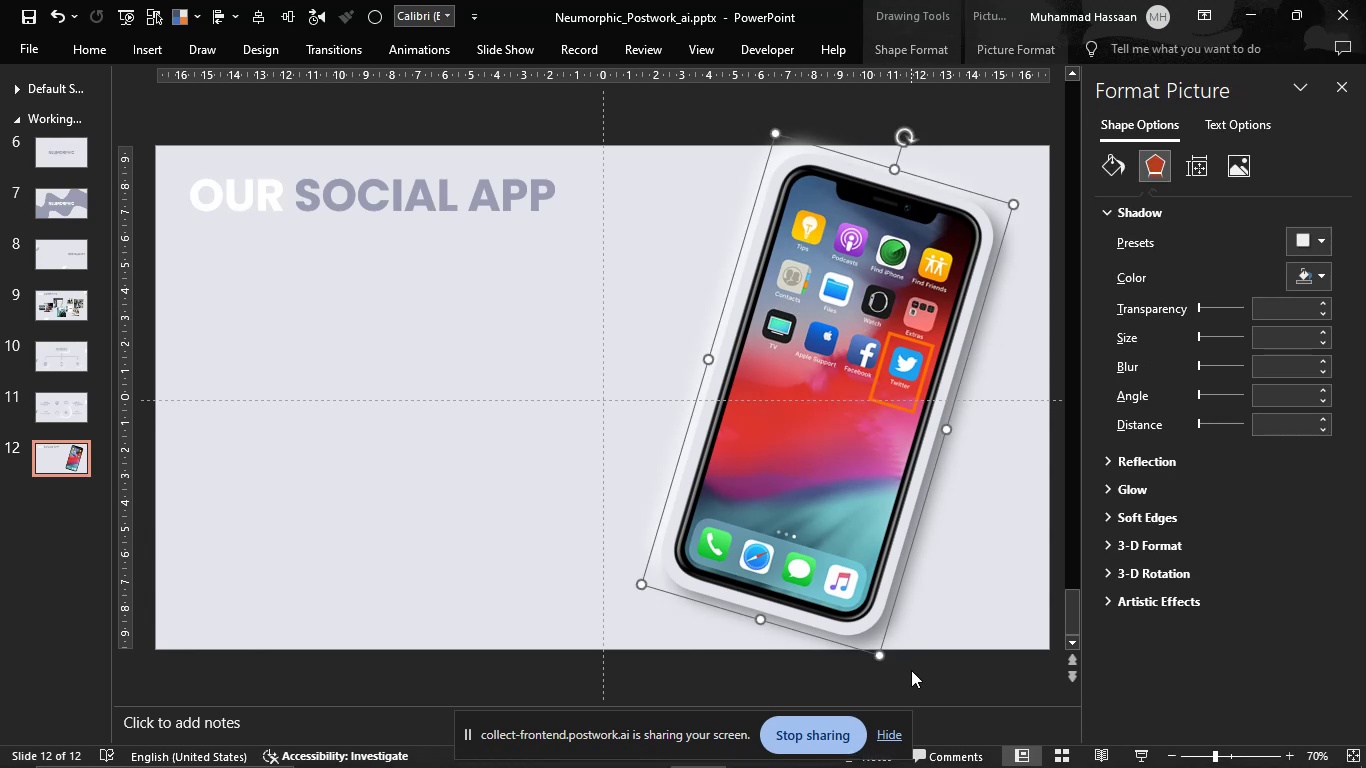 
hold_key(key=ControlLeft, duration=1.53)
left_click([853, 539])
 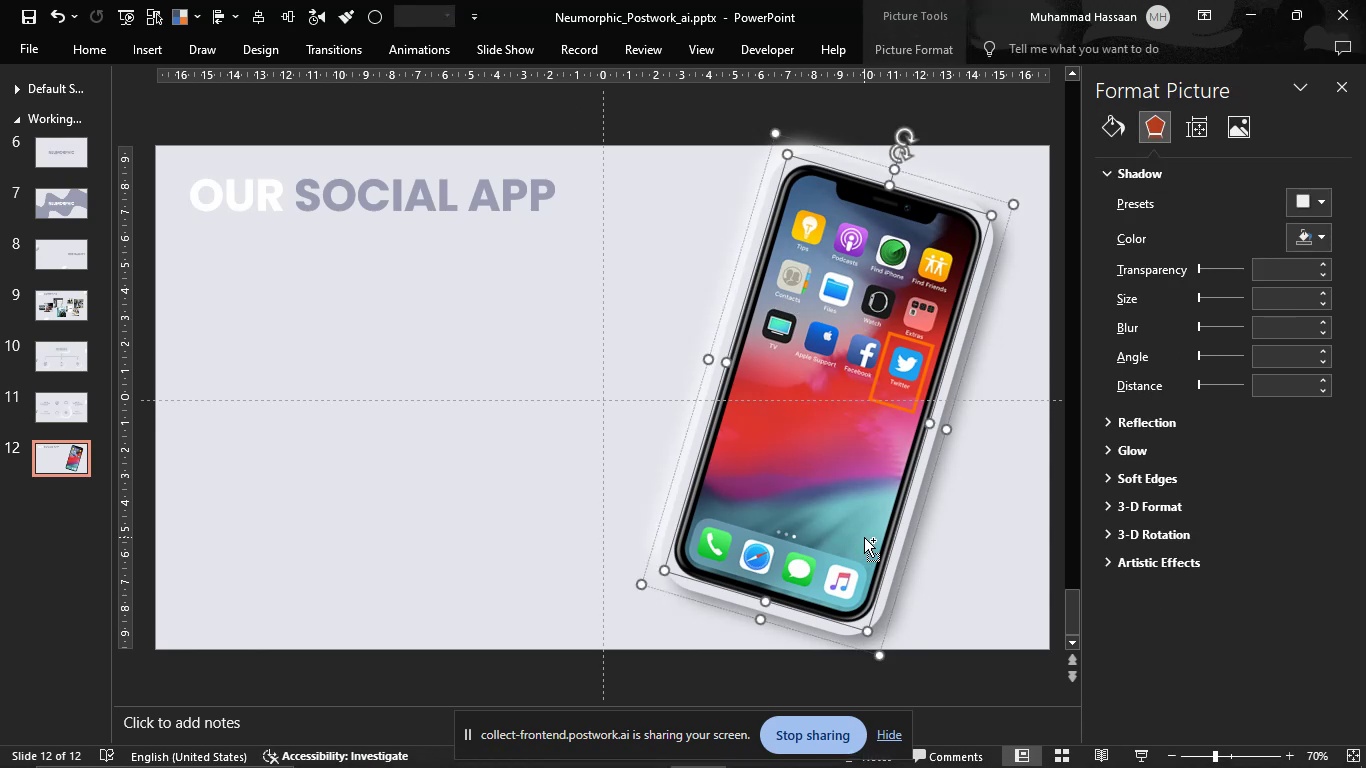 
key(Control+G)
 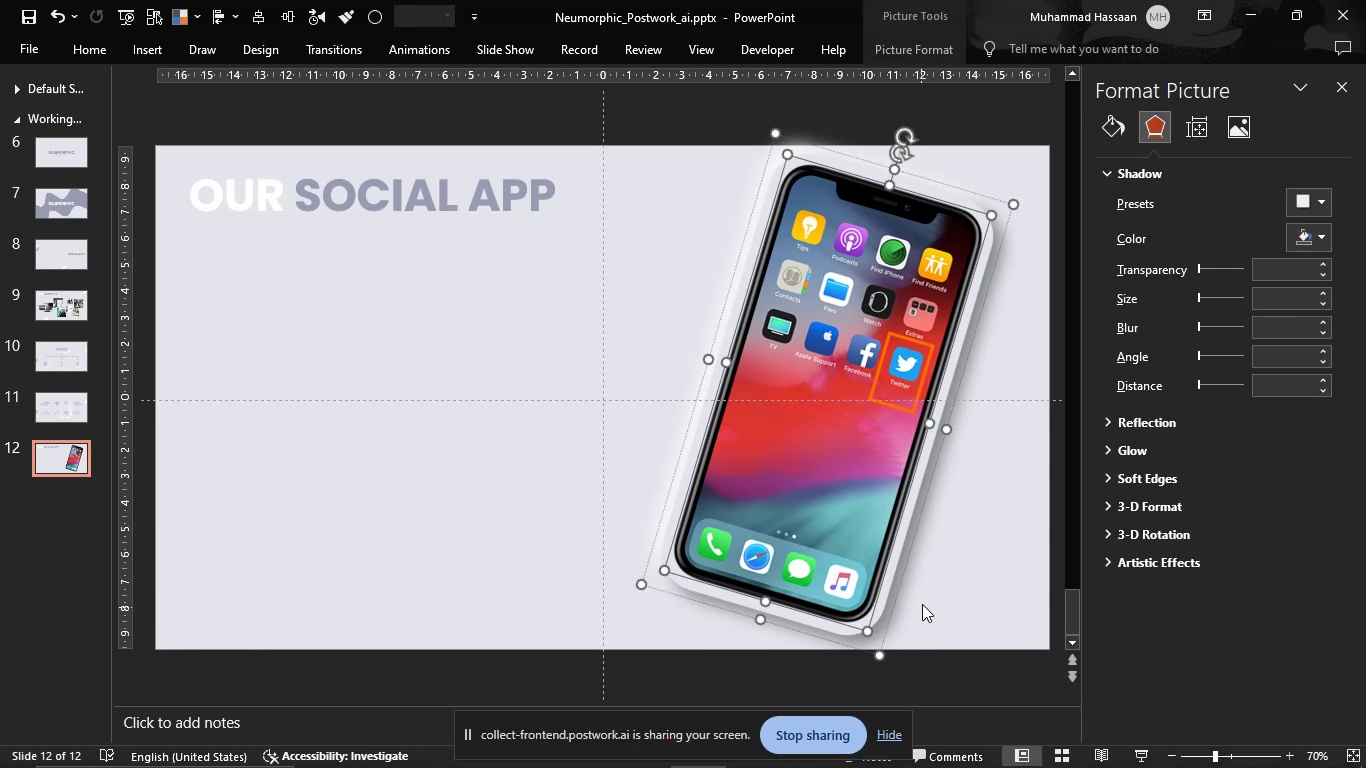 
left_click([958, 587])
 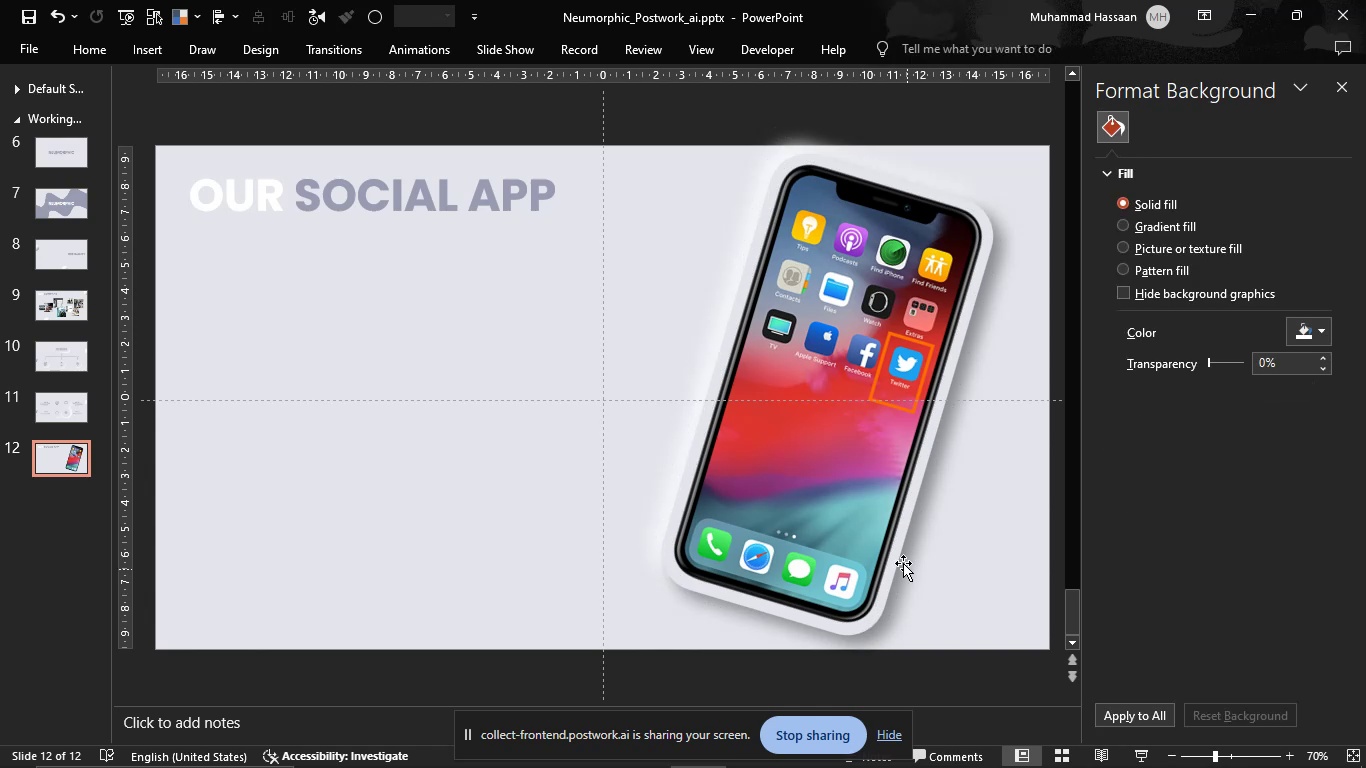 
left_click([896, 545])
 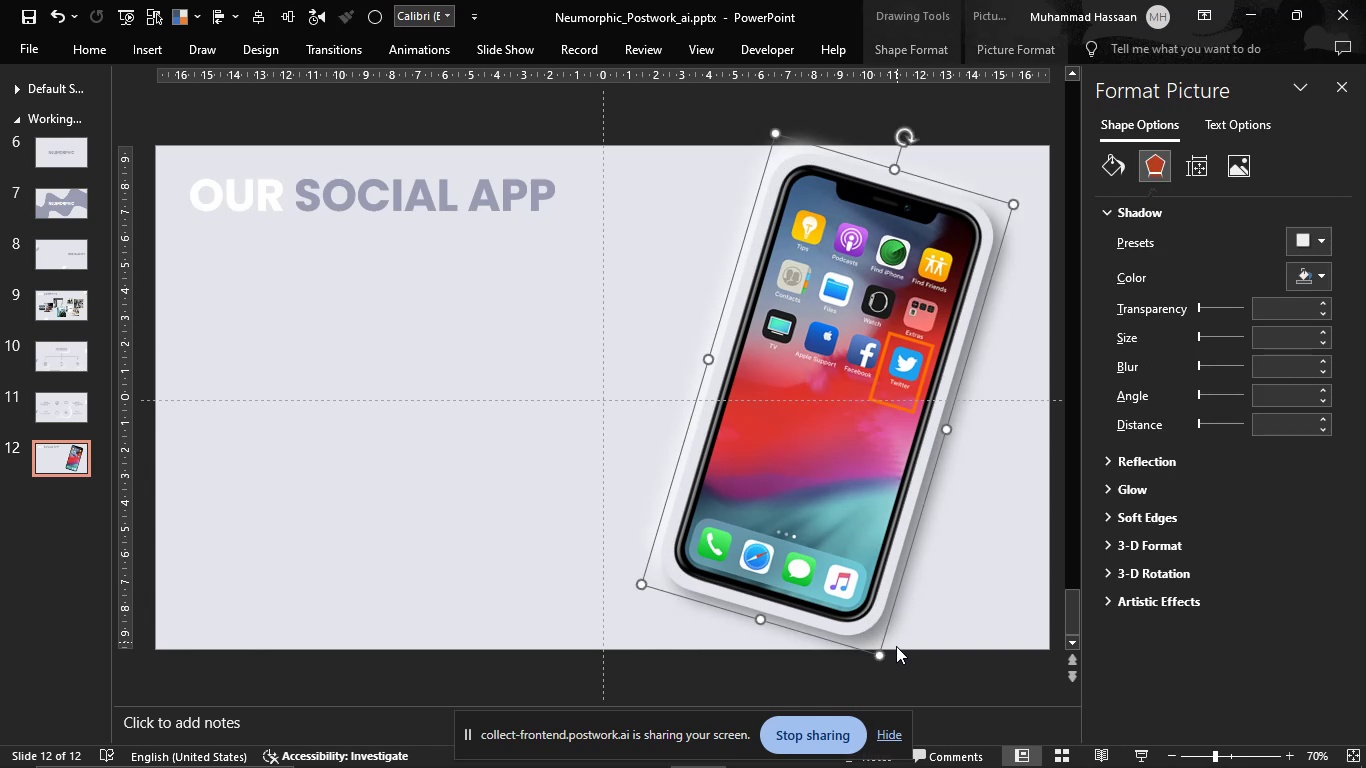 
hold_key(key=ShiftLeft, duration=1.53)
left_click_drag(start_coordinate=[885, 658], to_coordinate=[871, 584])
 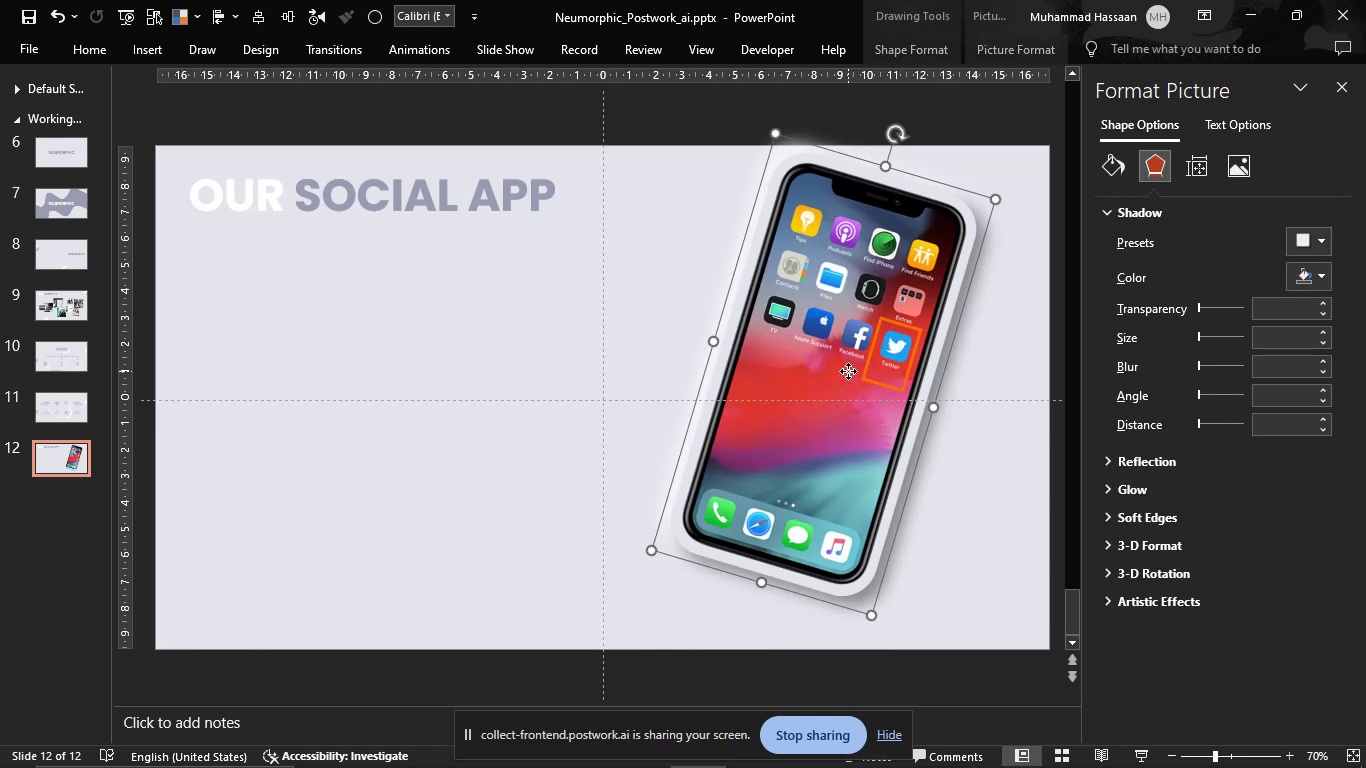 
key(Shift+ShiftLeft)
 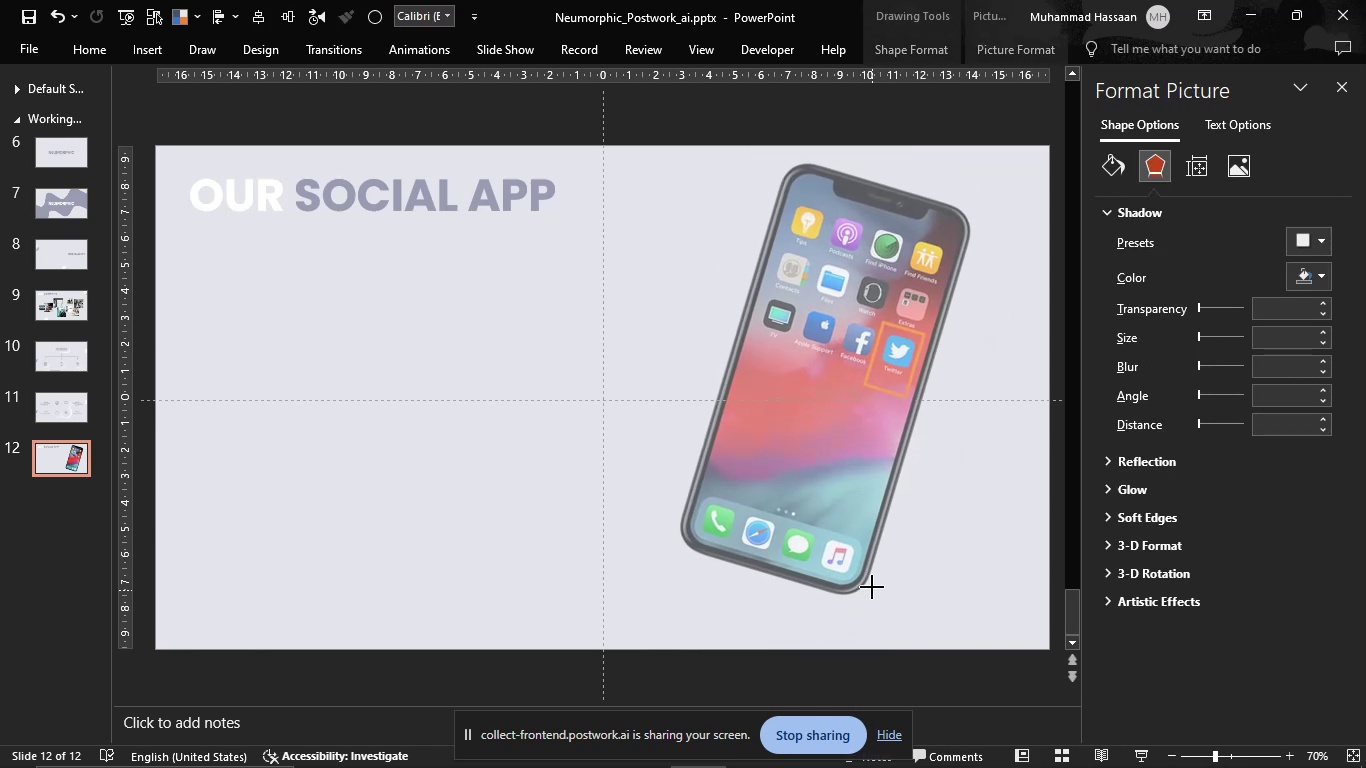 
key(Shift+ShiftLeft)
 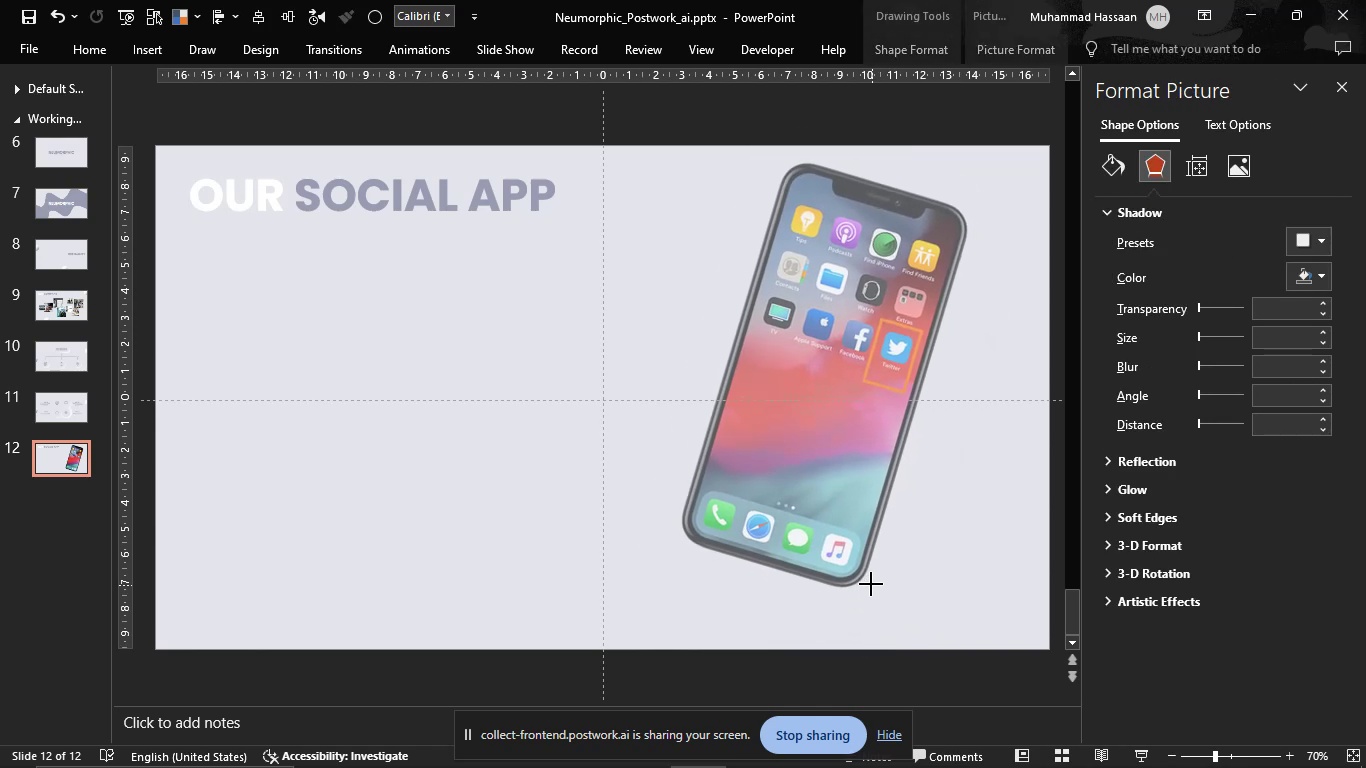 
key(Shift+ShiftLeft)
 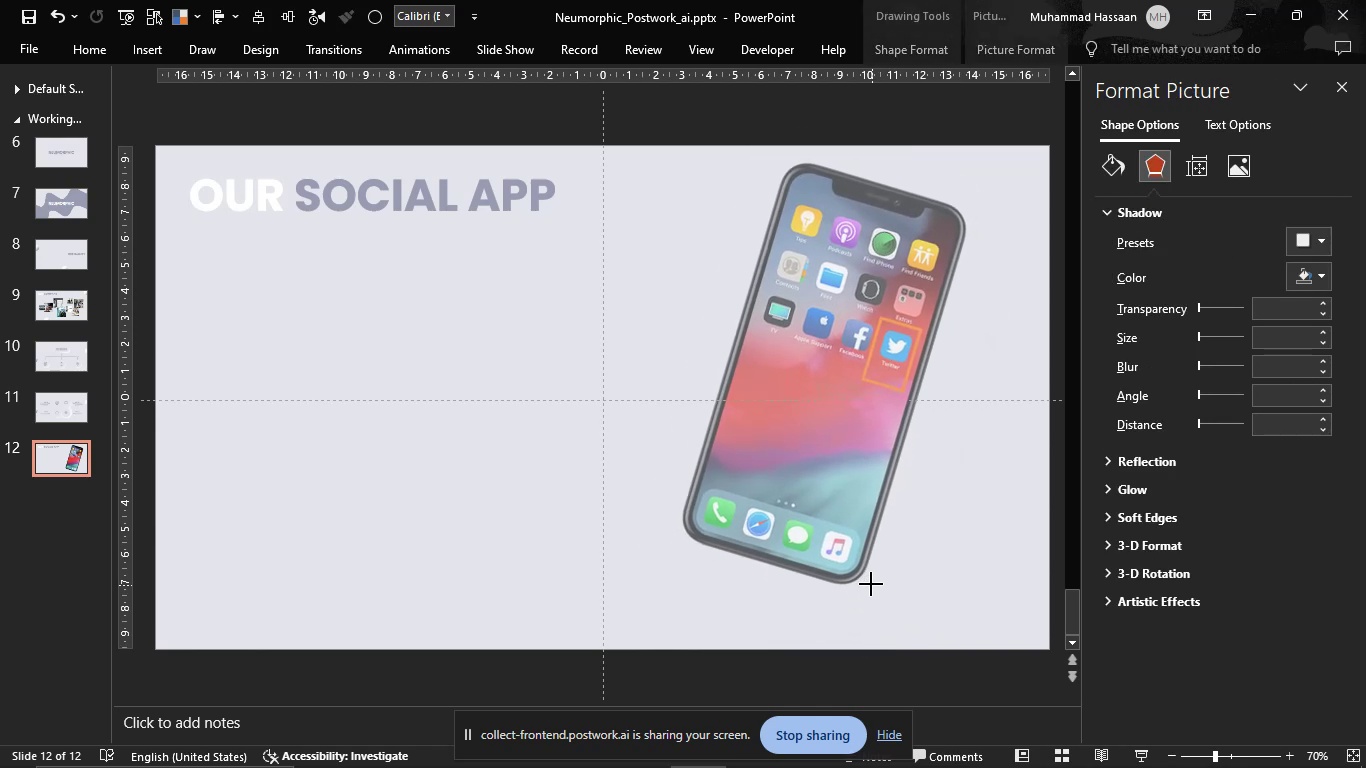 
key(Shift+ShiftLeft)
 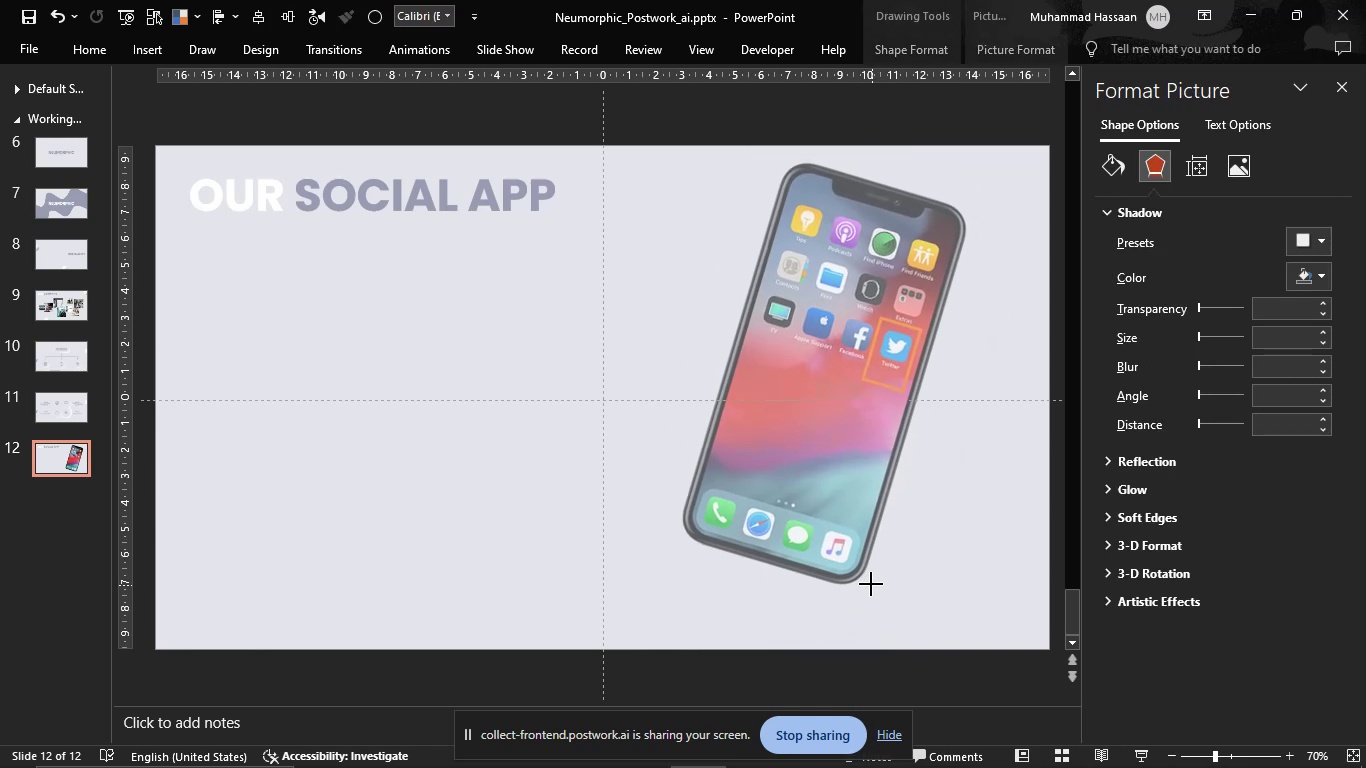 
key(Shift+ShiftLeft)
 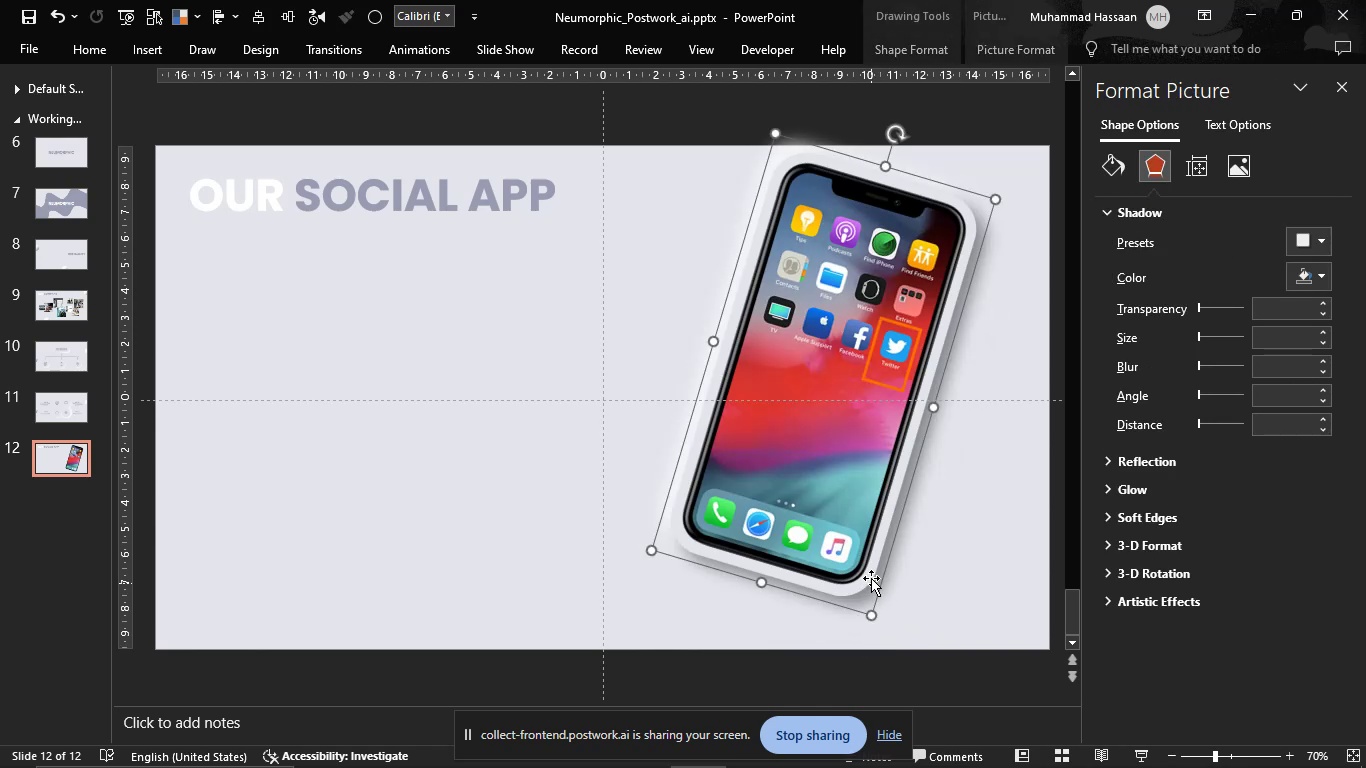 
key(Shift+ShiftLeft)
 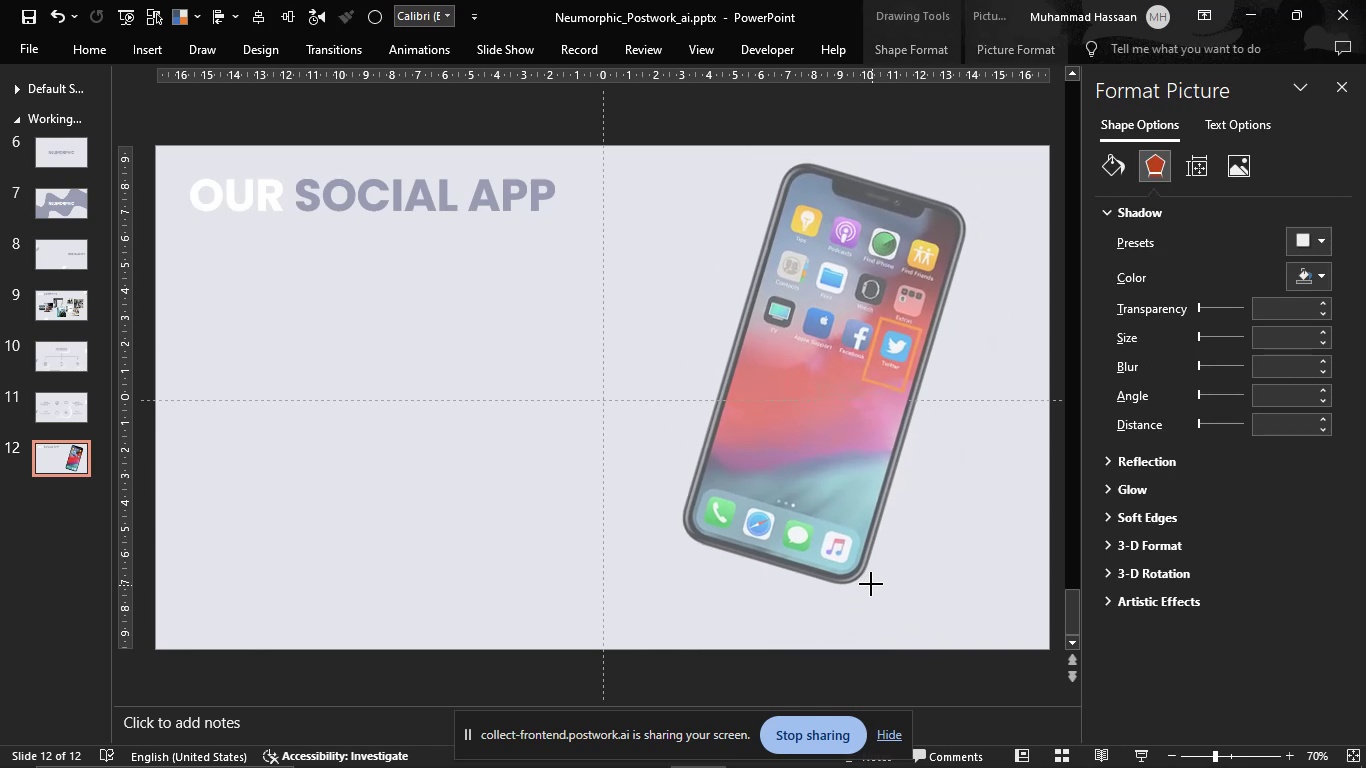 
key(Shift+ShiftLeft)
 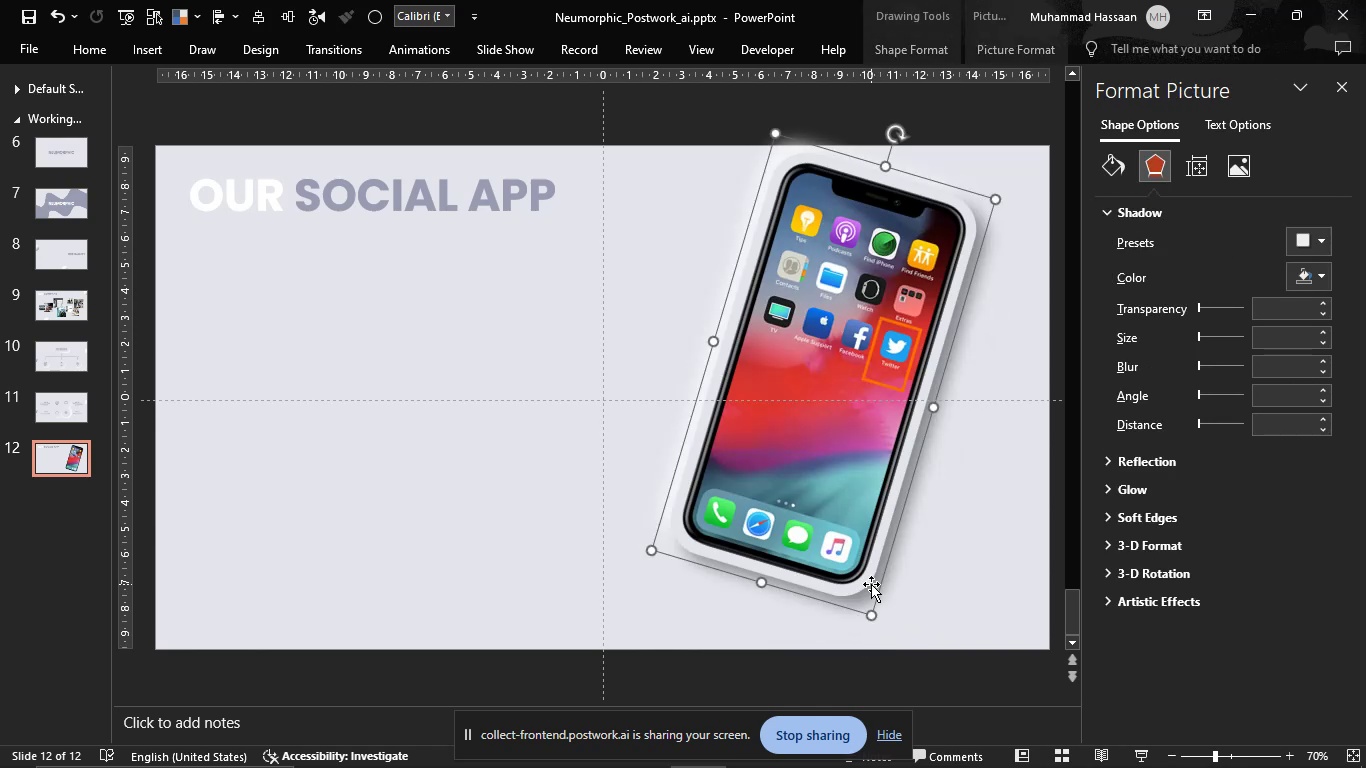 
key(Shift+ShiftLeft)
 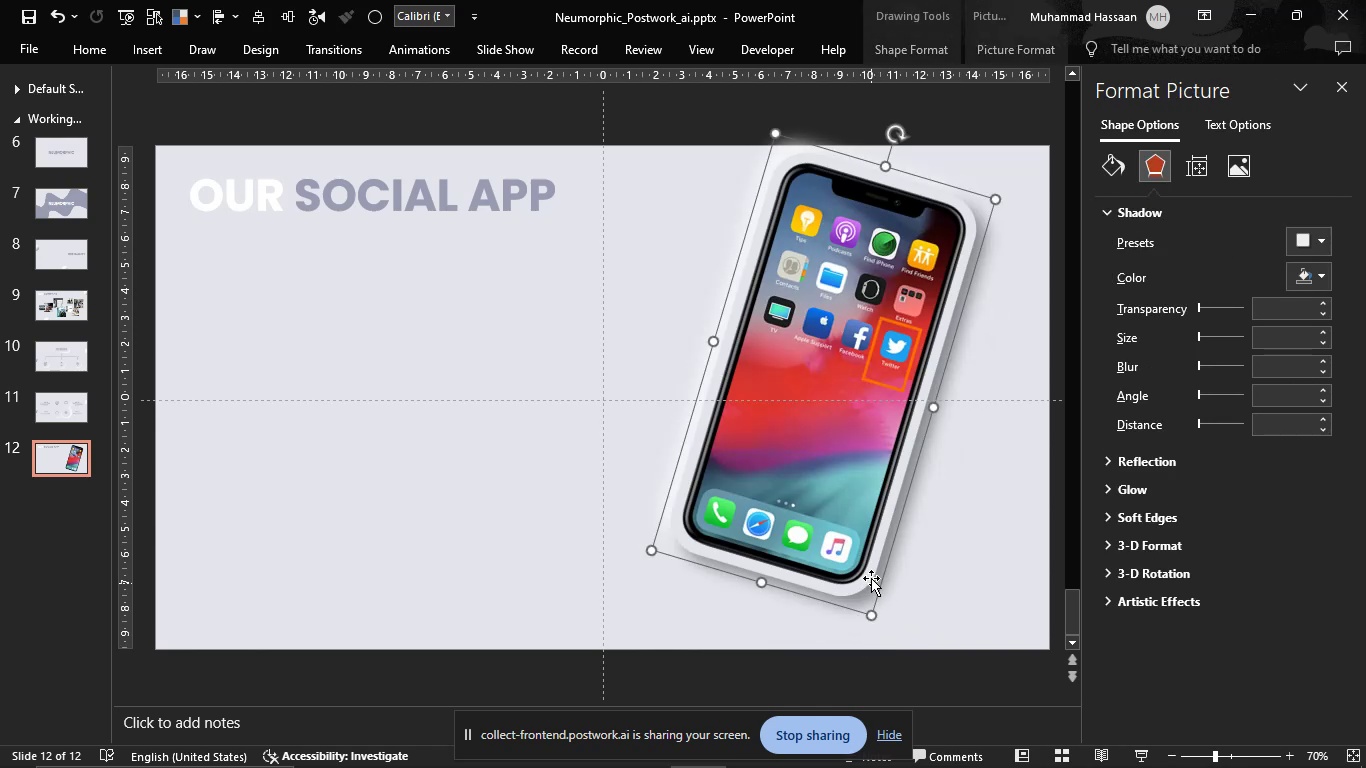 
key(Shift+ShiftLeft)
 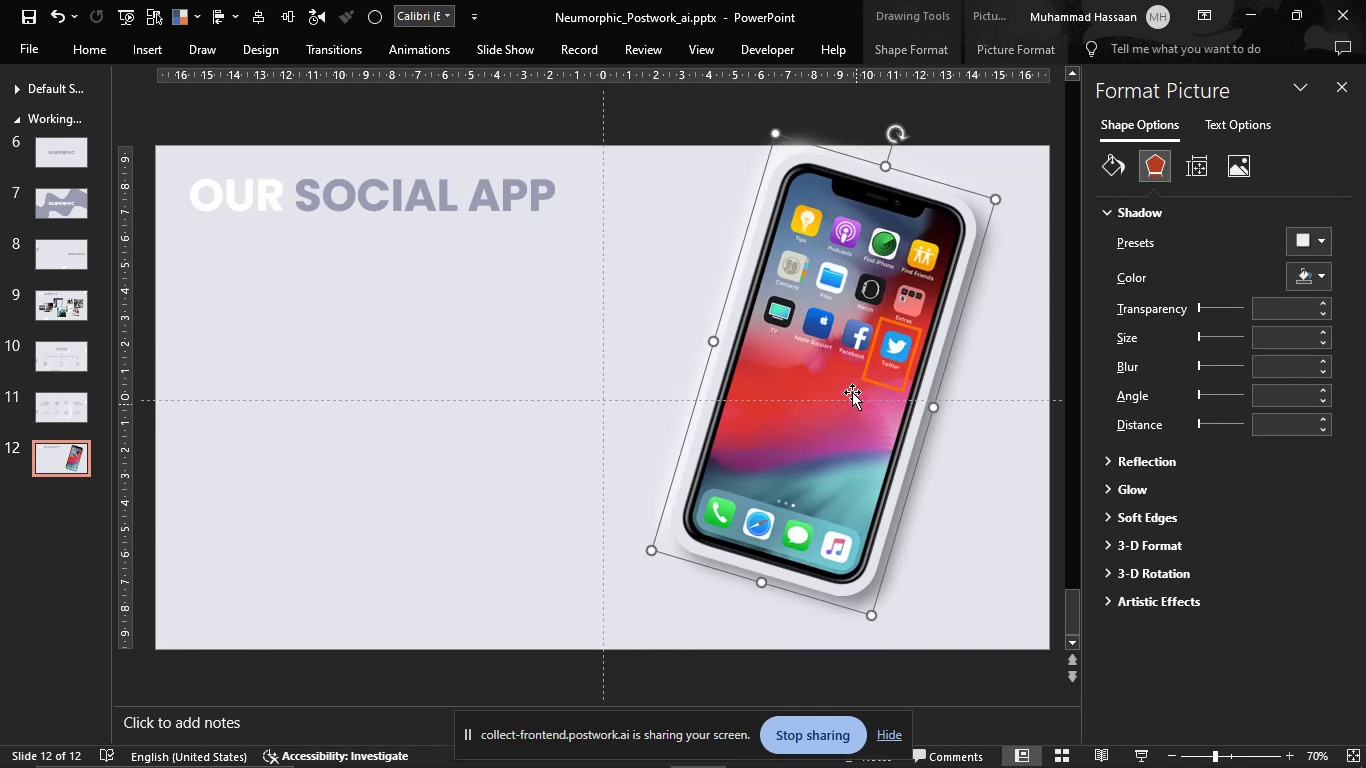 
left_click_drag(start_coordinate=[848, 371], to_coordinate=[848, 394])
 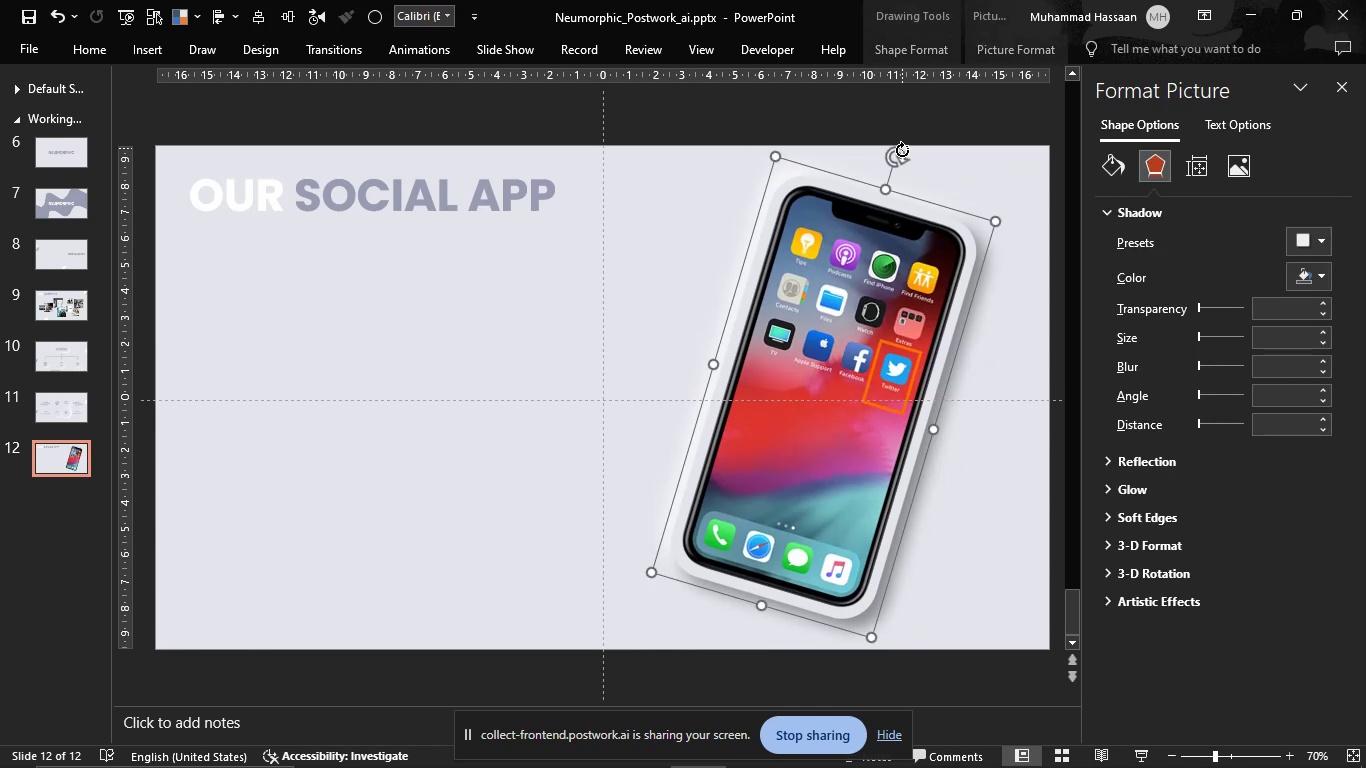 
left_click_drag(start_coordinate=[902, 152], to_coordinate=[887, 152])
 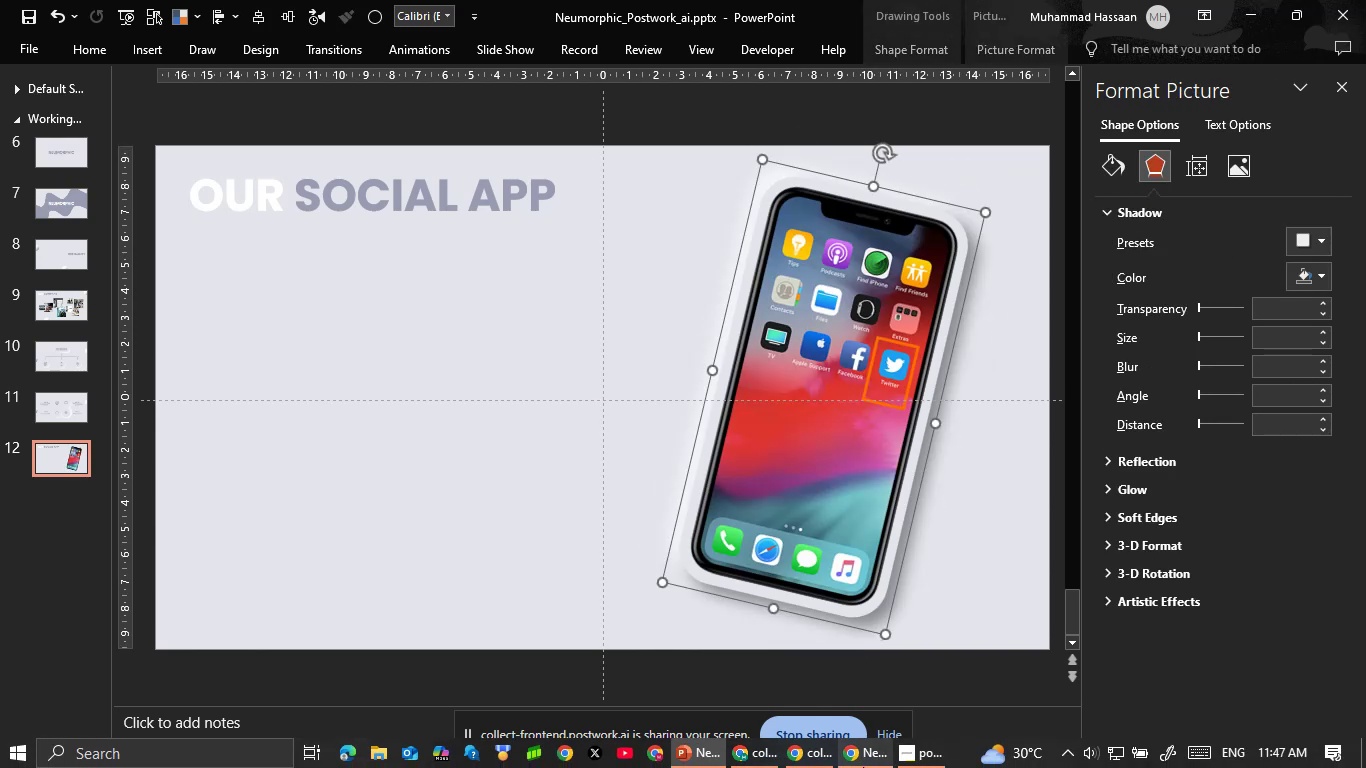 
mouse_move([770, 751])
 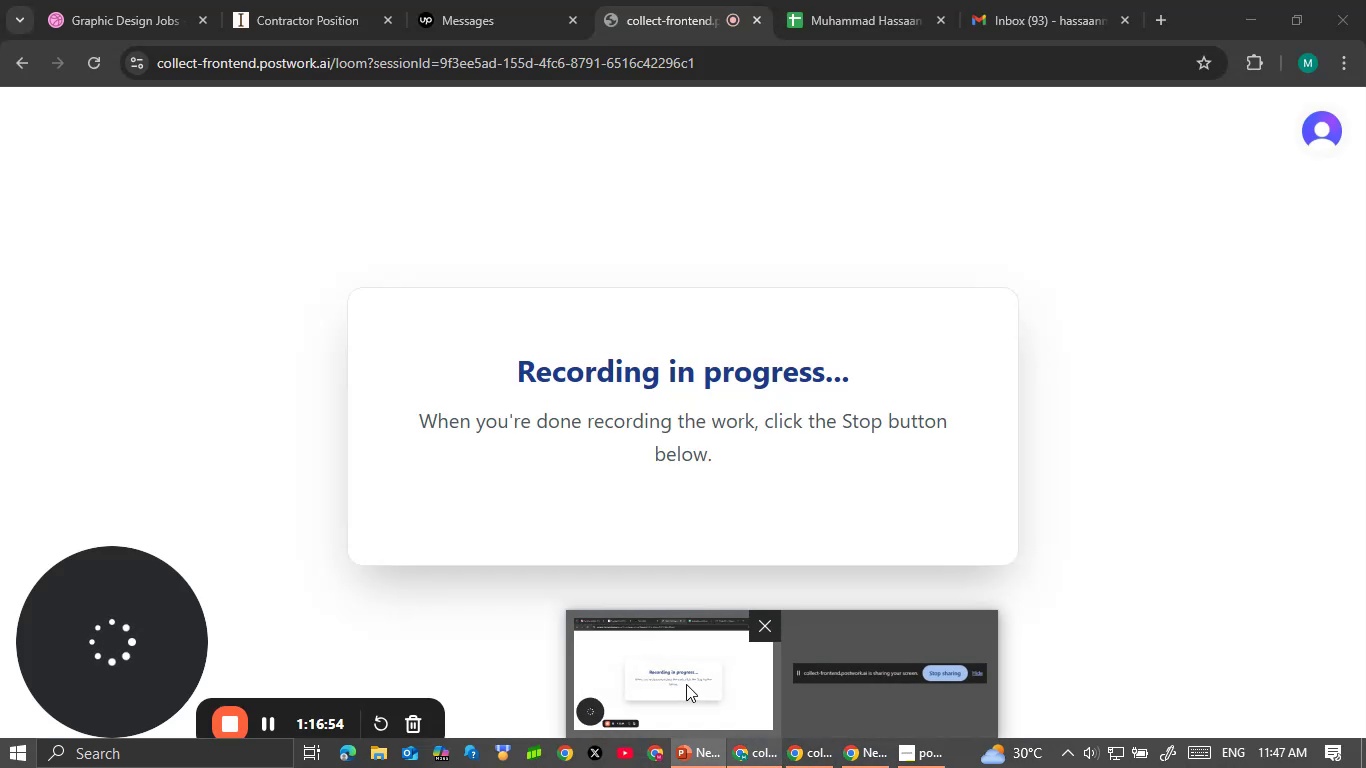 
wait(6.17)
 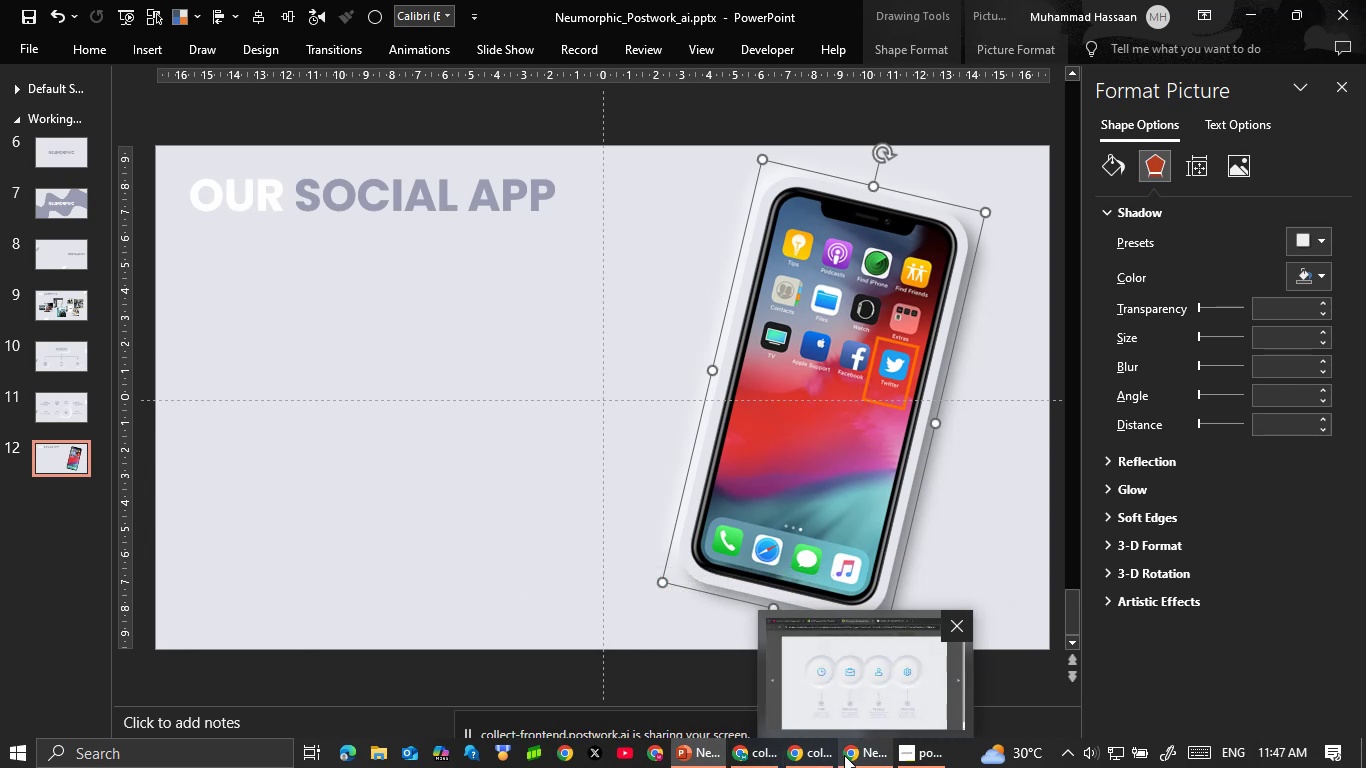 
left_click([859, 705])
 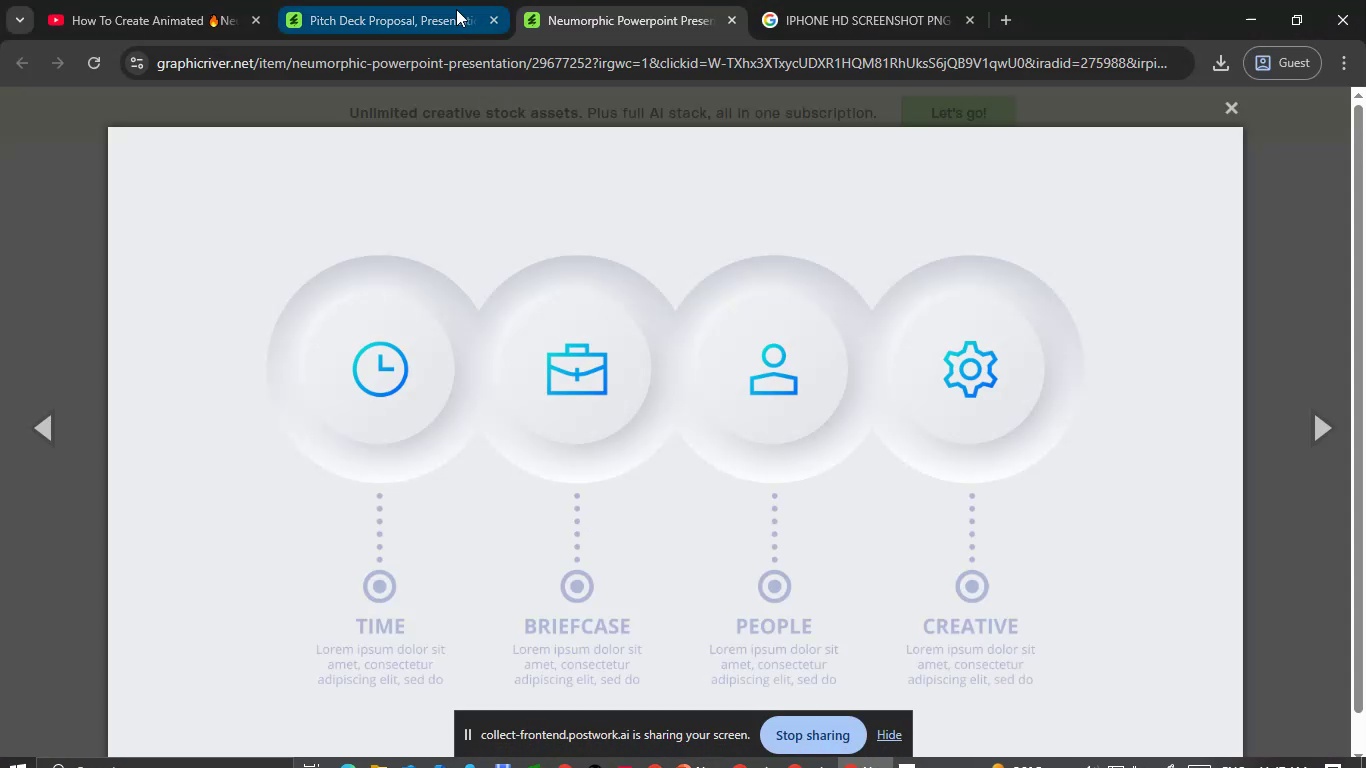 
left_click([400, 0])
 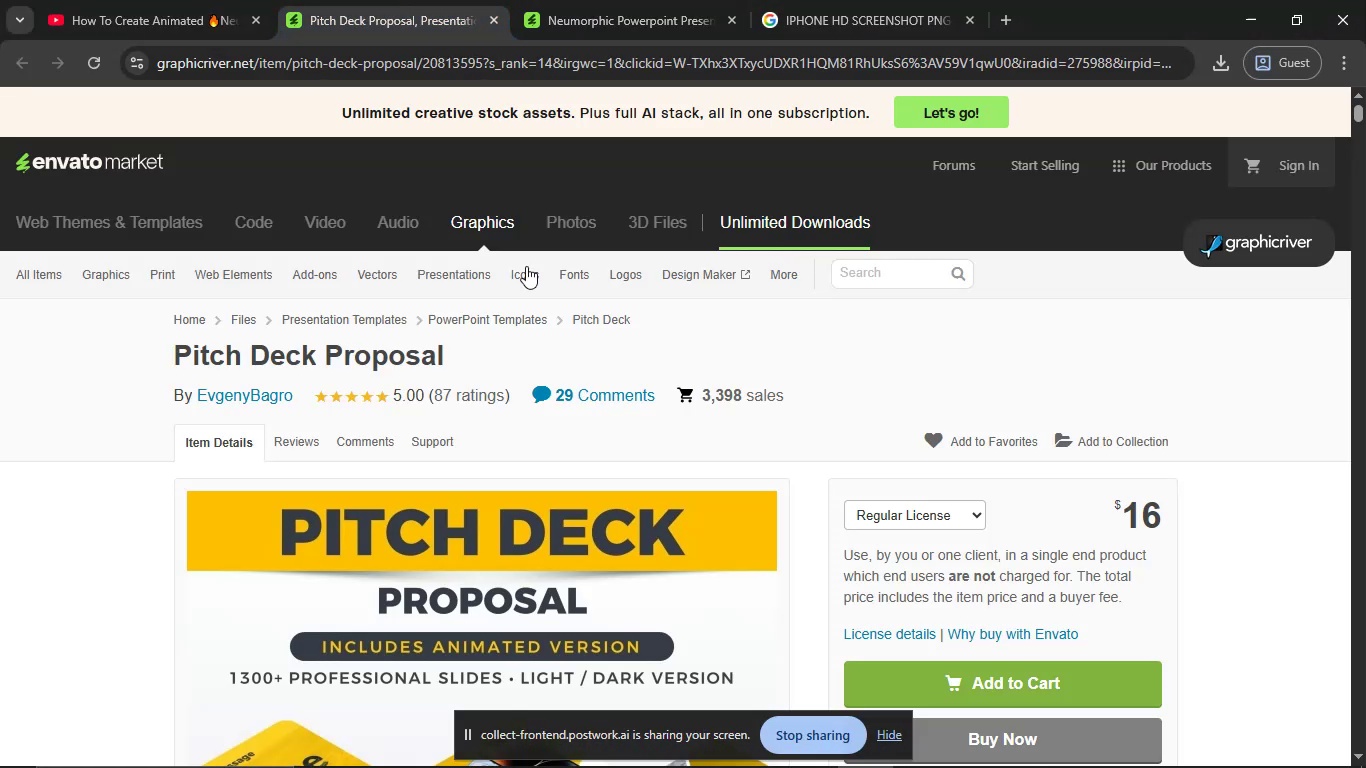 
scroll: coordinate [663, 267], scroll_direction: down, amount: 15.0
 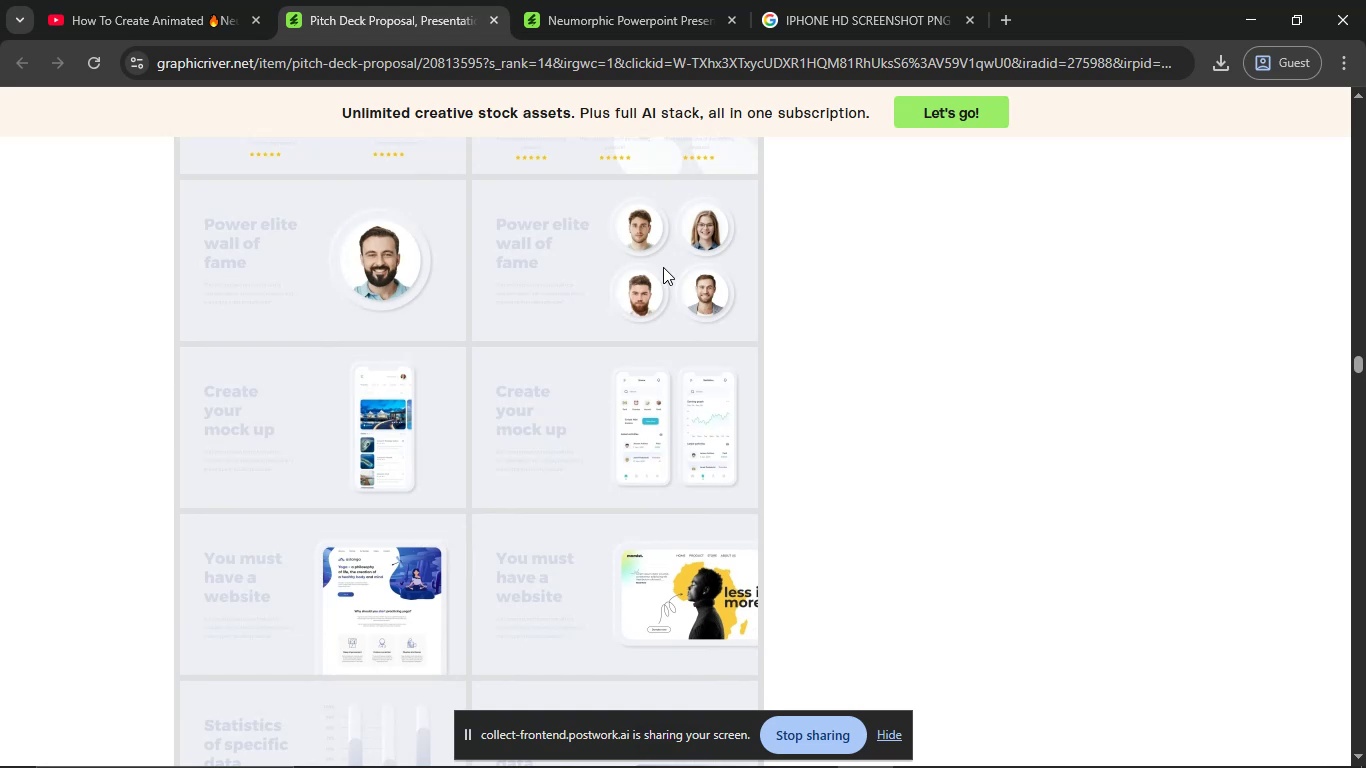 
wait(7.9)
 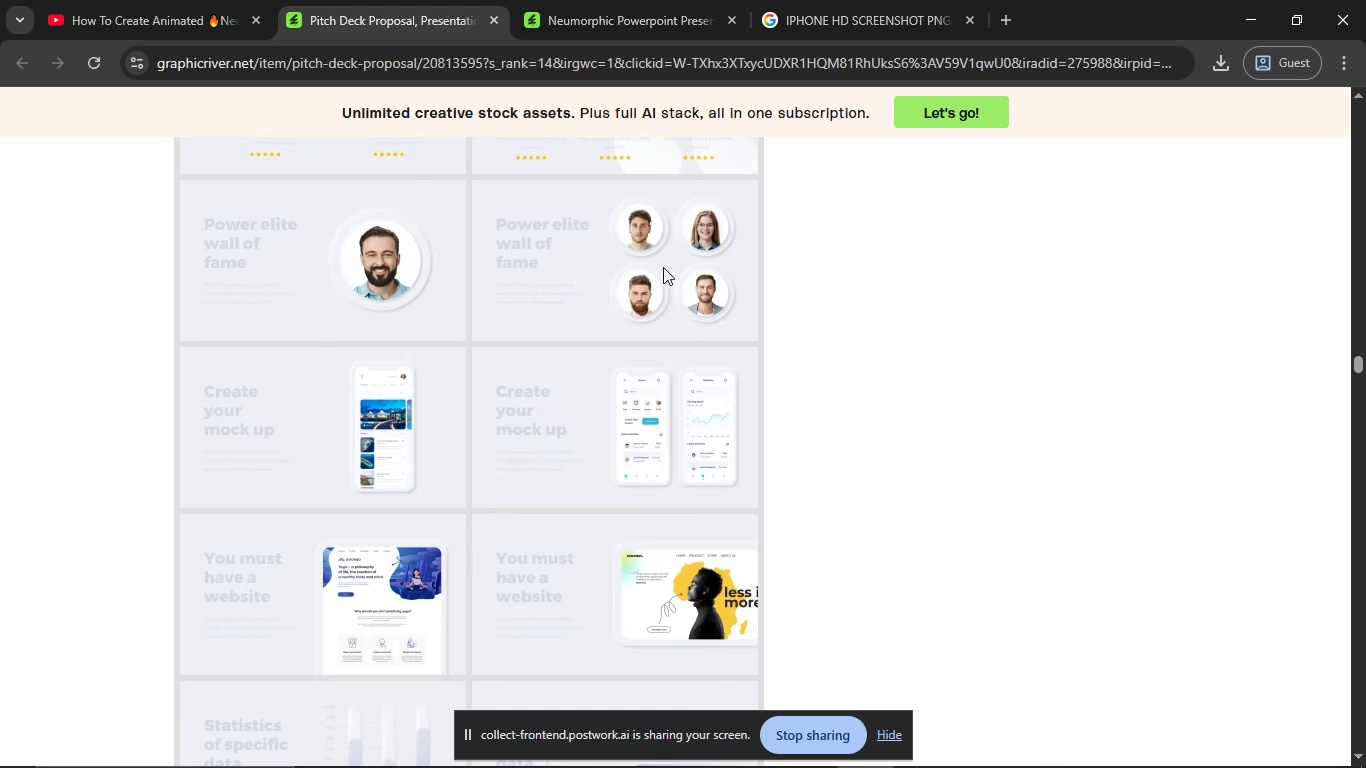 
scroll: coordinate [663, 267], scroll_direction: down, amount: 1.0
 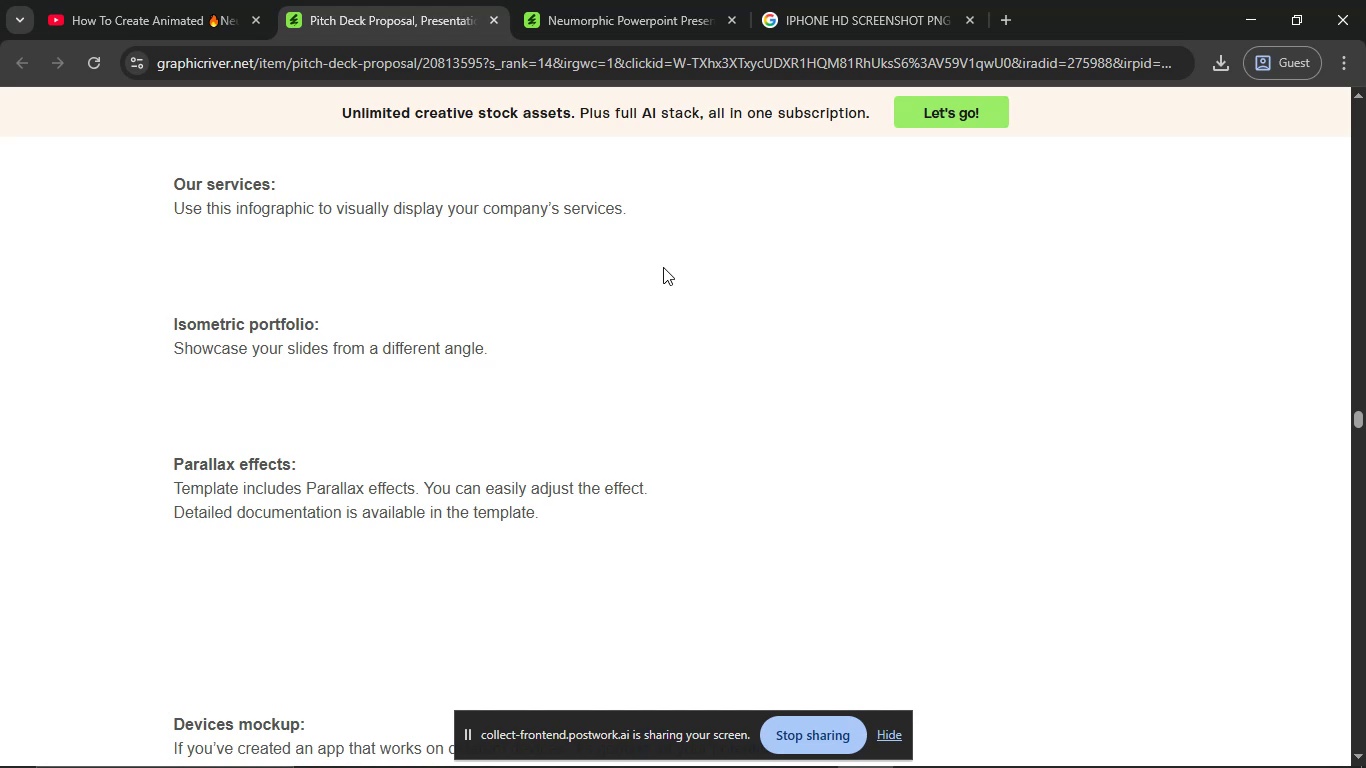 
scroll: coordinate [653, 225], scroll_direction: up, amount: 2.0
 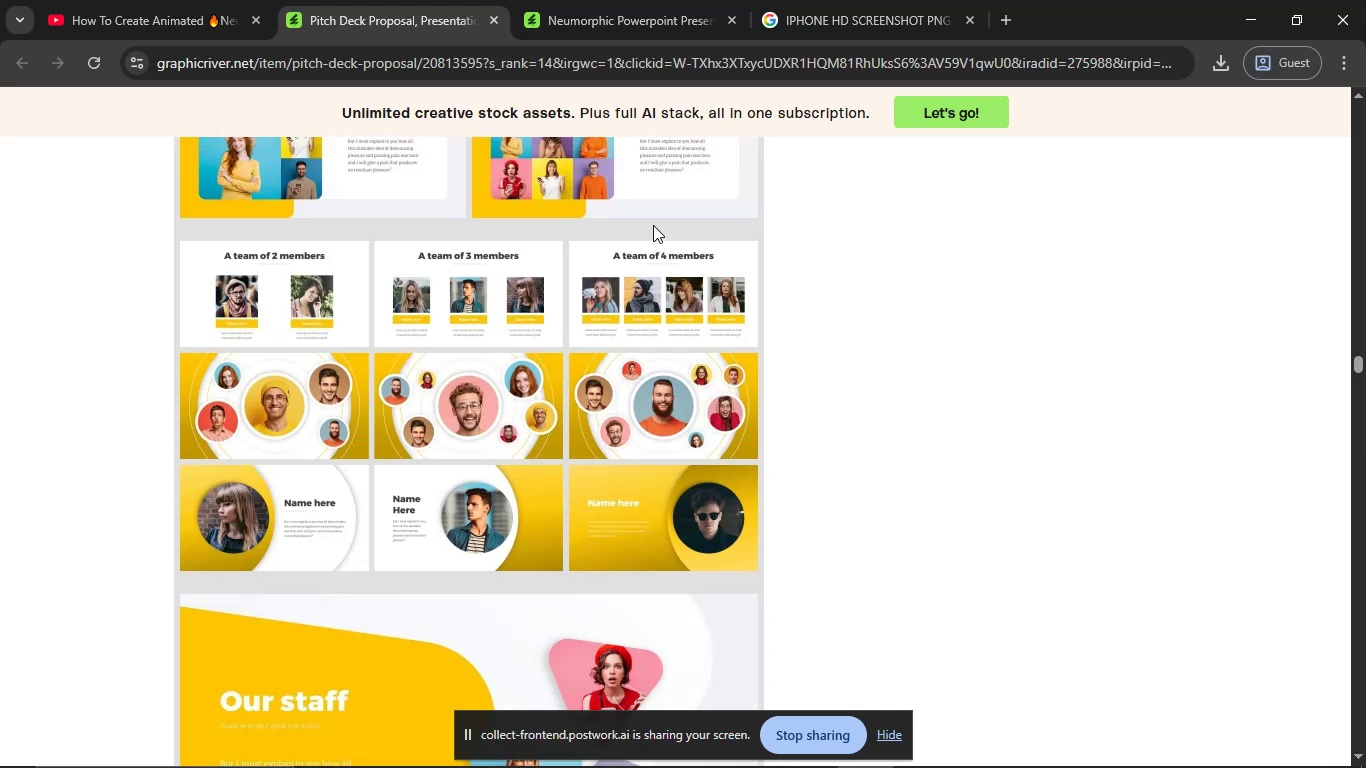 
scroll: coordinate [653, 225], scroll_direction: none, amount: 0.0
 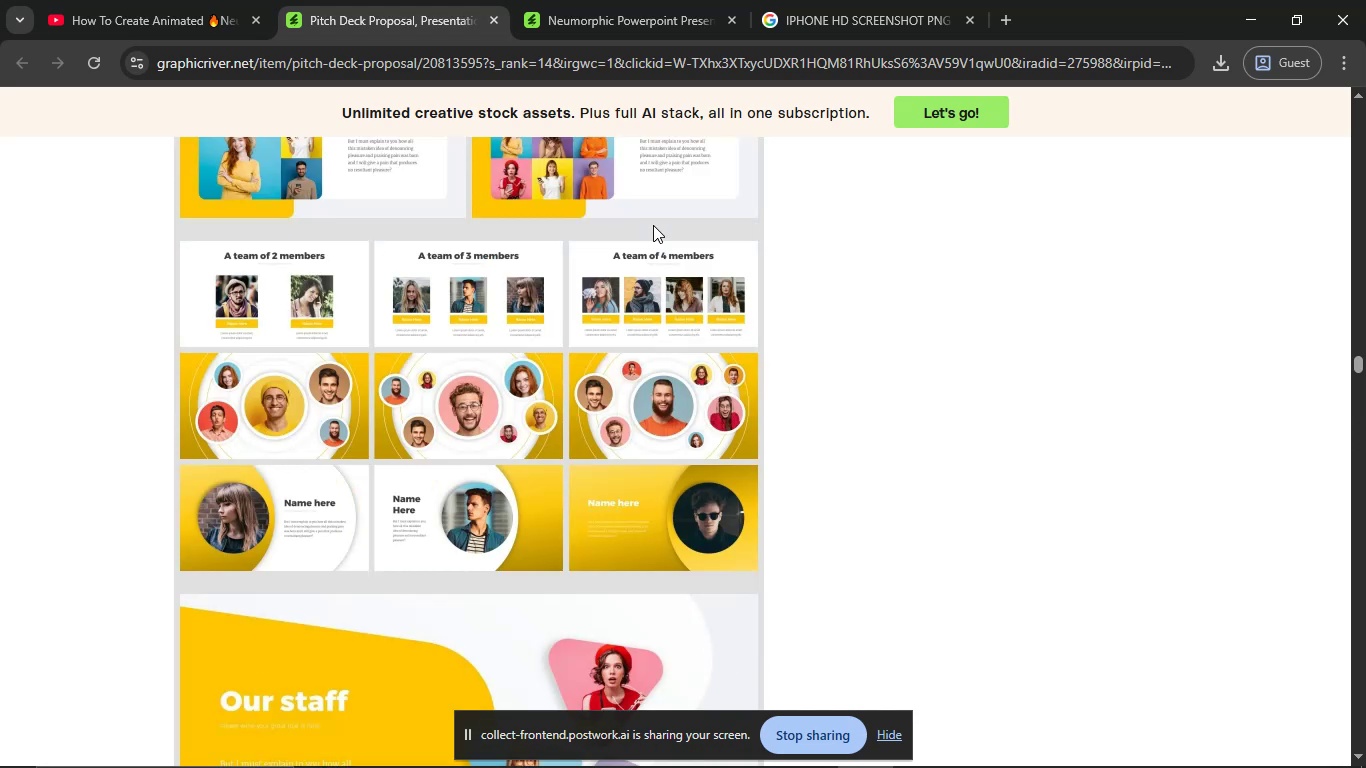 
scroll: coordinate [653, 225], scroll_direction: up, amount: 3.0
 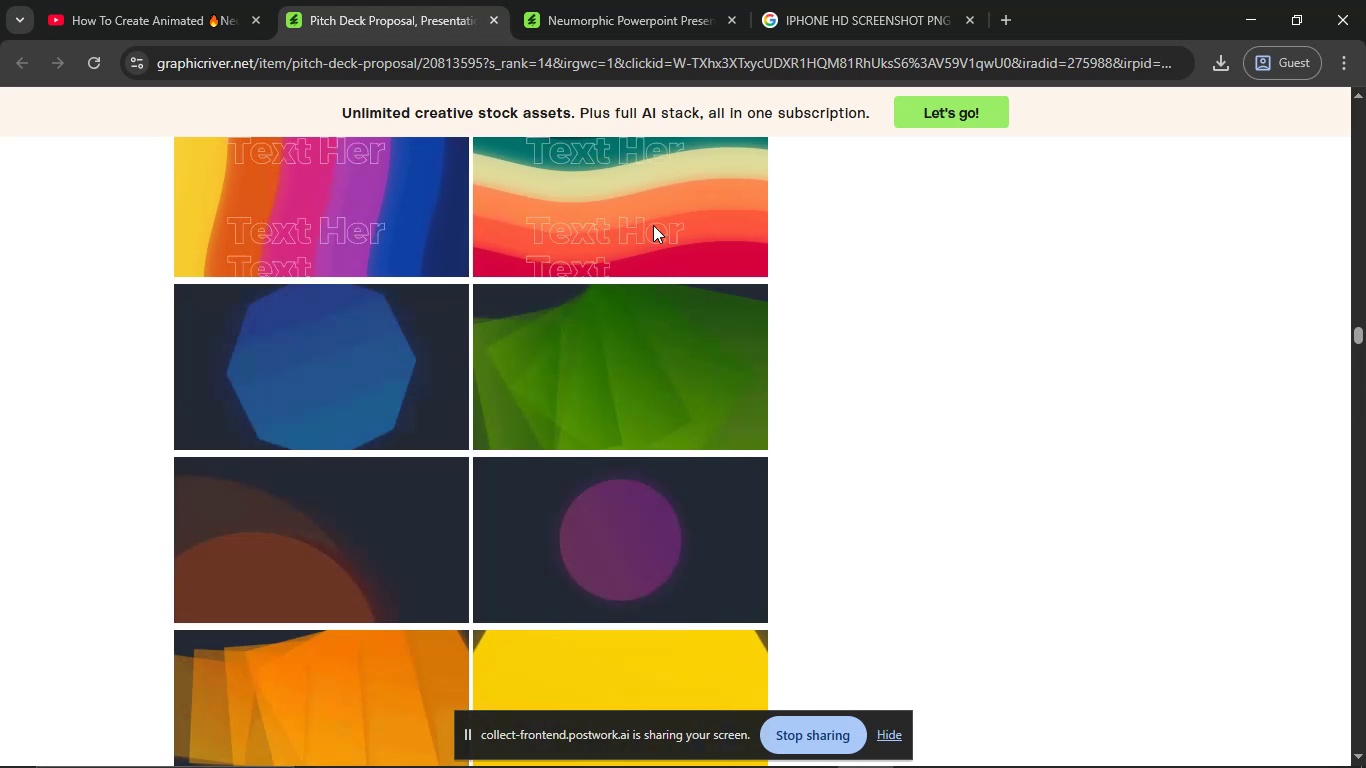 
scroll: coordinate [198, 278], scroll_direction: down, amount: 21.0
 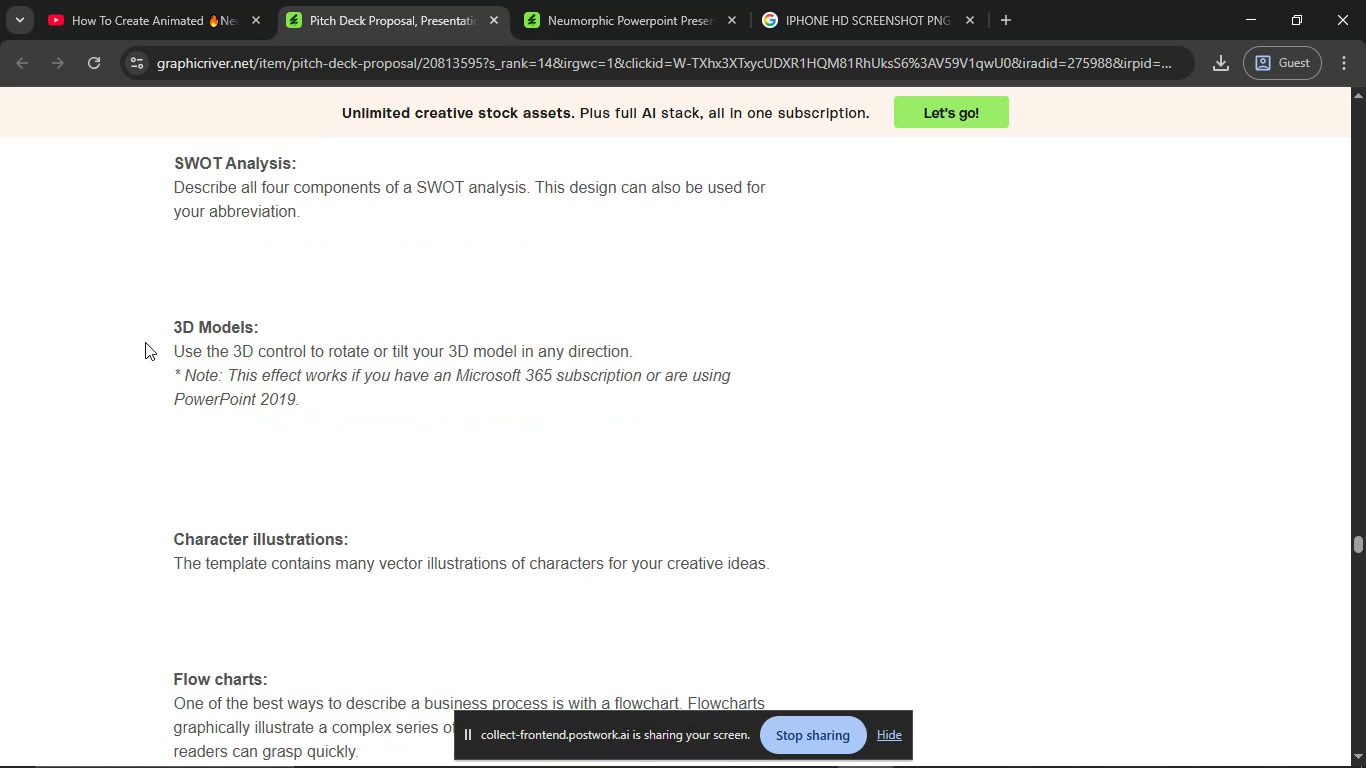 
mouse_move([805, 756])
 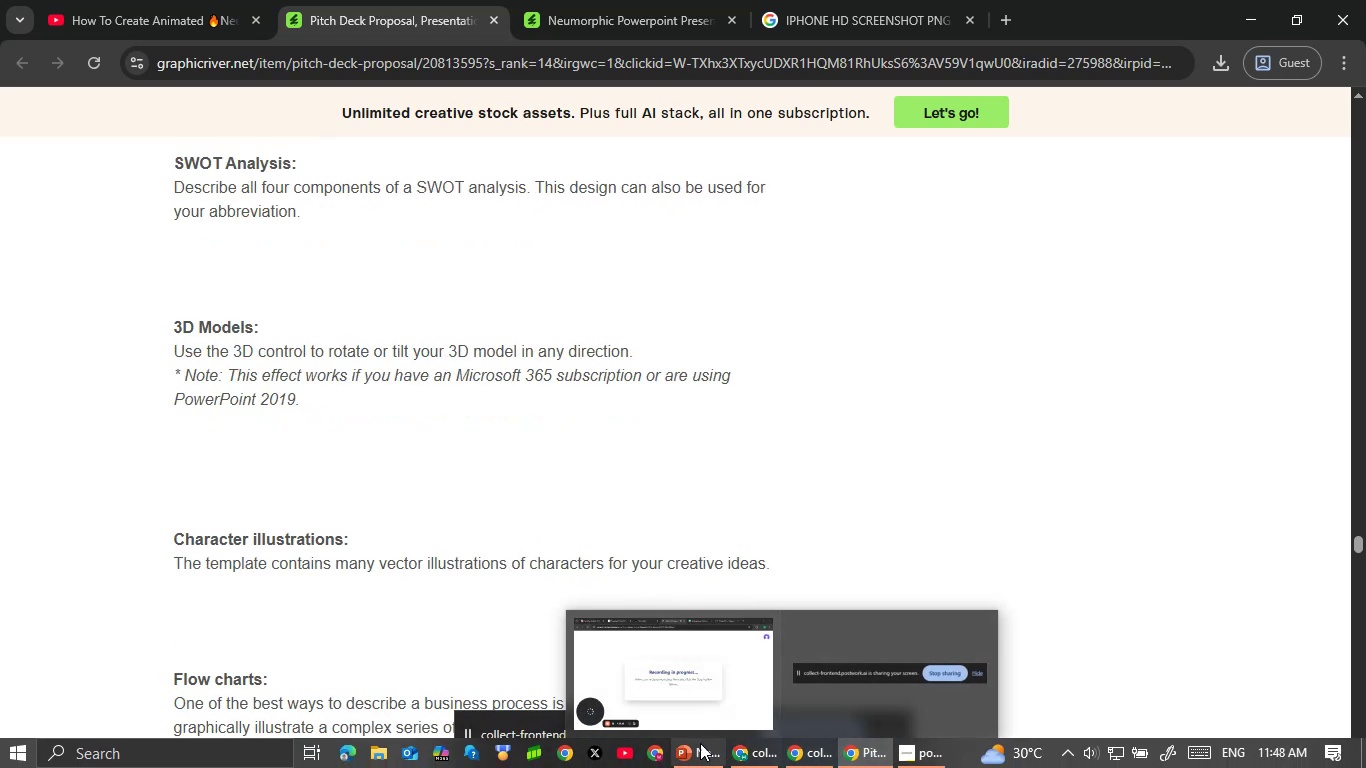 
left_click([717, 744])
 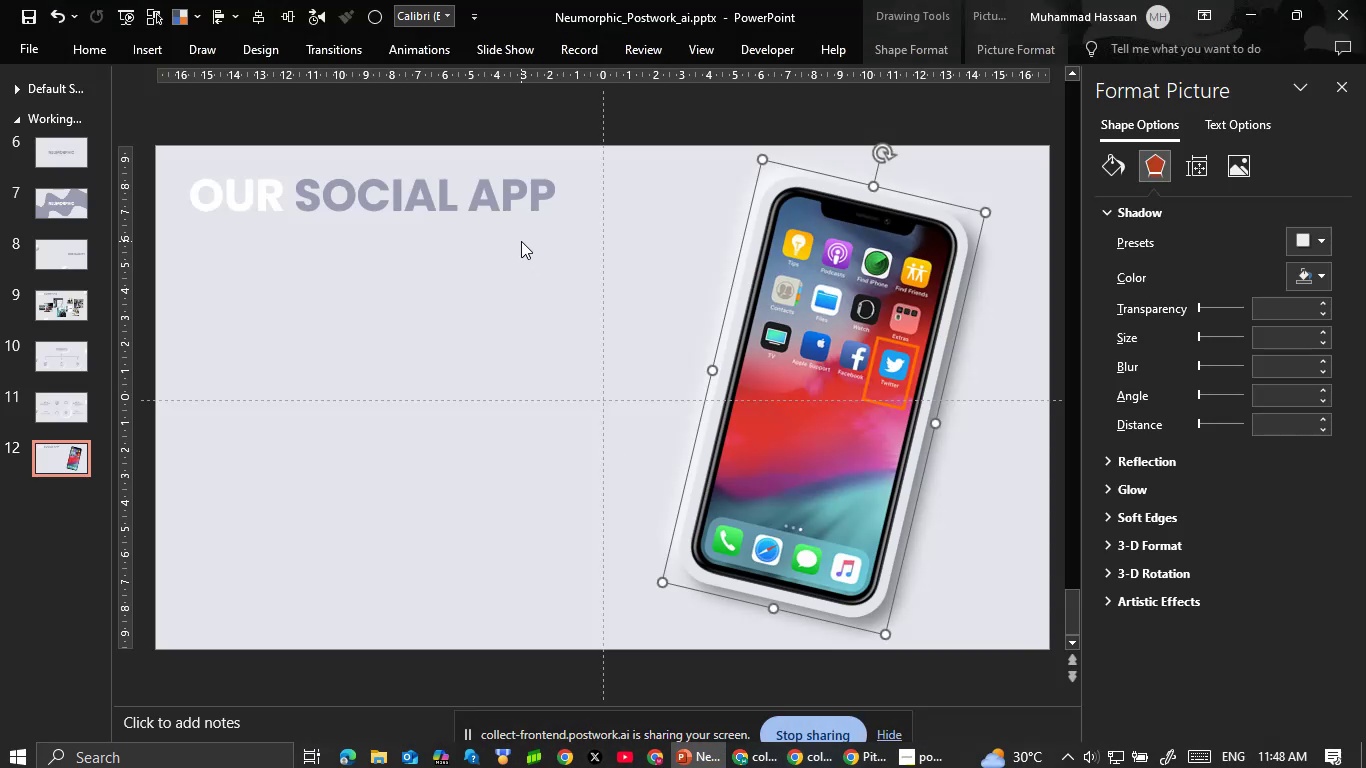 
left_click([520, 240])
 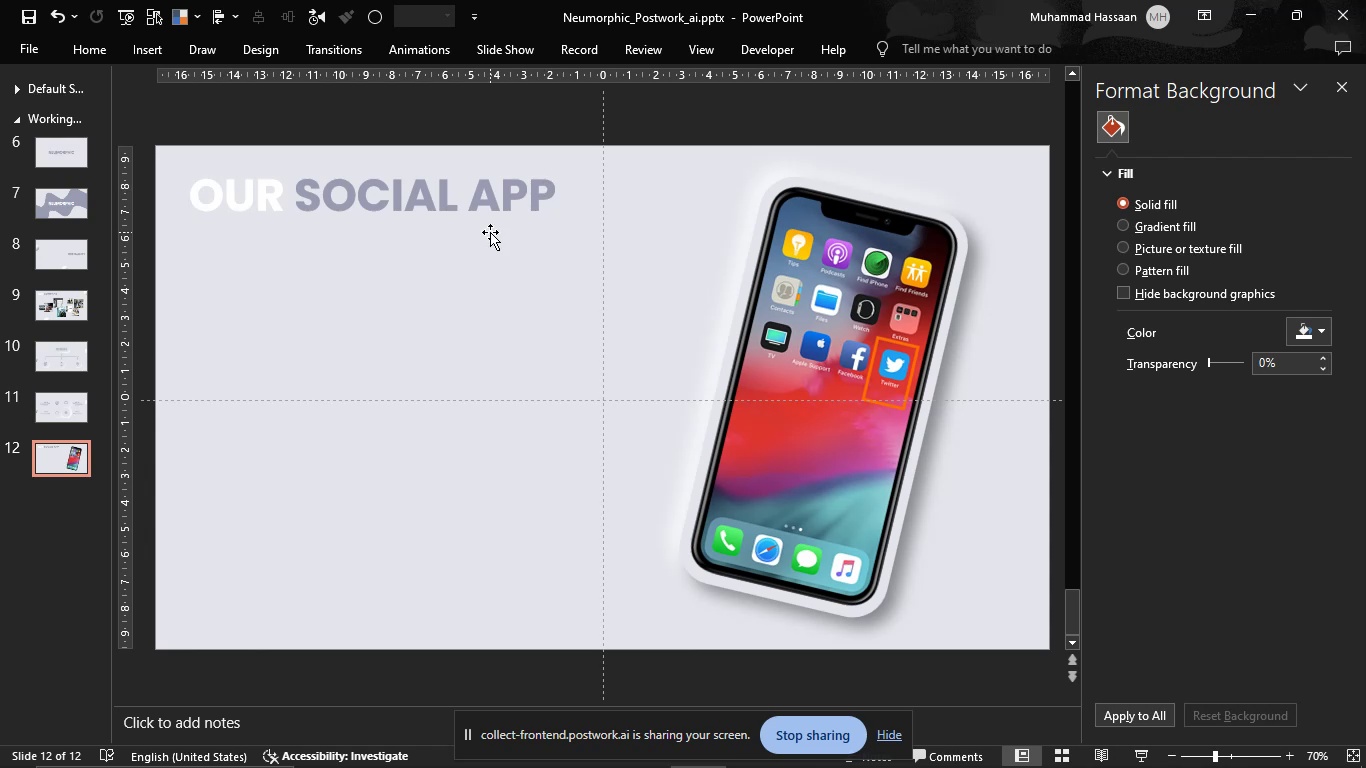 
left_click_drag(start_coordinate=[542, 195], to_coordinate=[382, 195])
 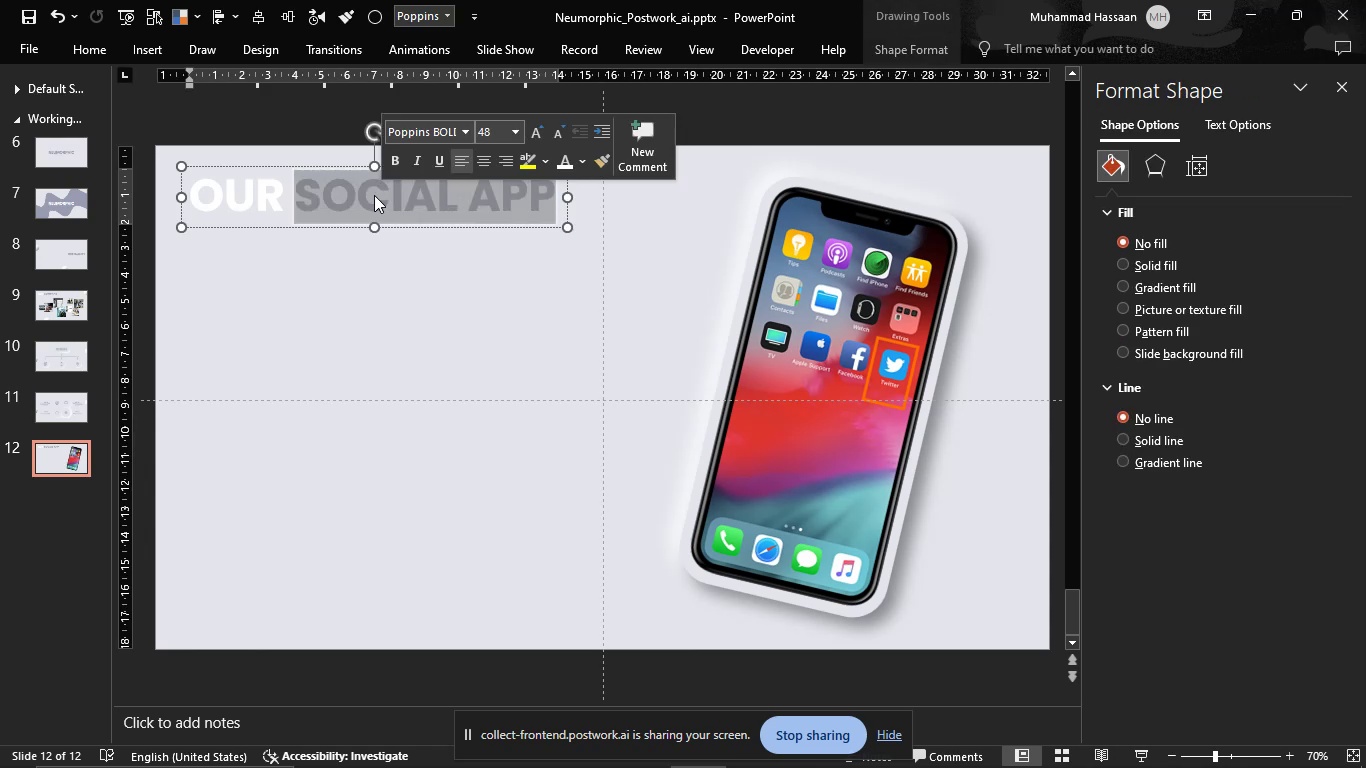 
left_click([253, 196])
 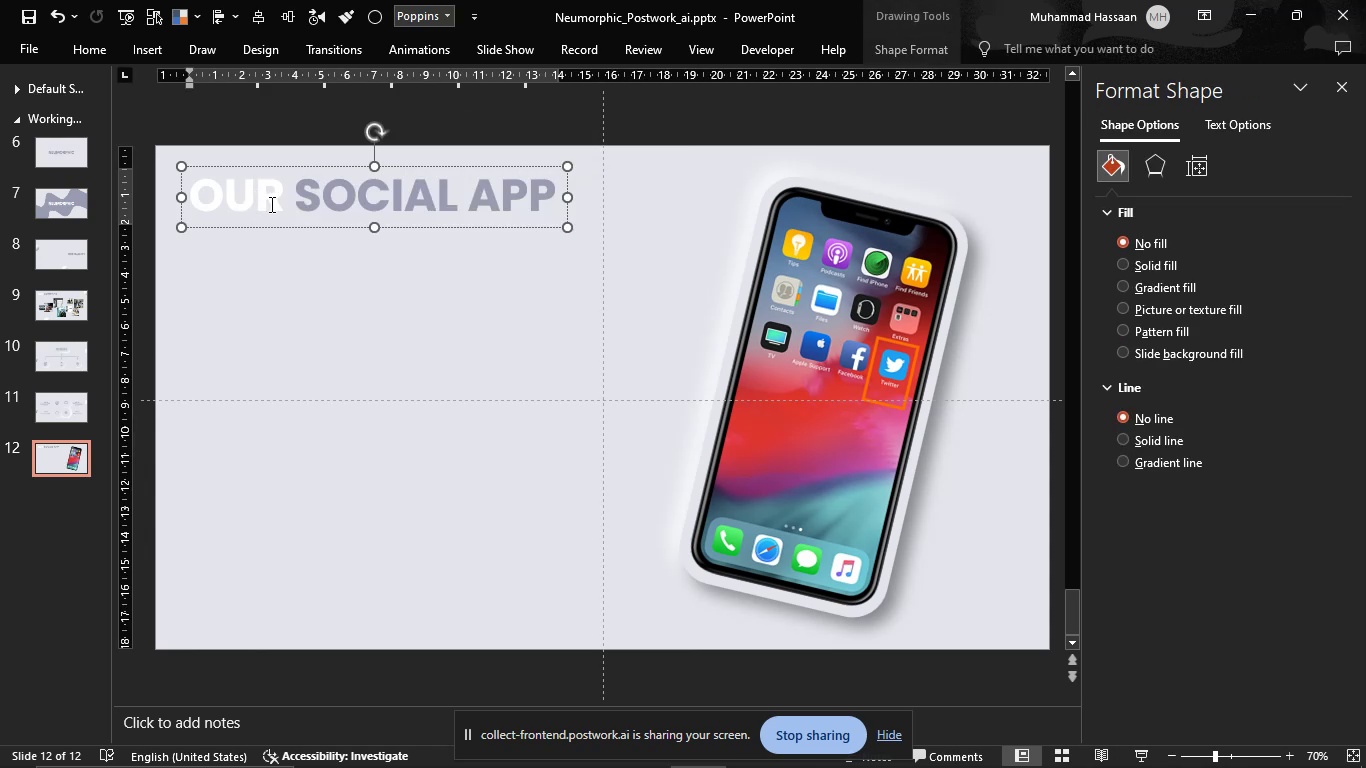 
left_click_drag(start_coordinate=[283, 202], to_coordinate=[188, 199])
 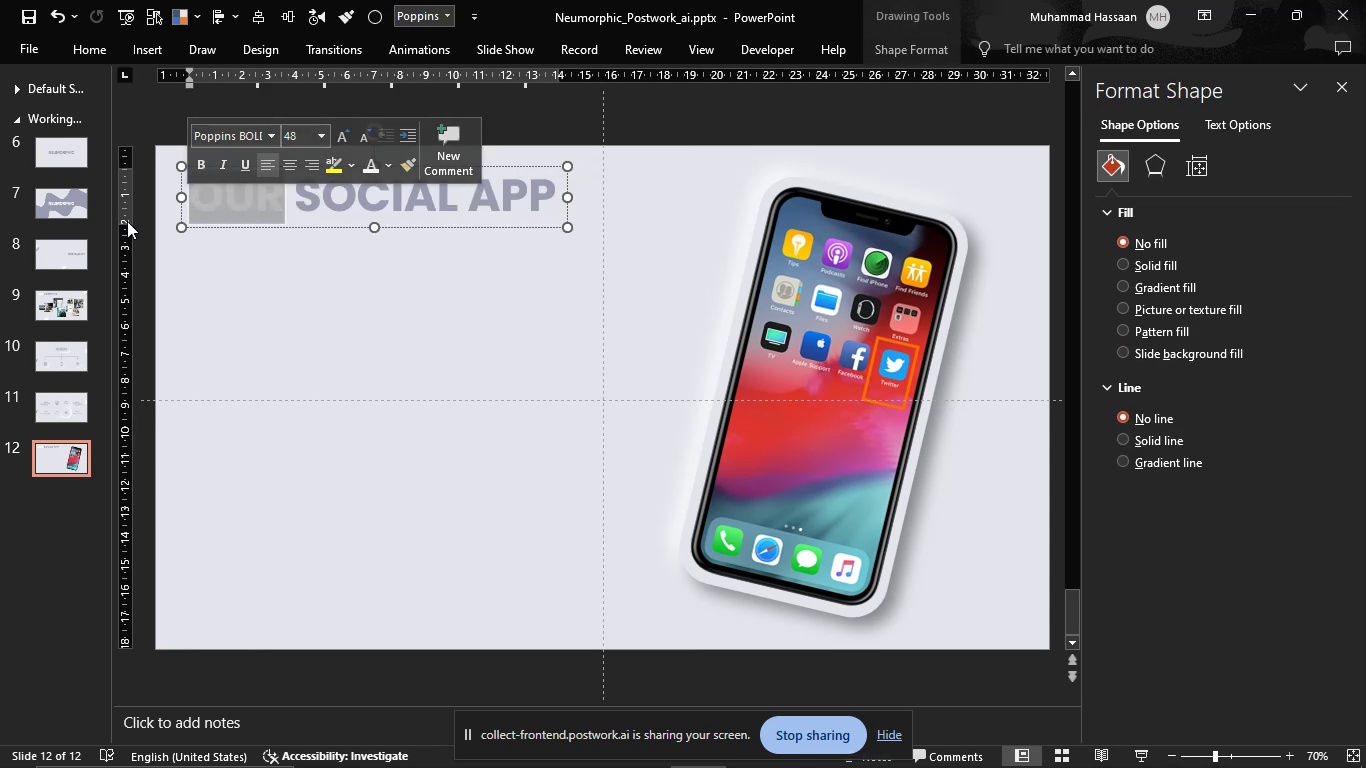 
type(your)
 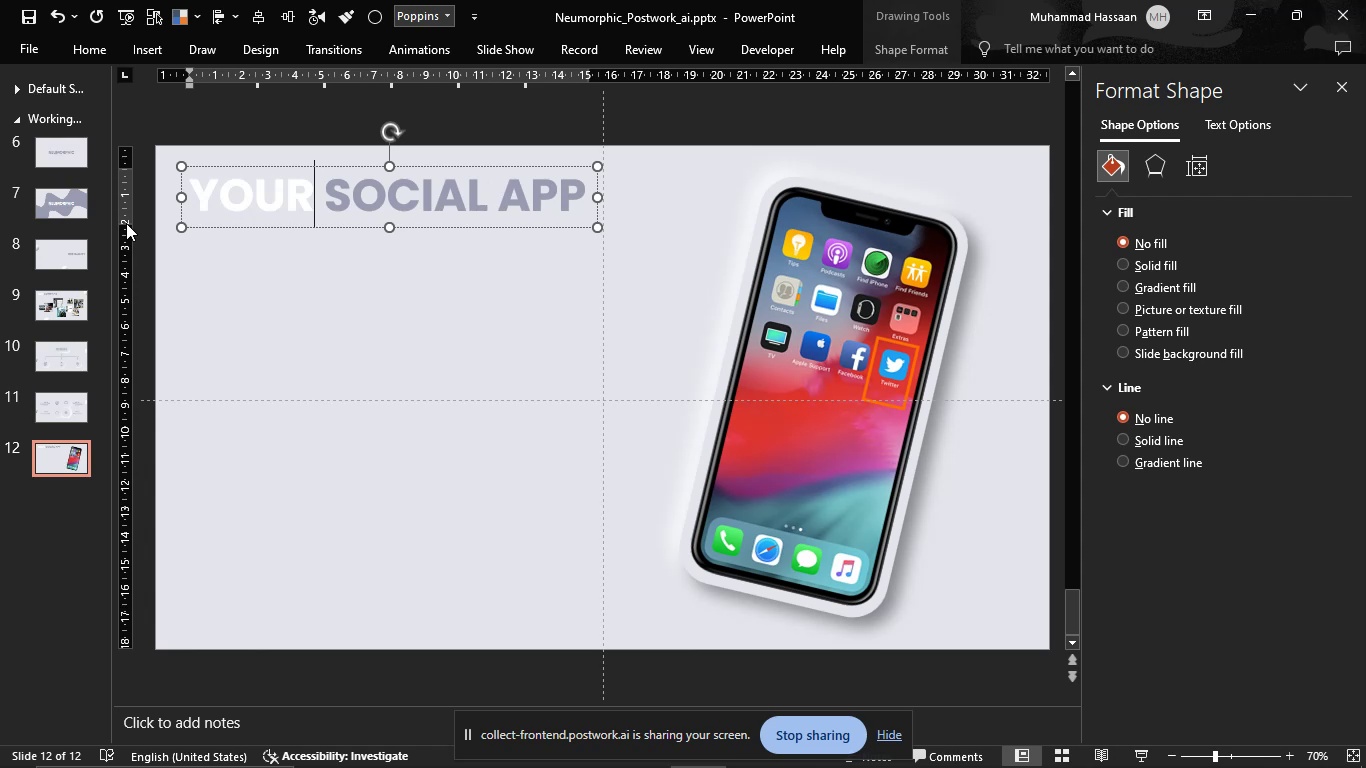 
key(ArrowRight)
 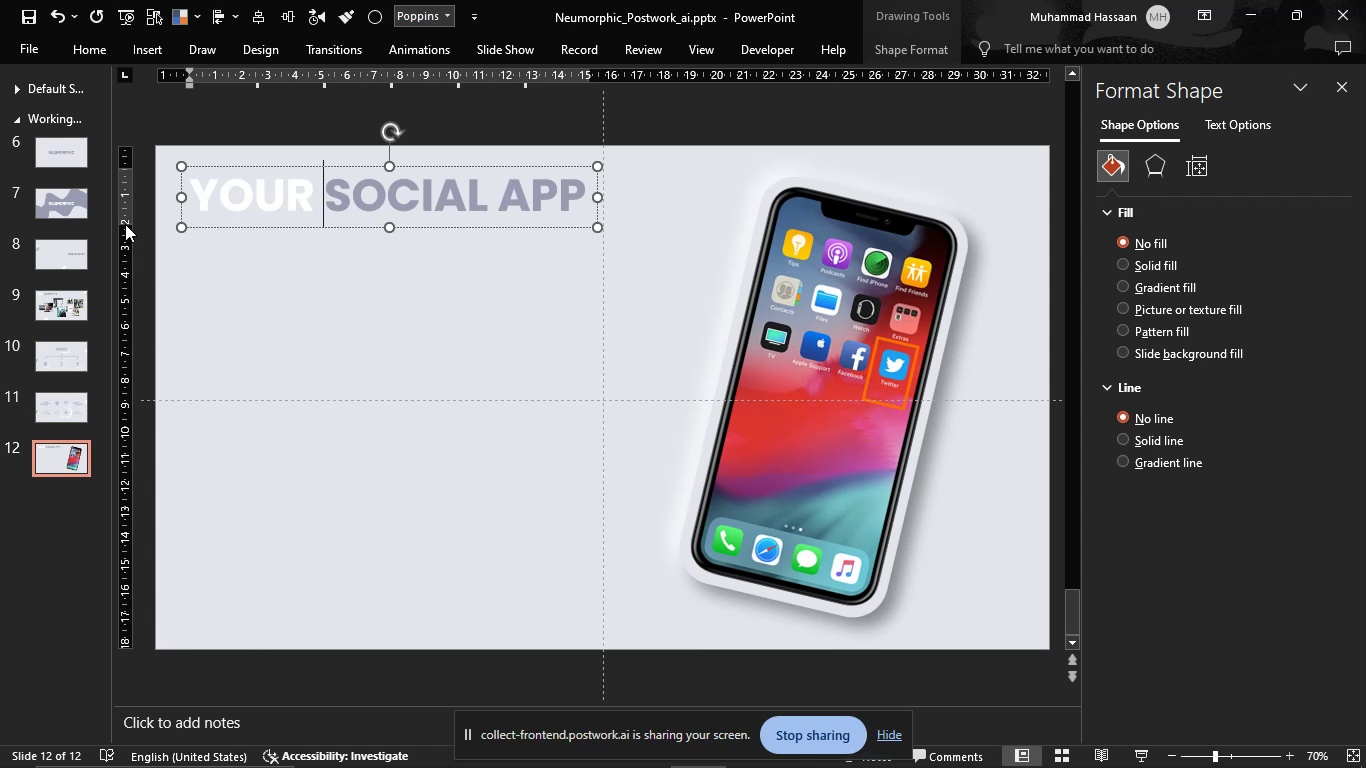 
key(Control+Shift+ArrowRight)
 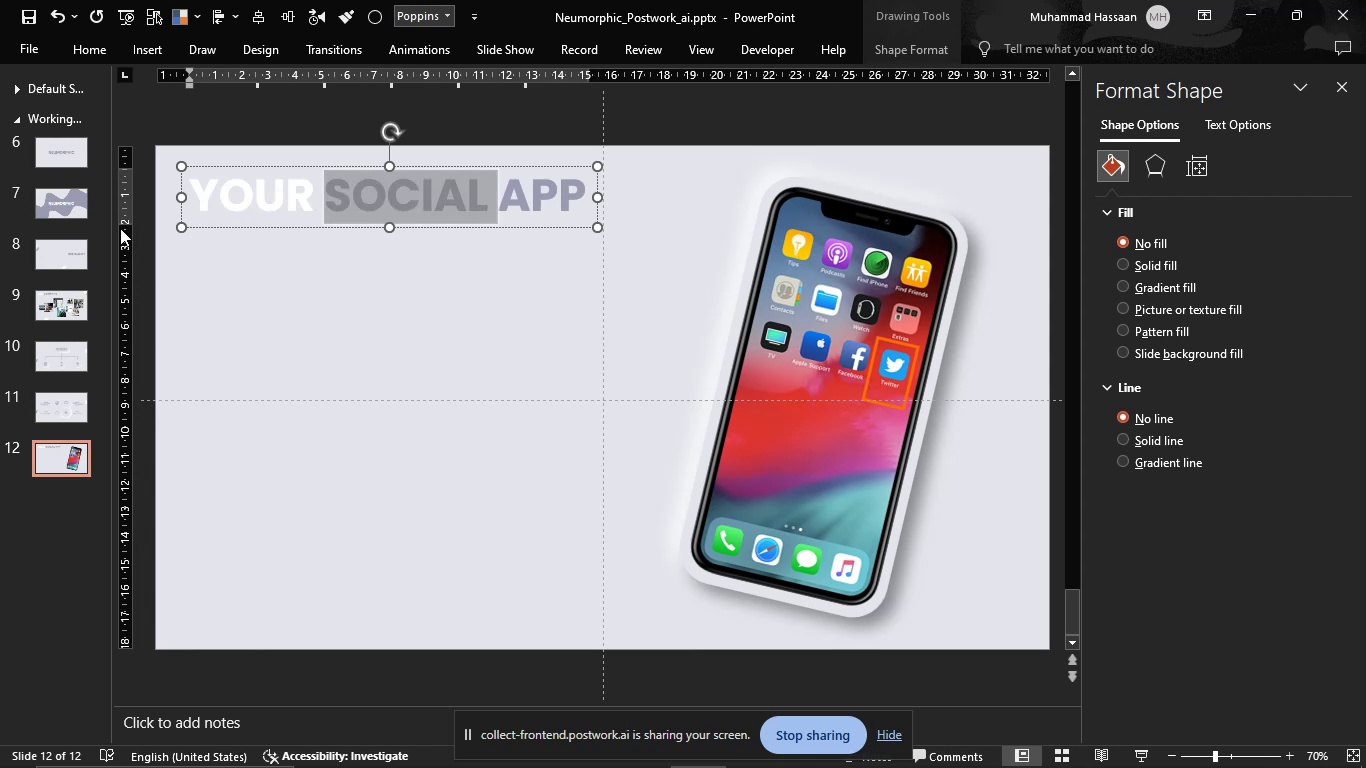 
left_click([120, 228])
 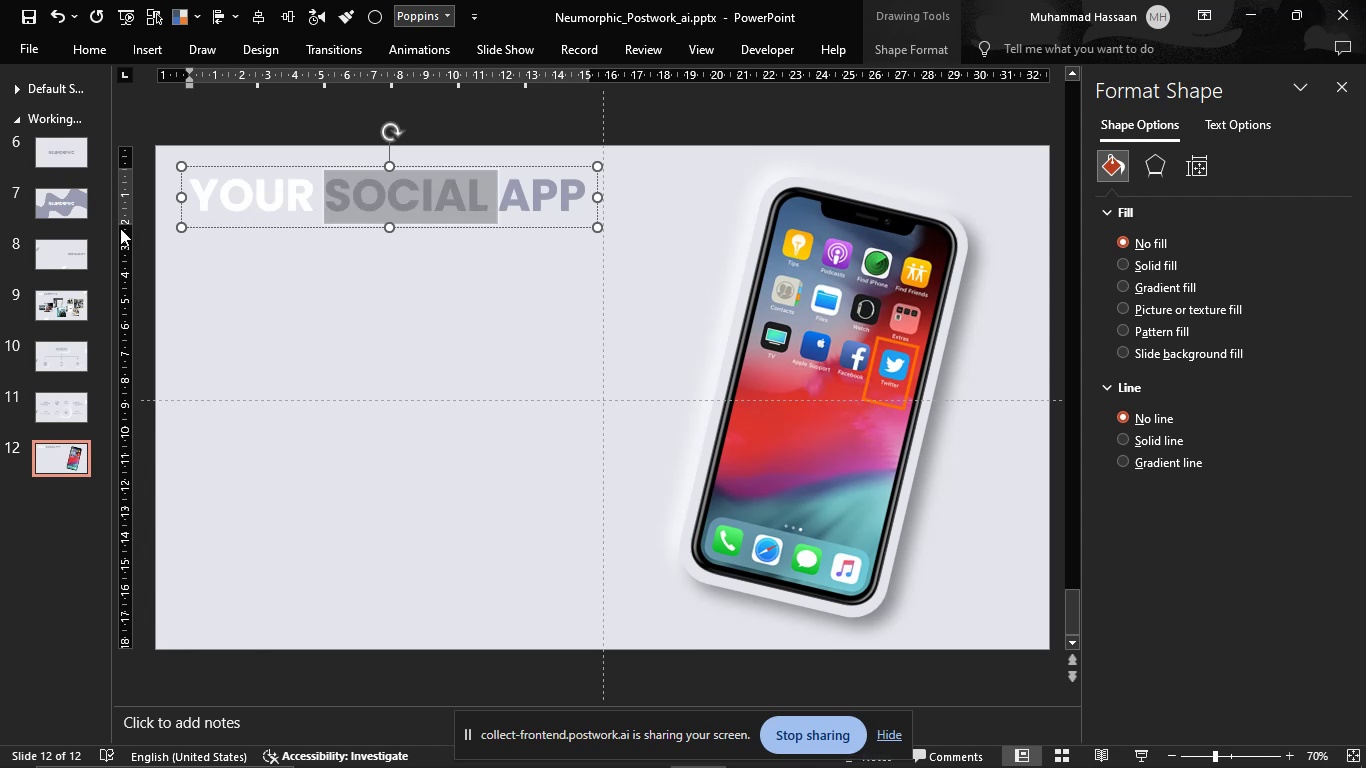 
key(Control+Shift+ArrowRight)
 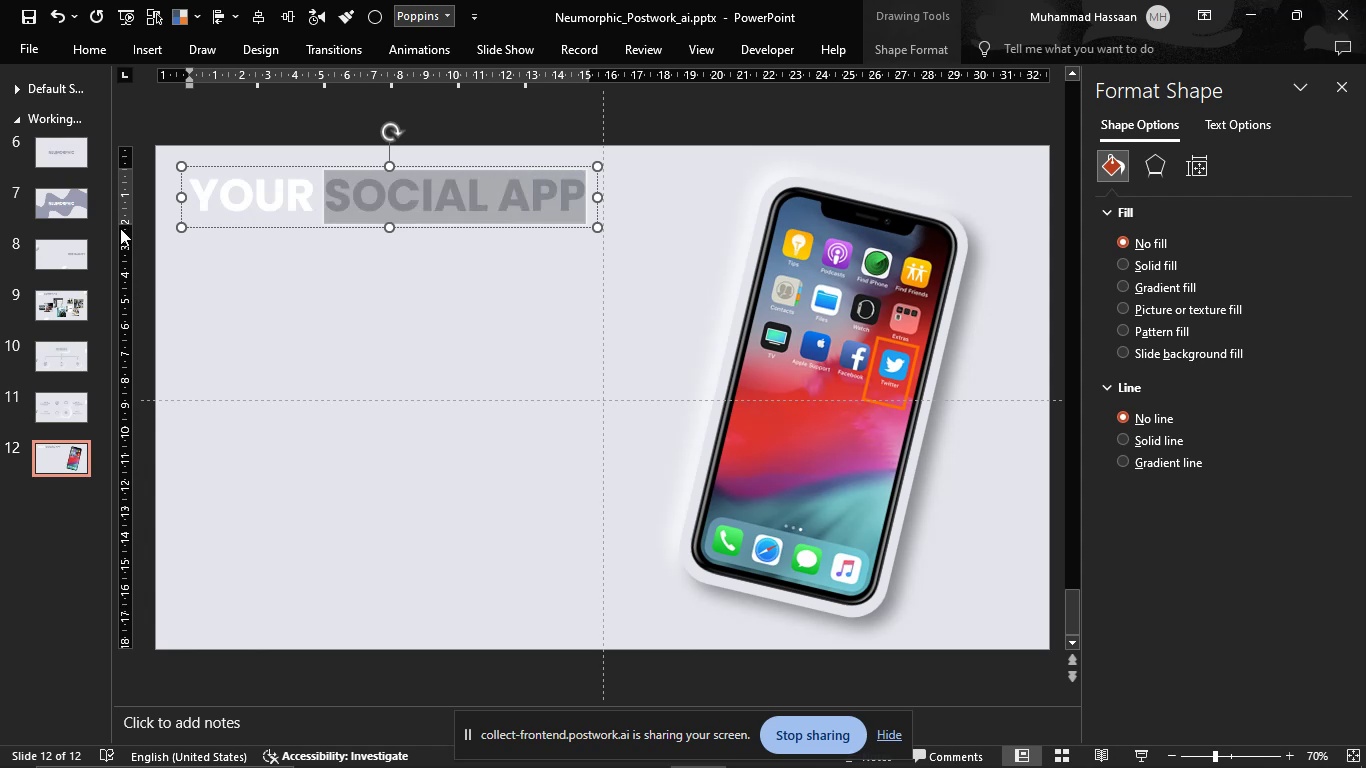 
type(mock uo)
key(Backspace)
type(p)
 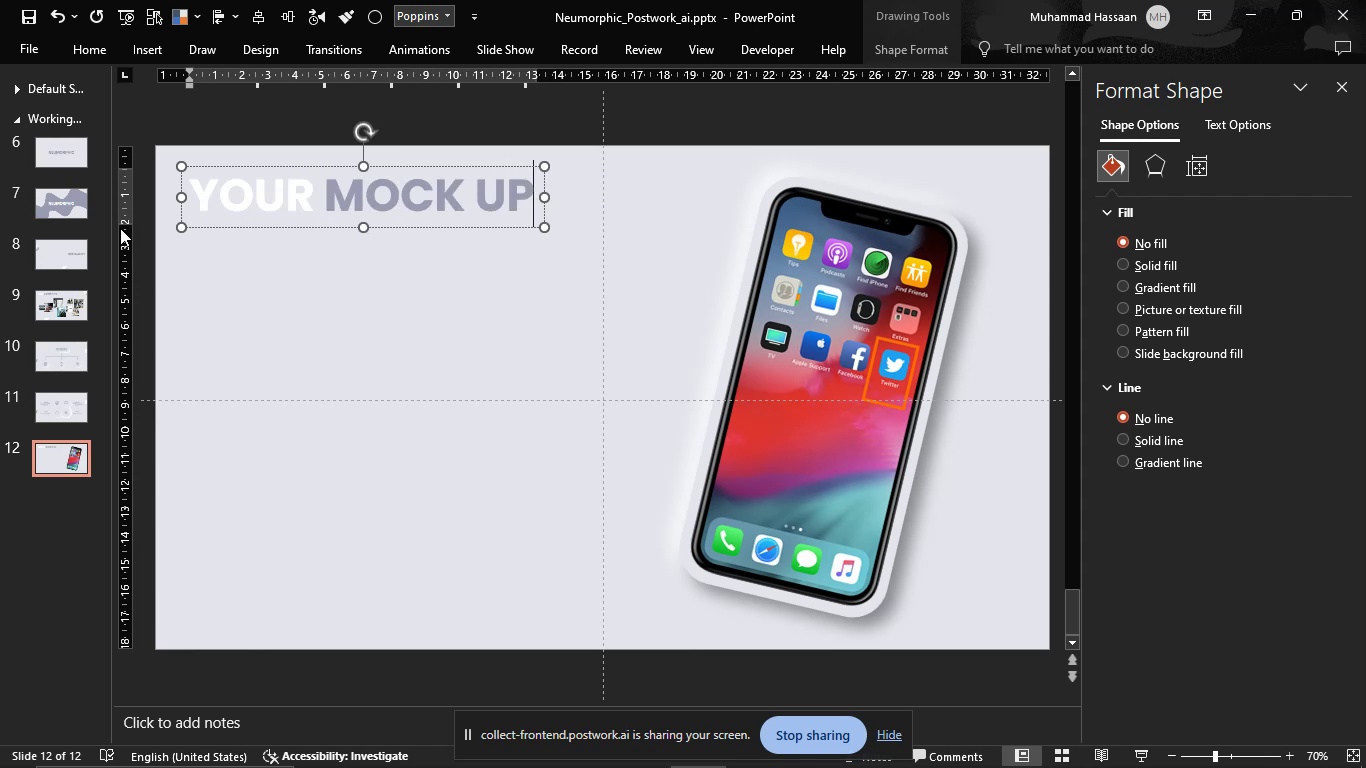 
key(ArrowLeft)
 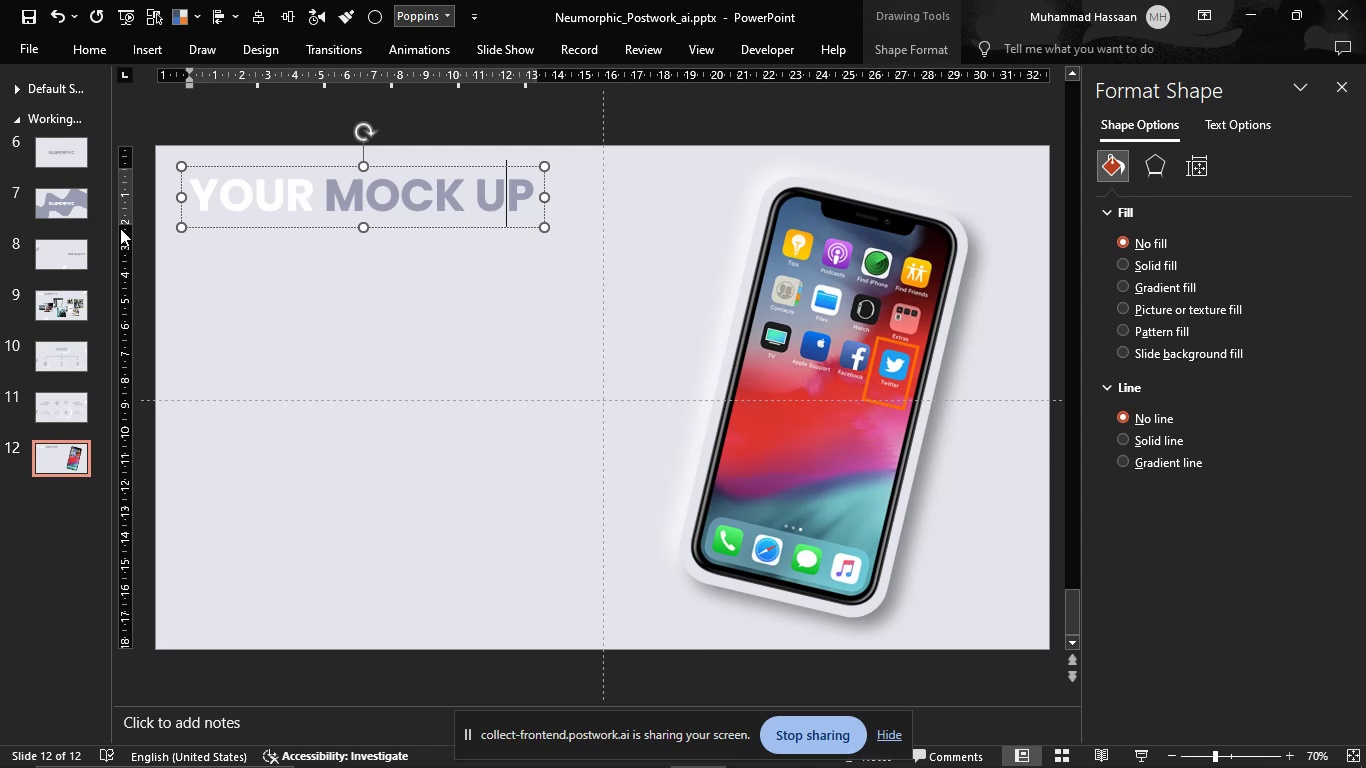 
key(ArrowLeft)
 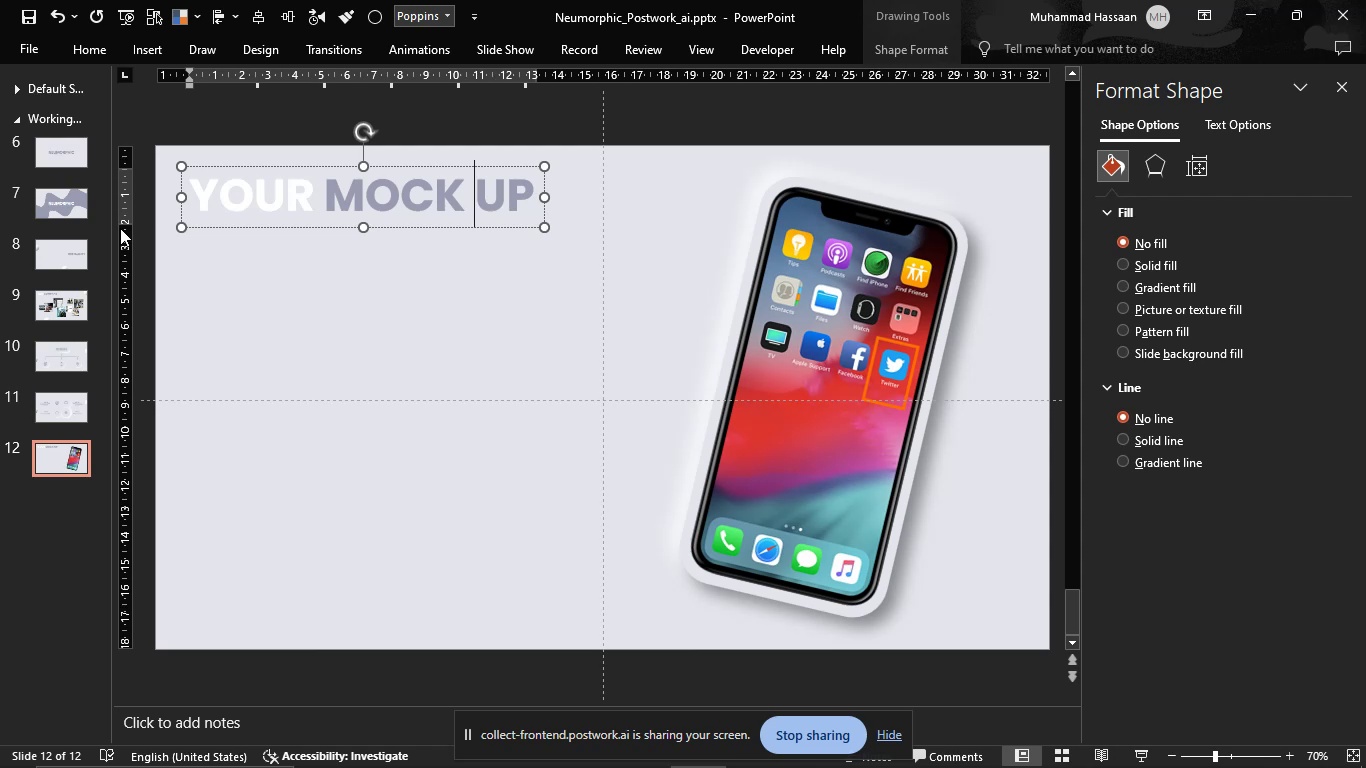 
key(Backspace)
 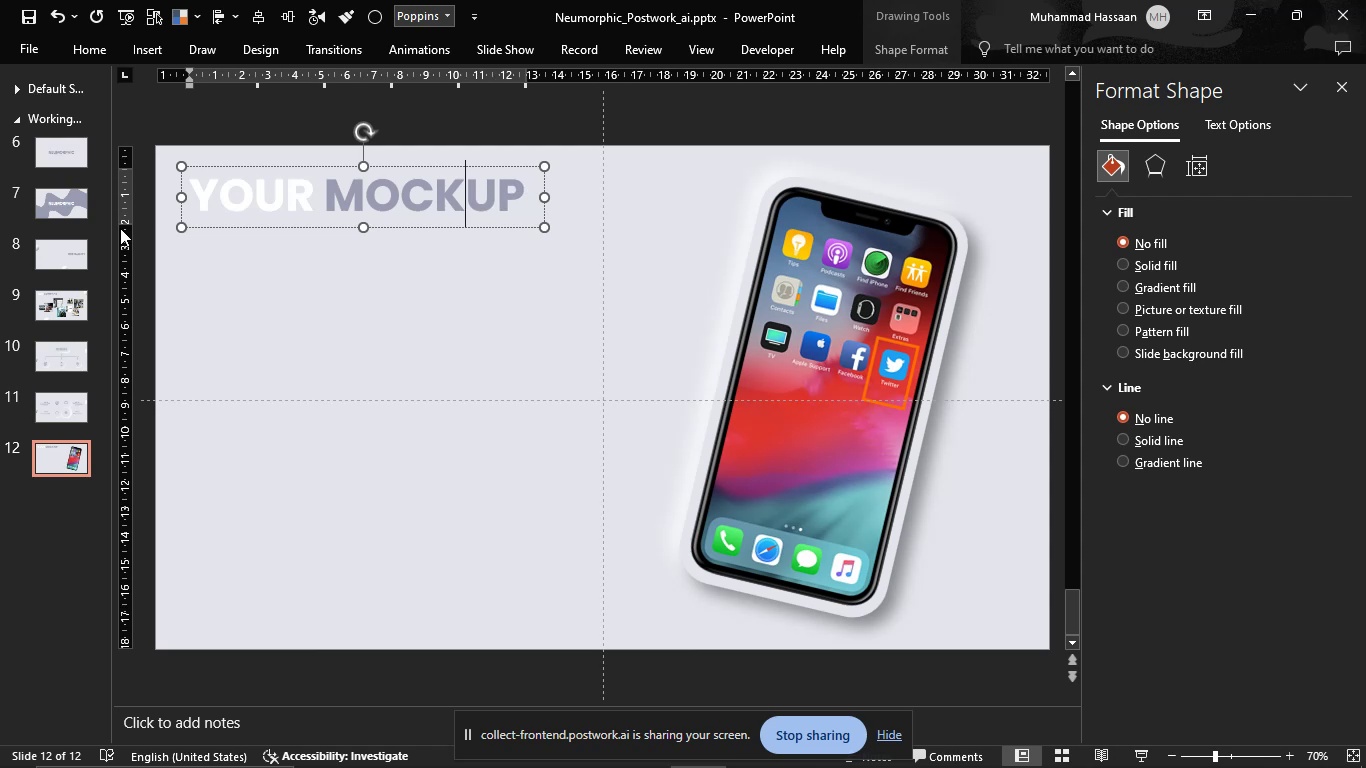 
key(Minus)
 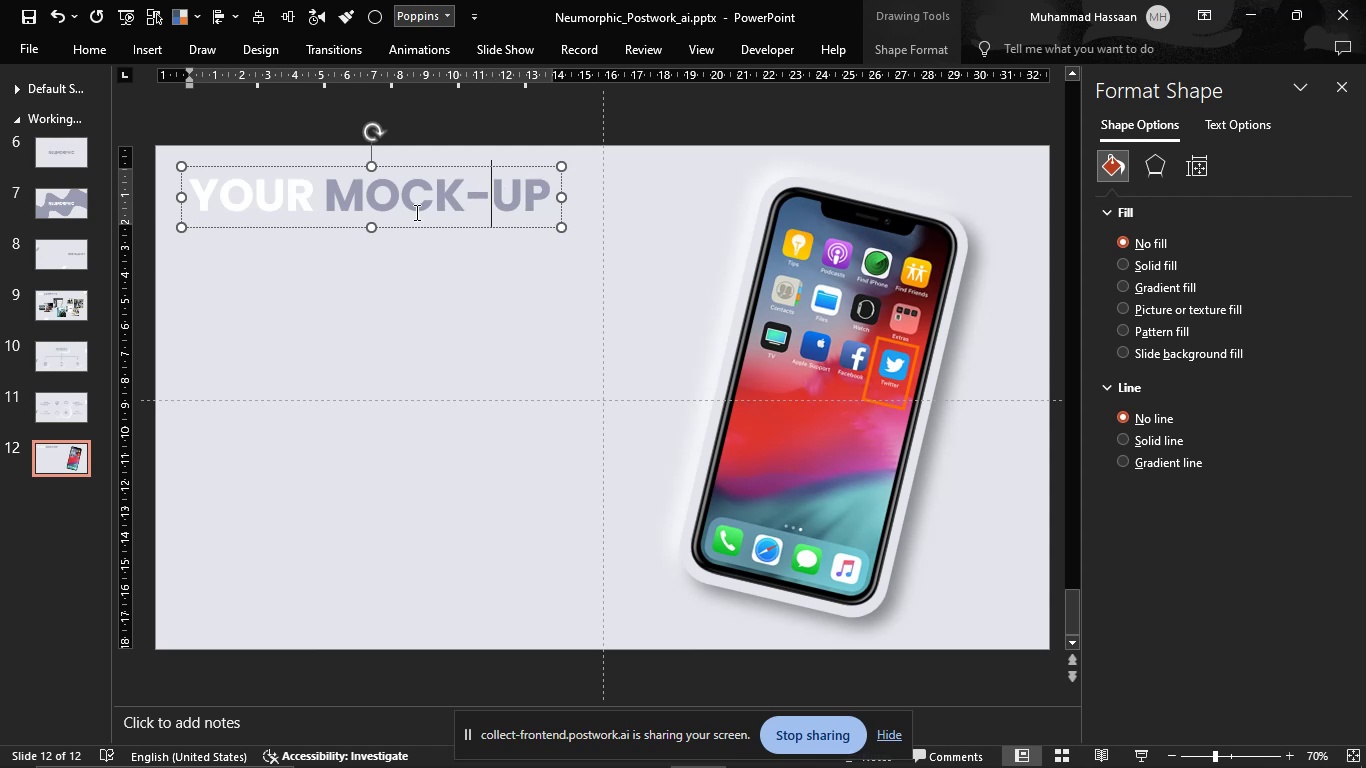 
left_click([412, 226])
 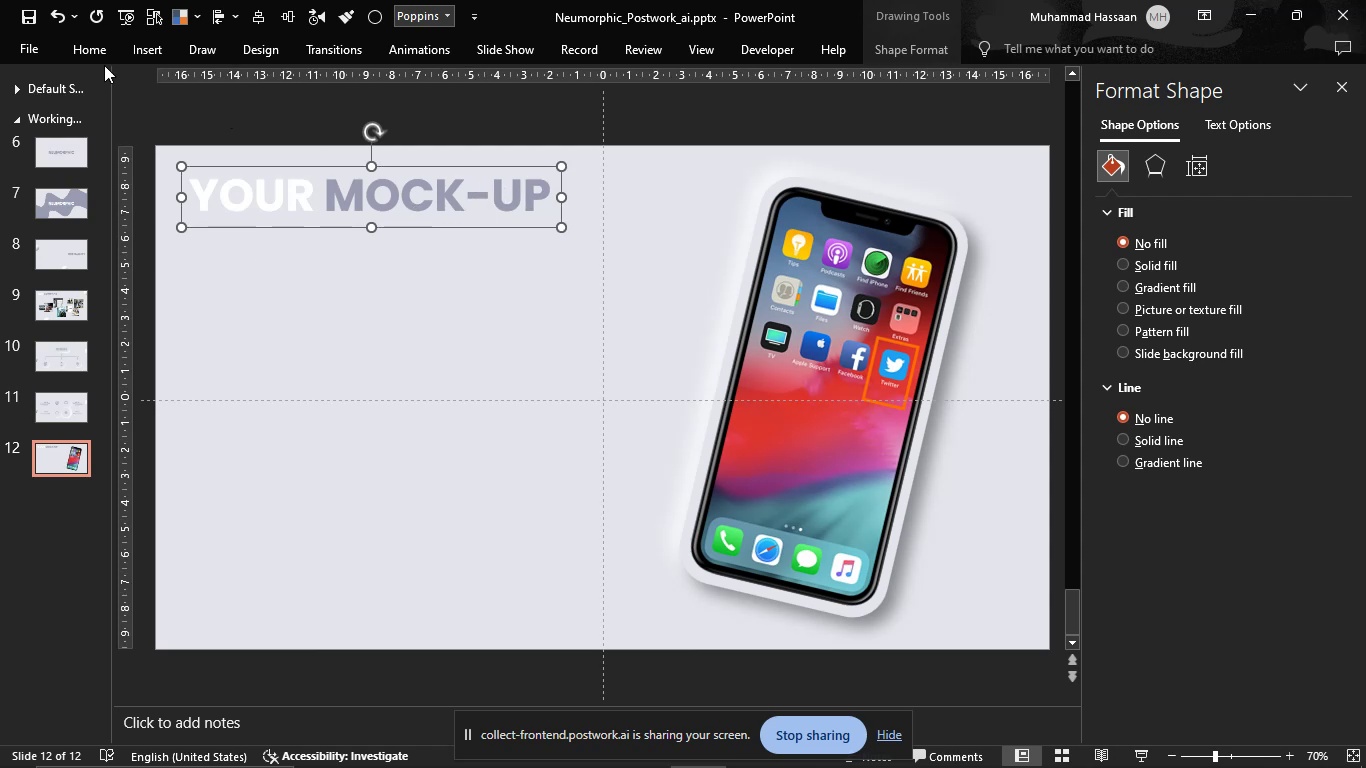 
left_click([85, 56])
 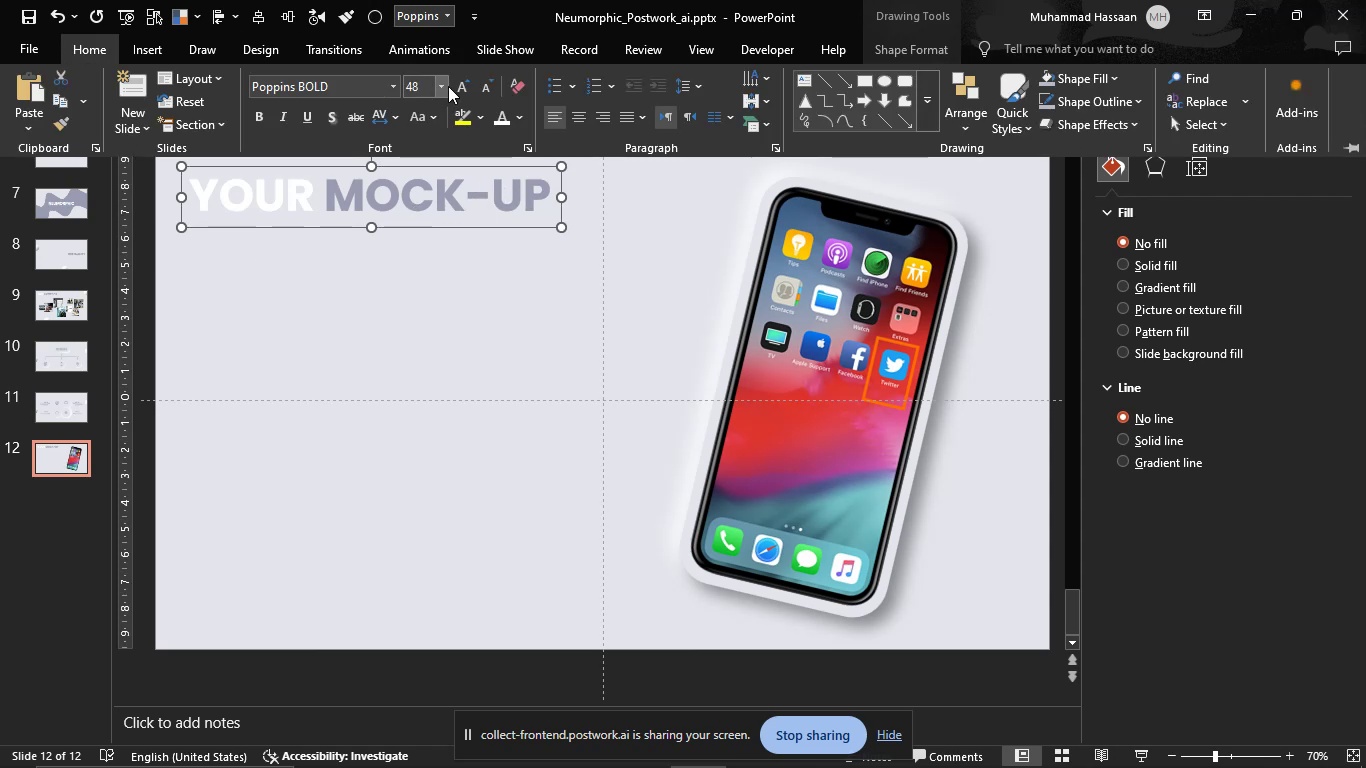 
double_click([464, 84])
 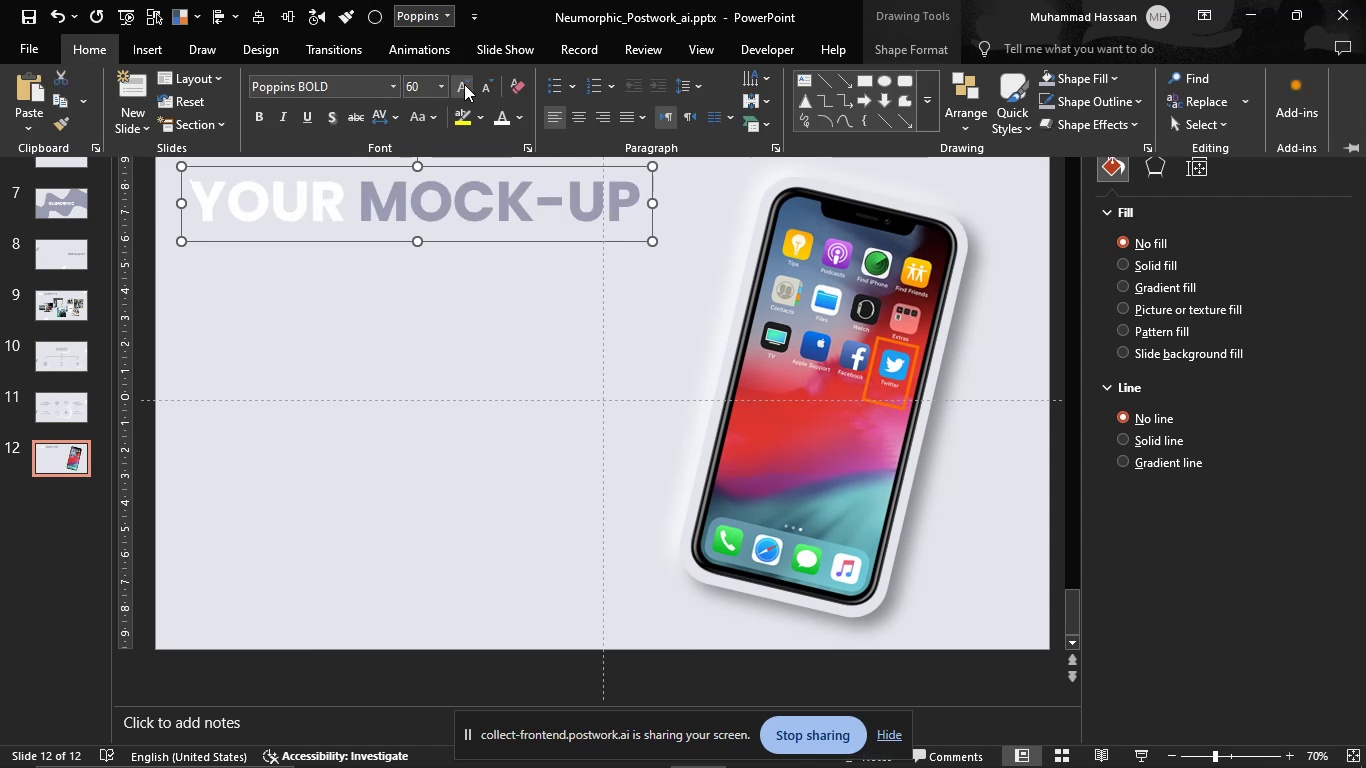 
triple_click([464, 84])
 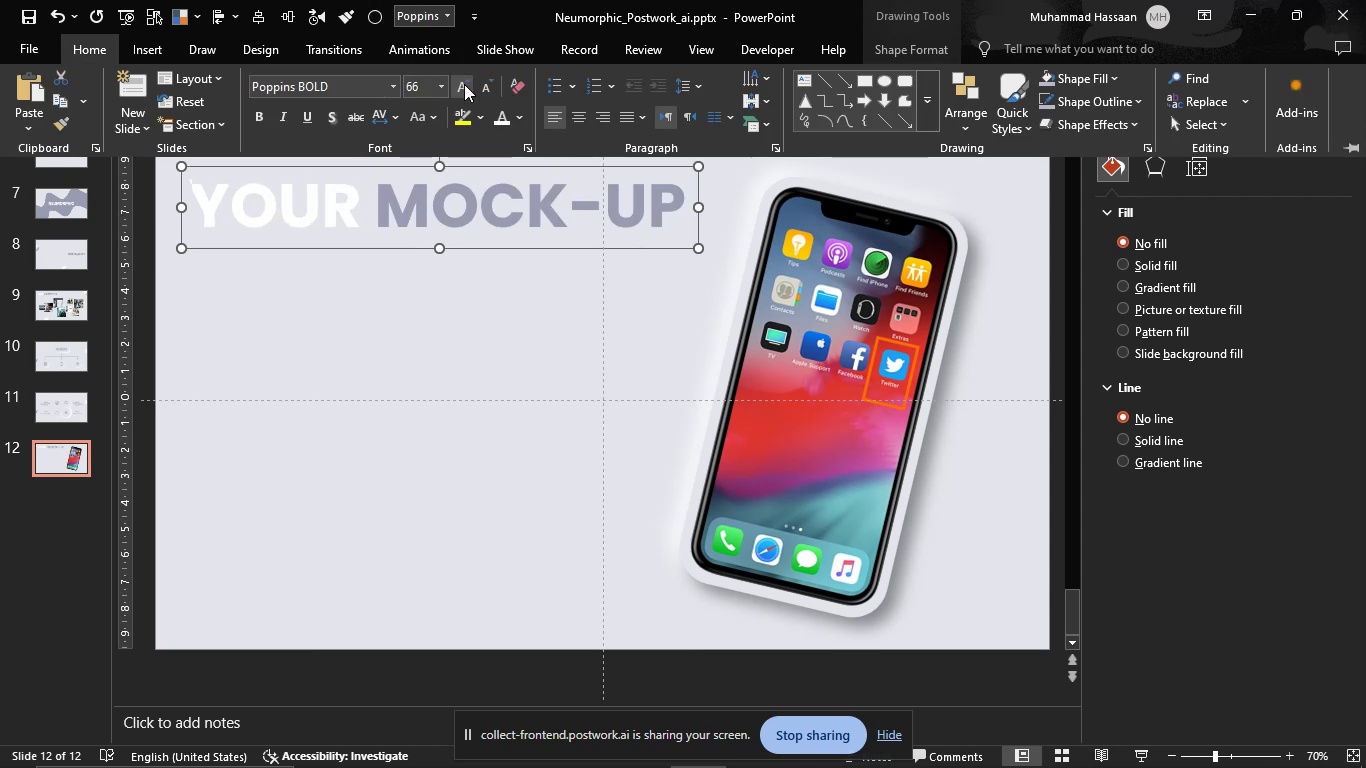 
triple_click([464, 84])
 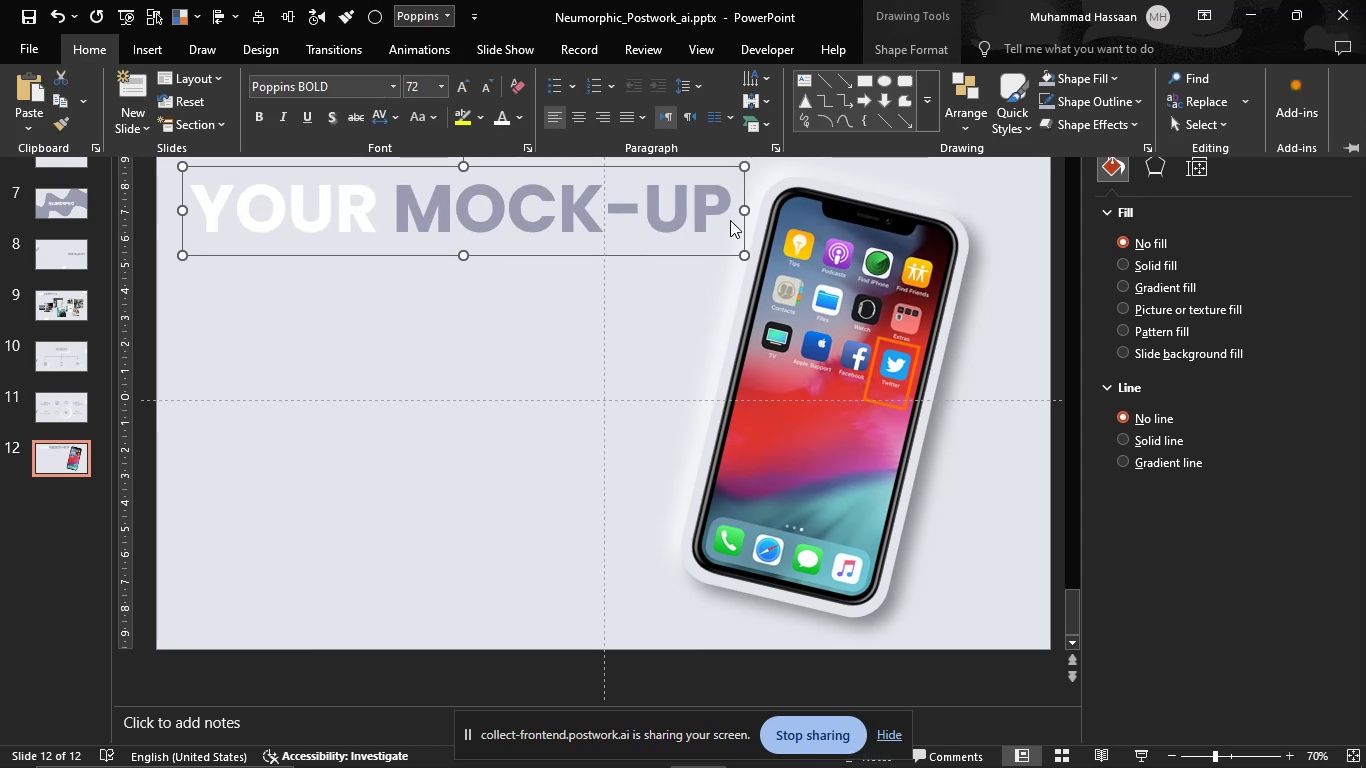 
left_click([740, 212])
 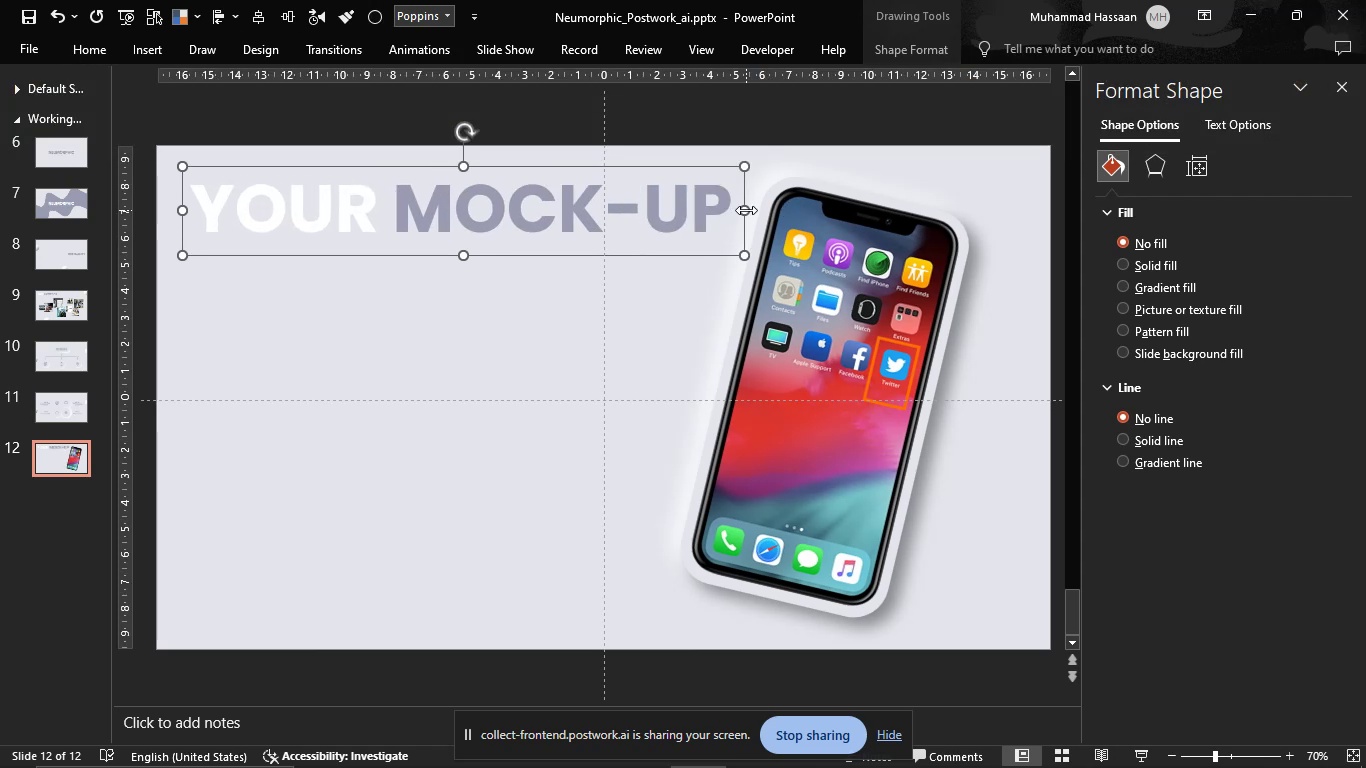 
left_click_drag(start_coordinate=[746, 210], to_coordinate=[482, 257])
 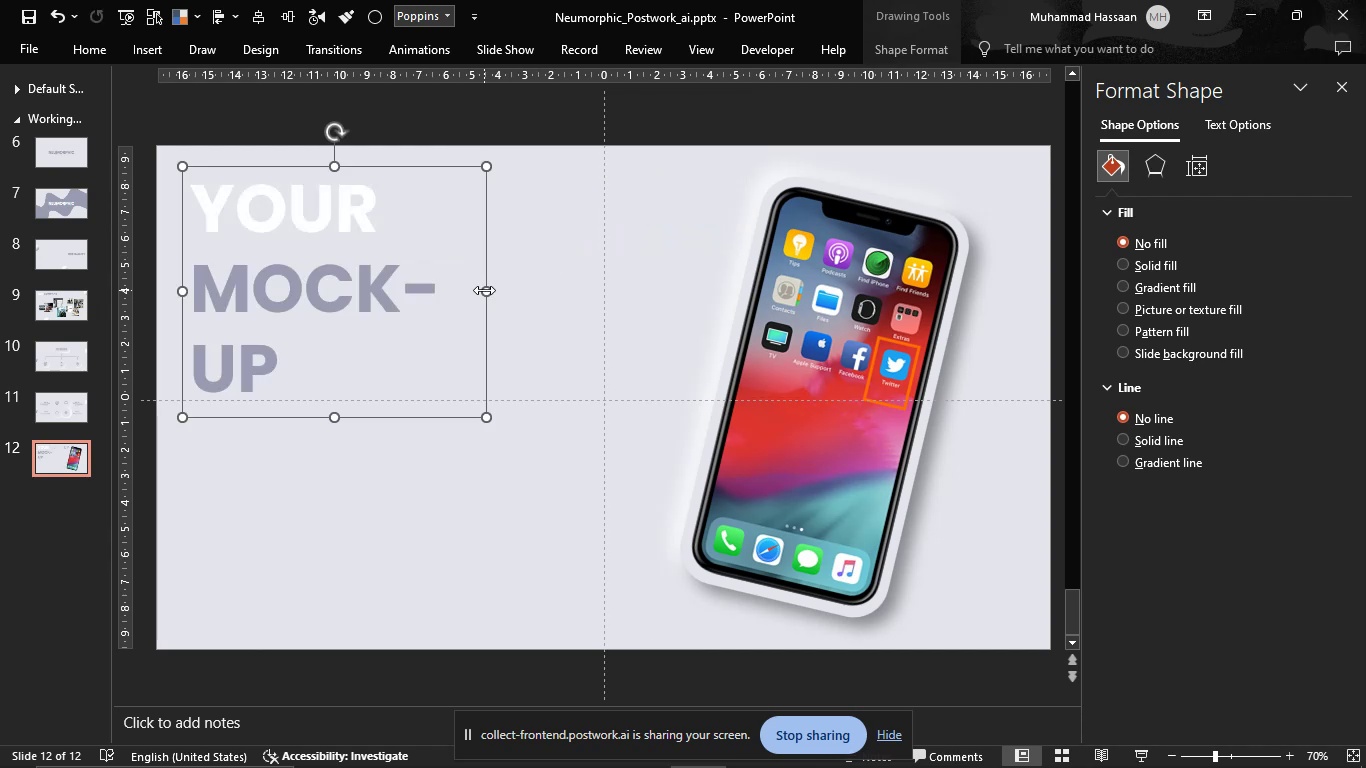 
left_click_drag(start_coordinate=[485, 291], to_coordinate=[556, 290])
 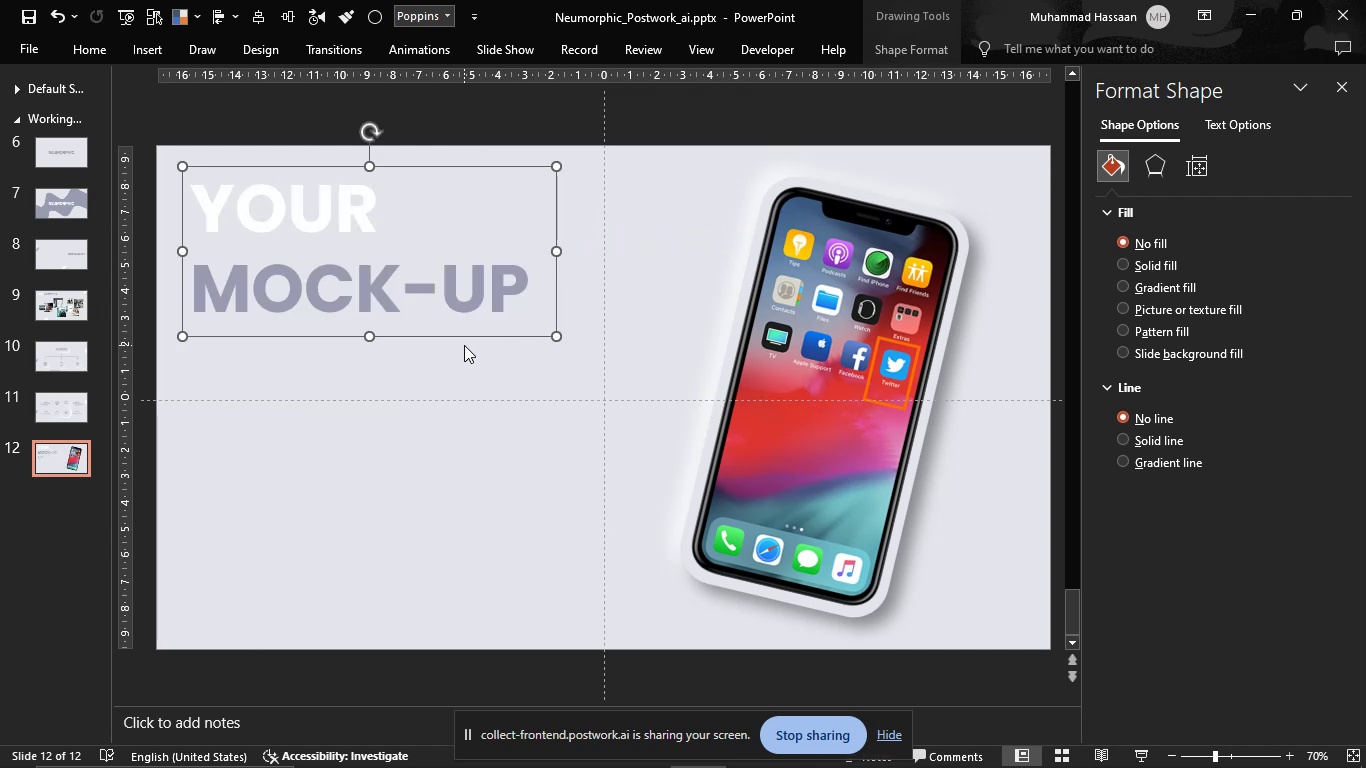 
left_click_drag(start_coordinate=[463, 337], to_coordinate=[519, 334])
 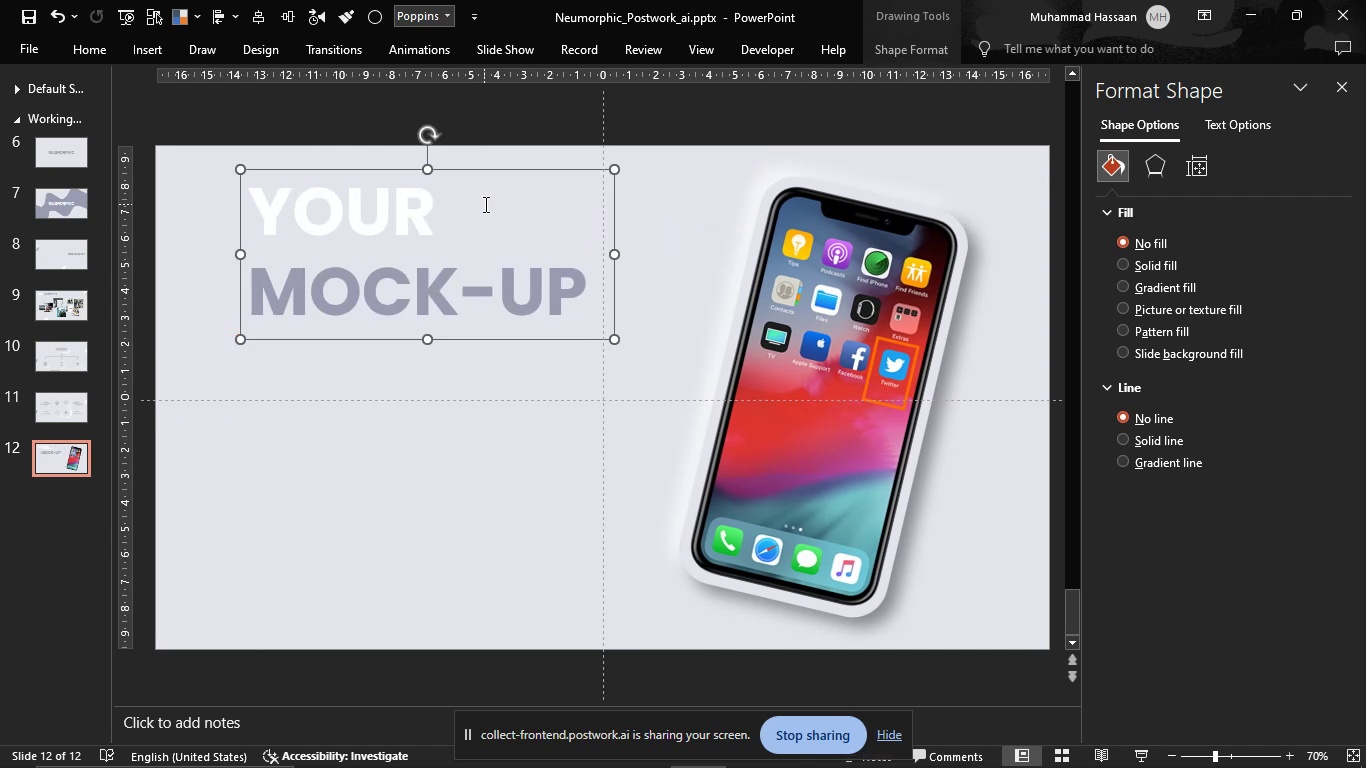 
left_click([484, 204])
 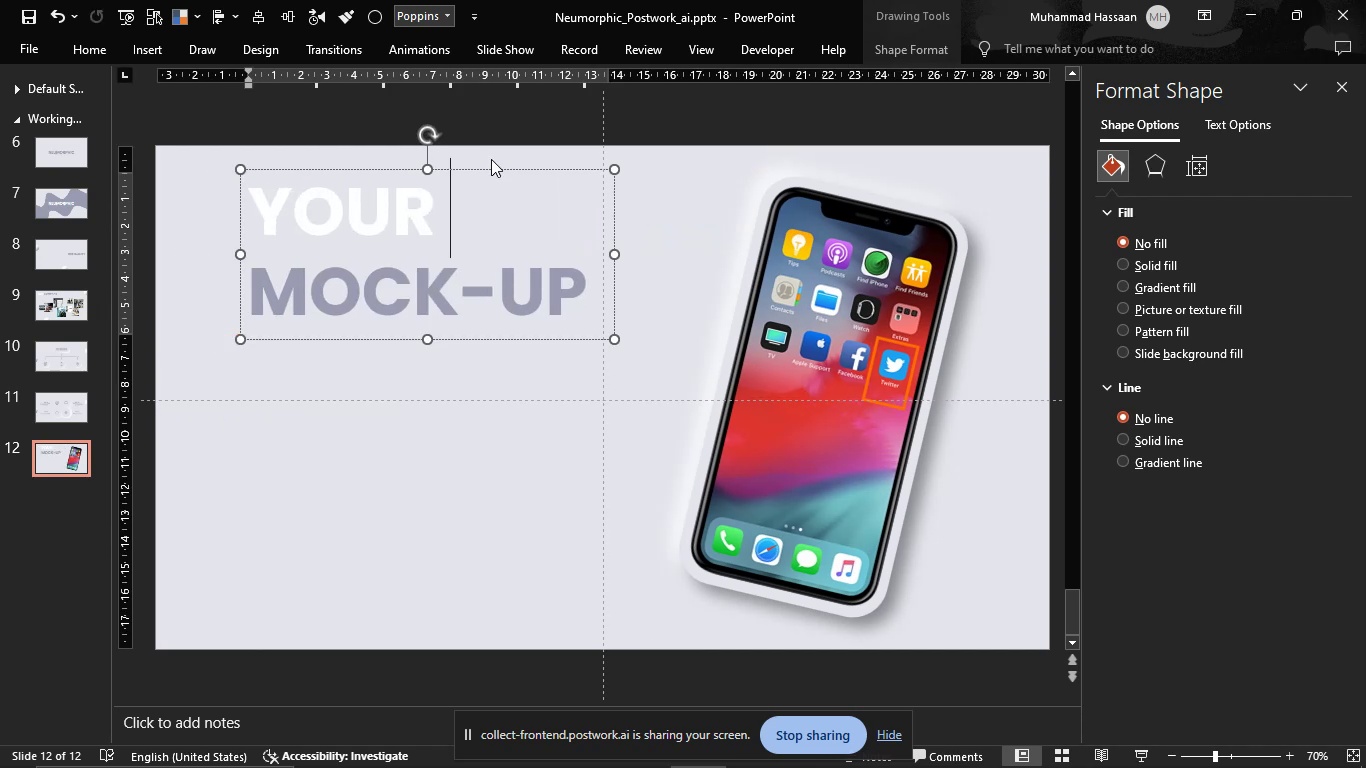 
left_click([491, 159])
 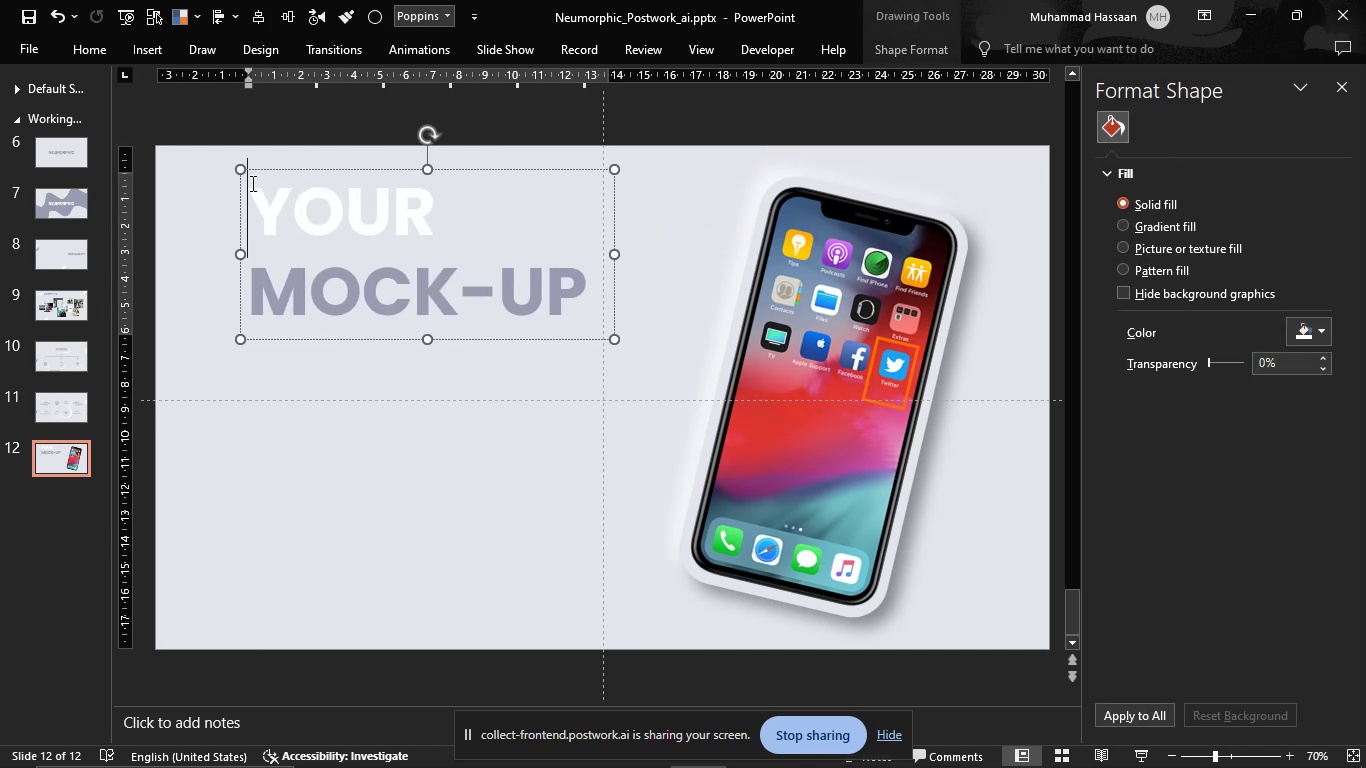 
left_click_drag(start_coordinate=[189, 197], to_coordinate=[201, 178])
 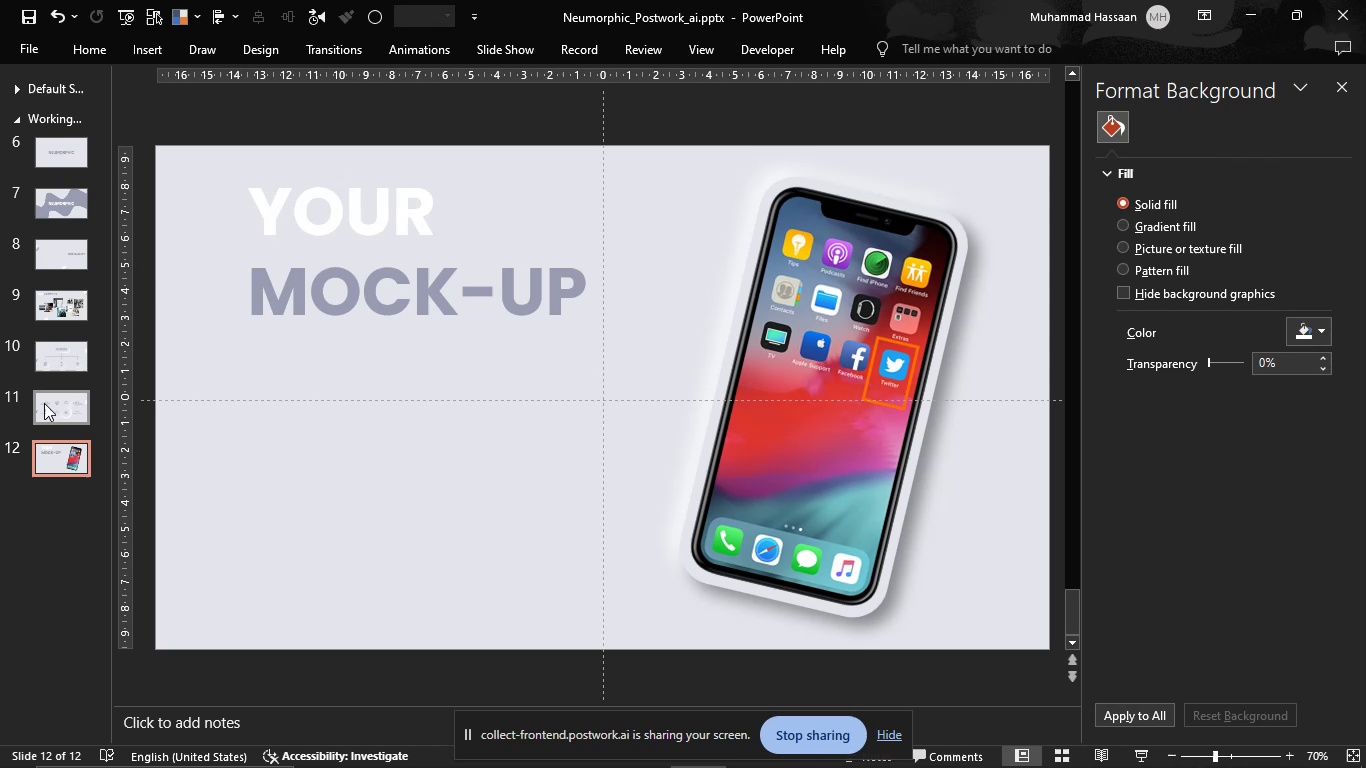 
left_click([48, 363])
 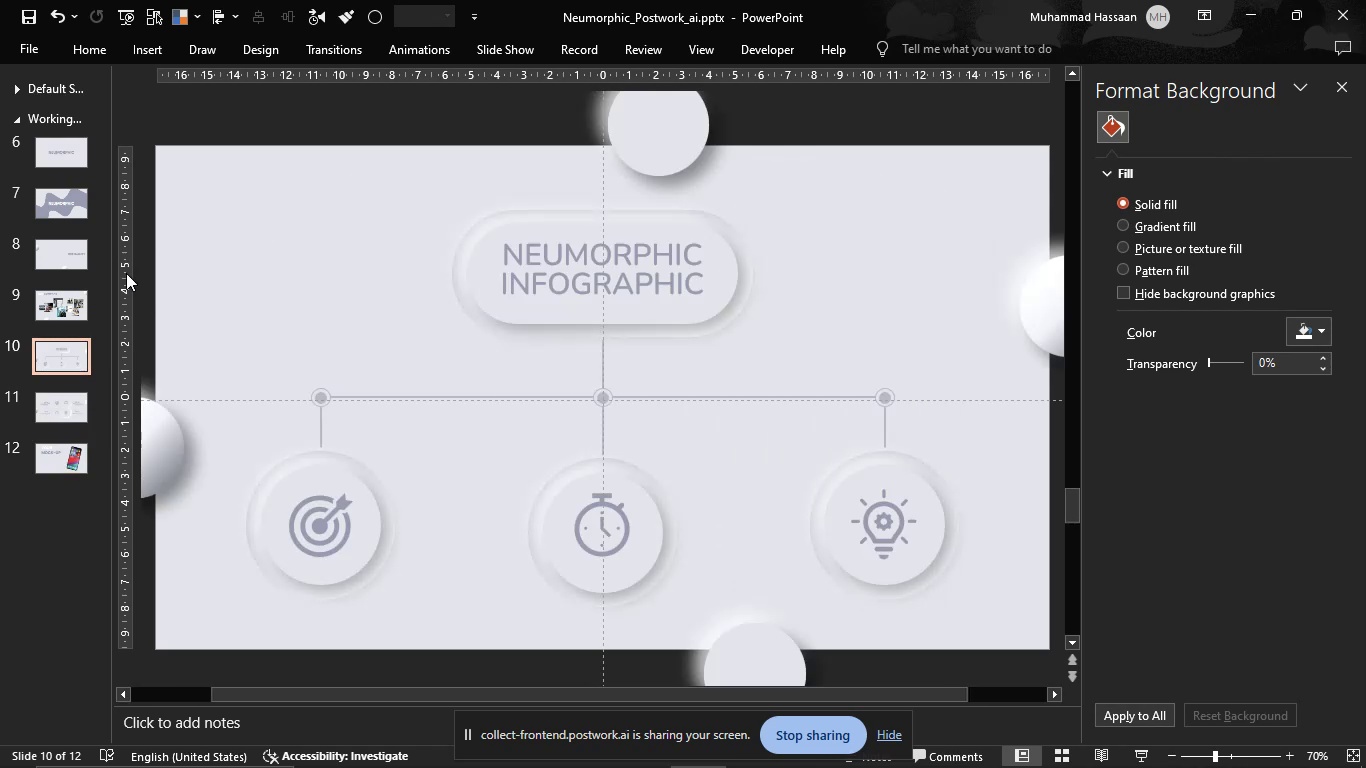 
left_click([71, 300])
 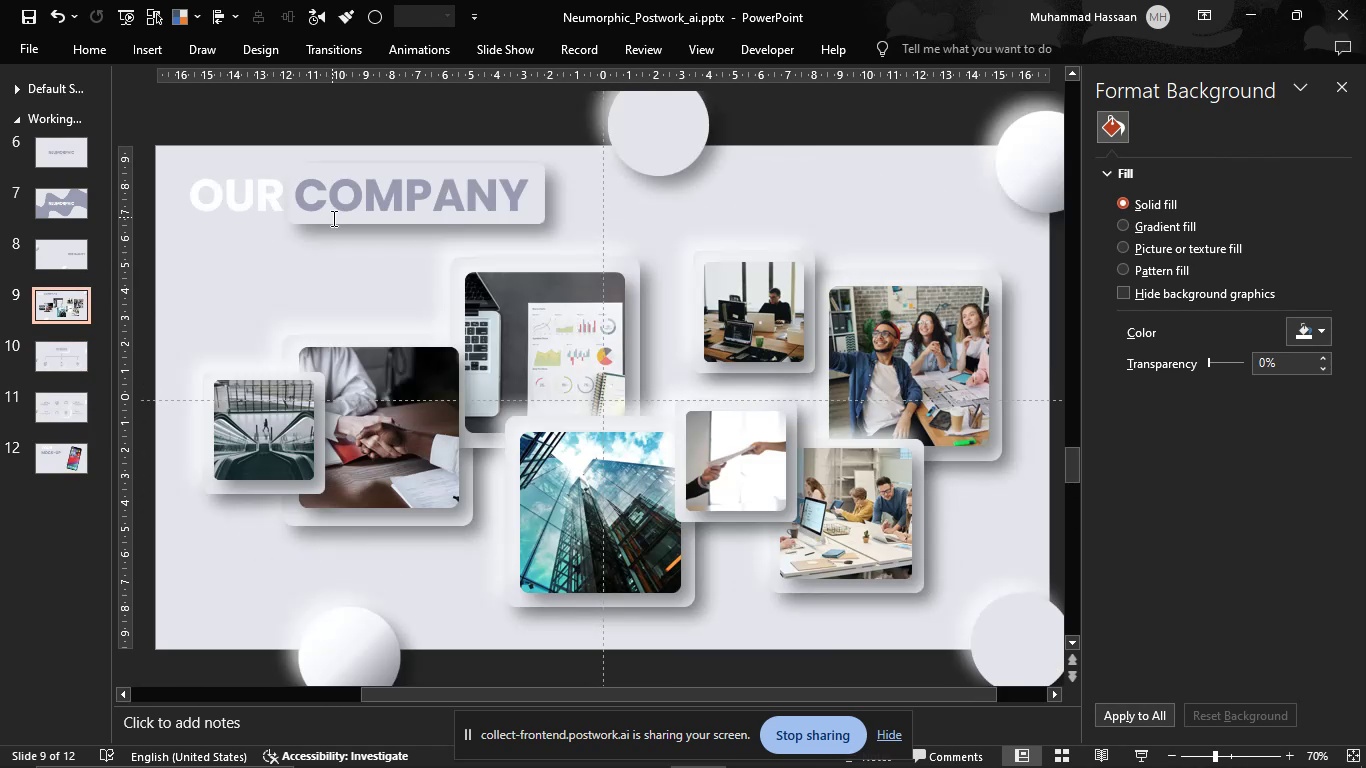 
left_click([337, 224])
 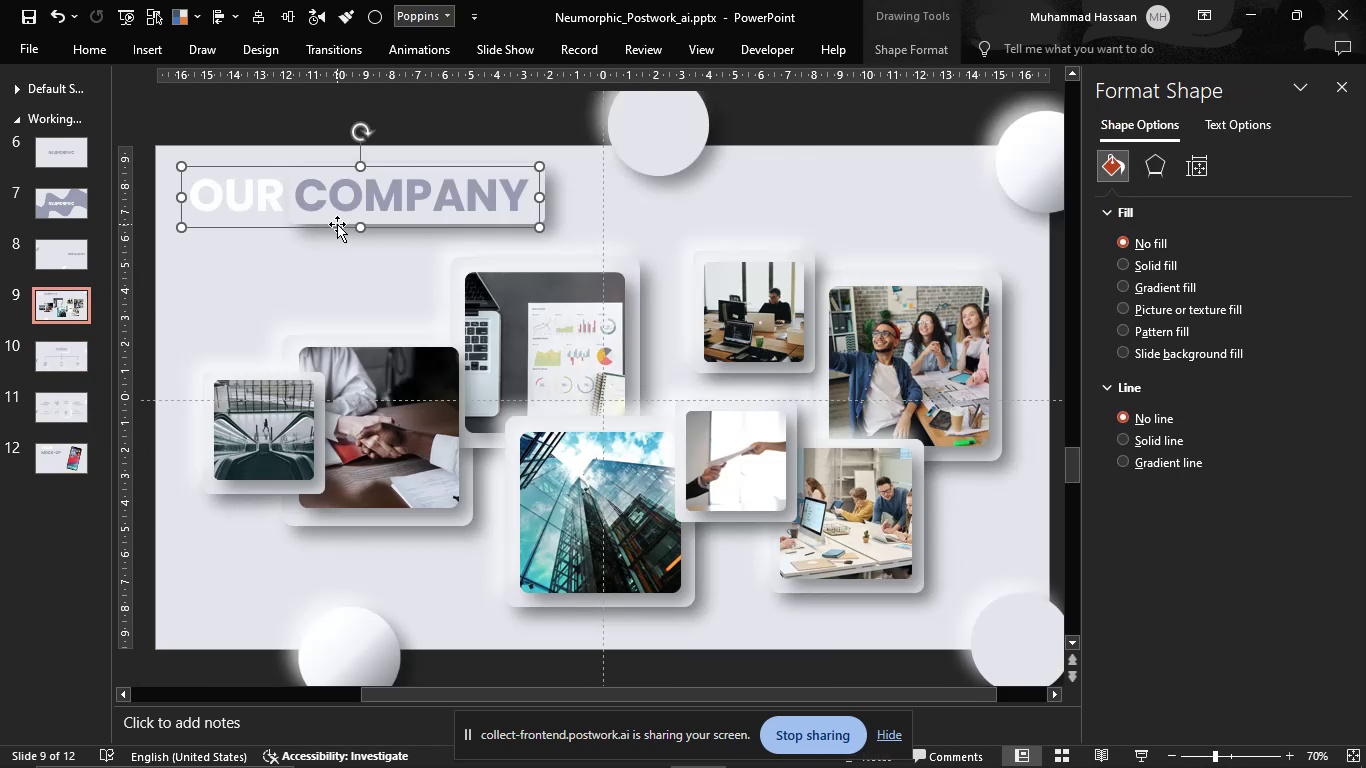 
left_click([337, 224])
 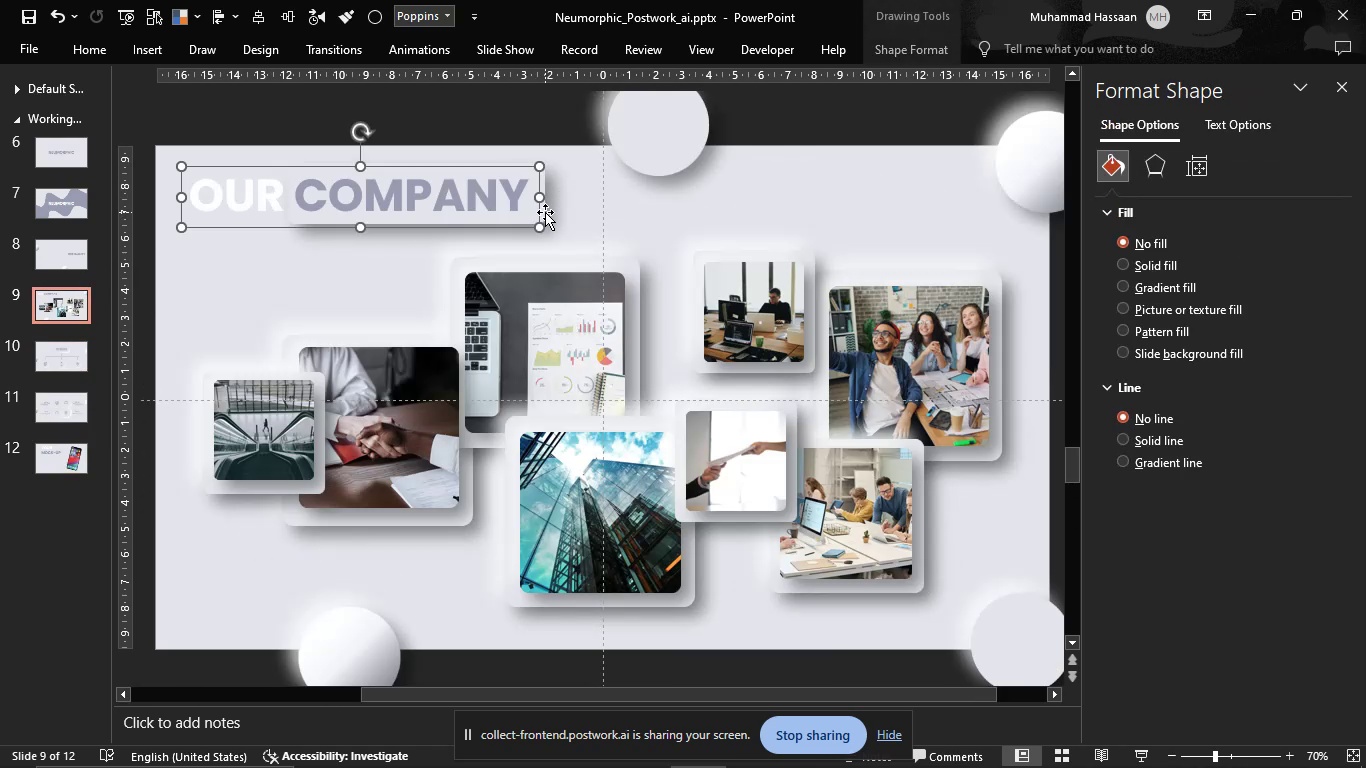 
left_click([543, 216])
 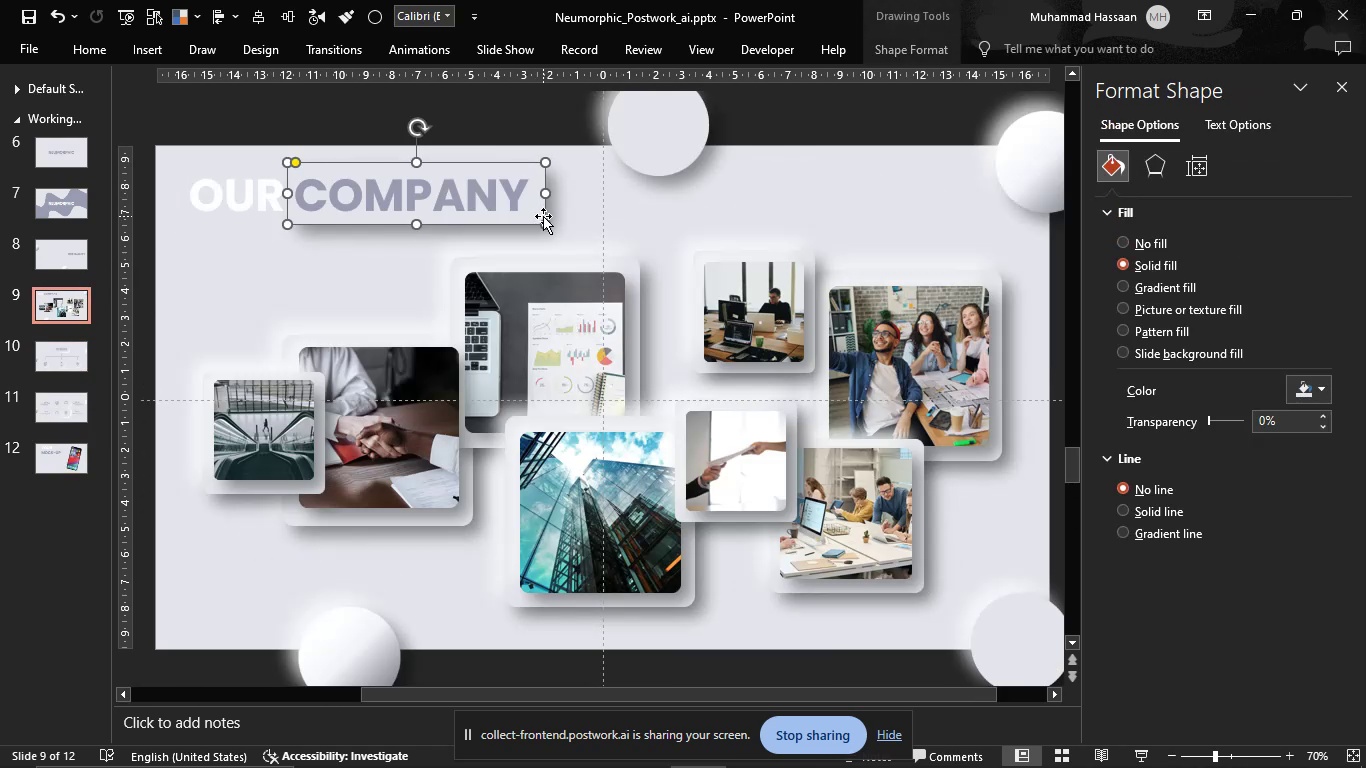 
key(Control+C)
 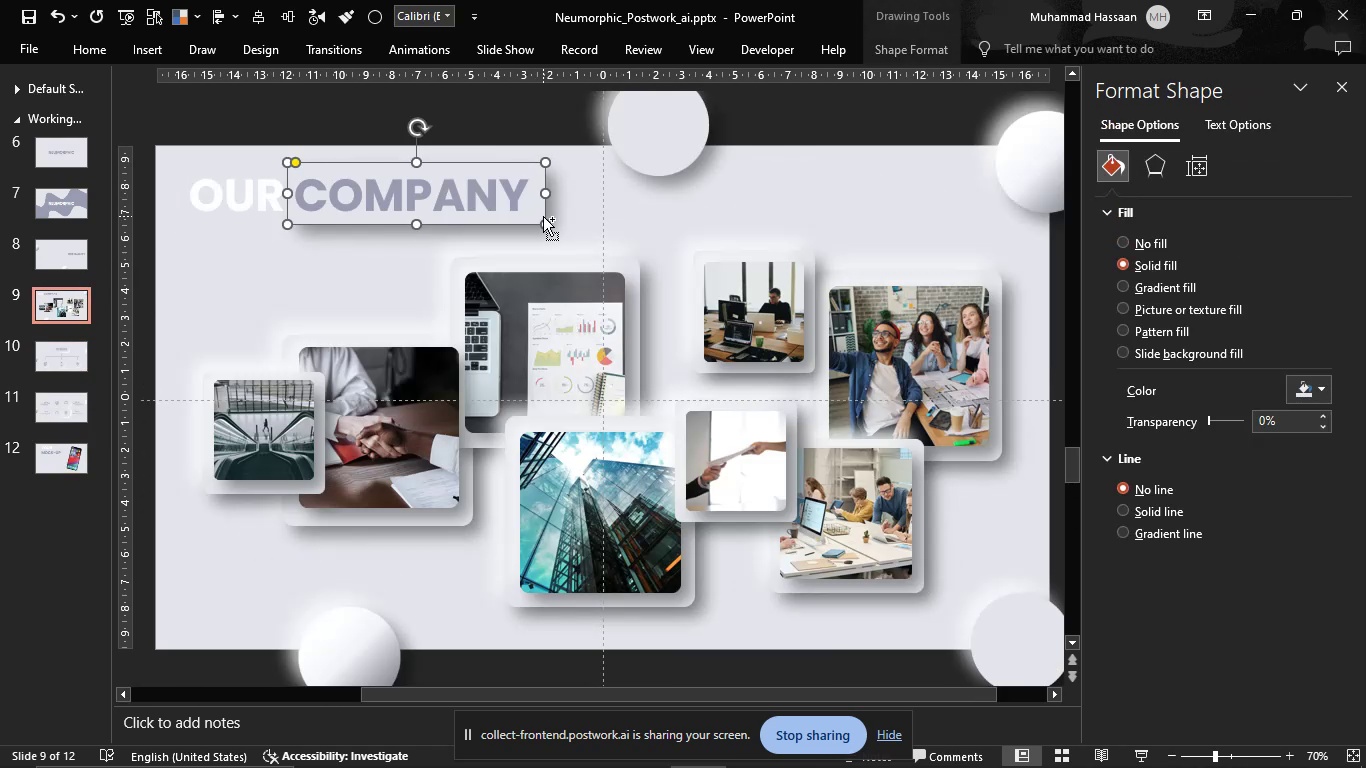 
key(Control+C)
 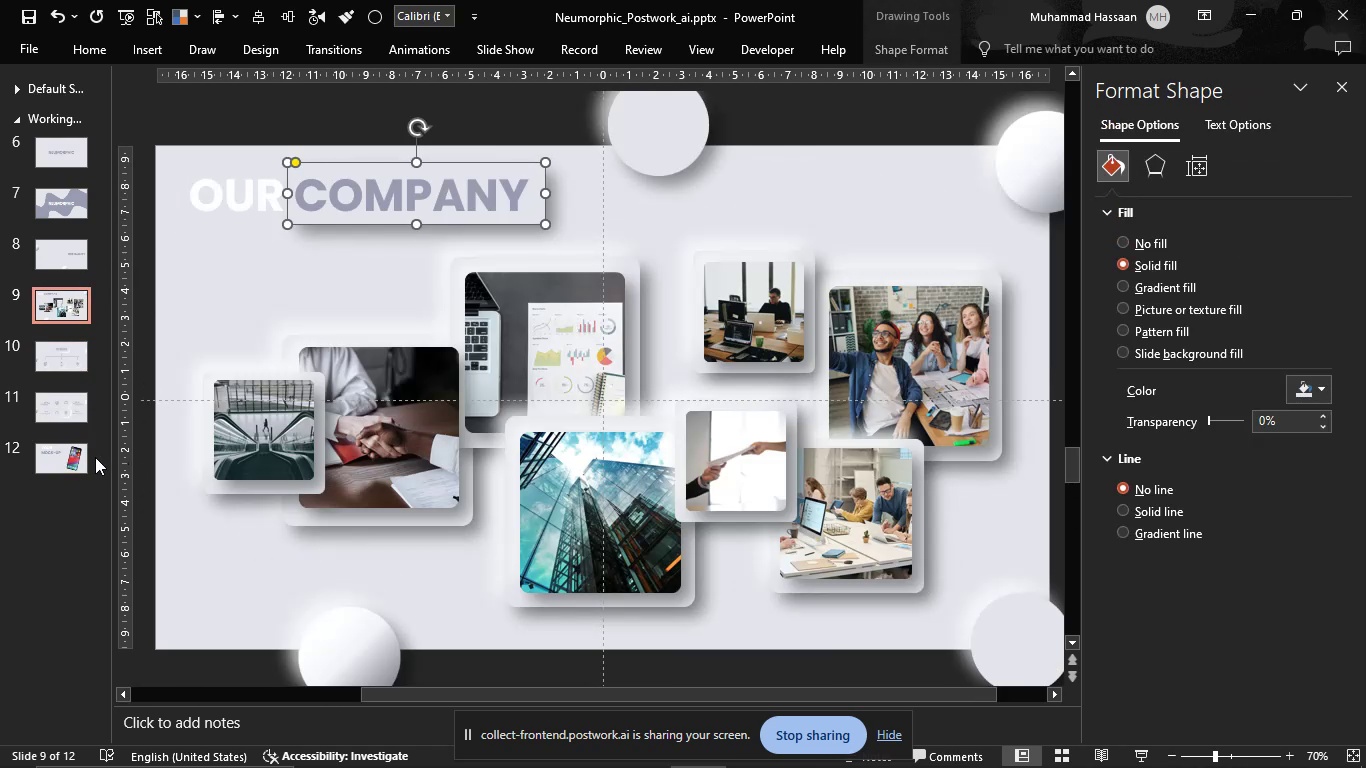 
left_click([79, 457])
 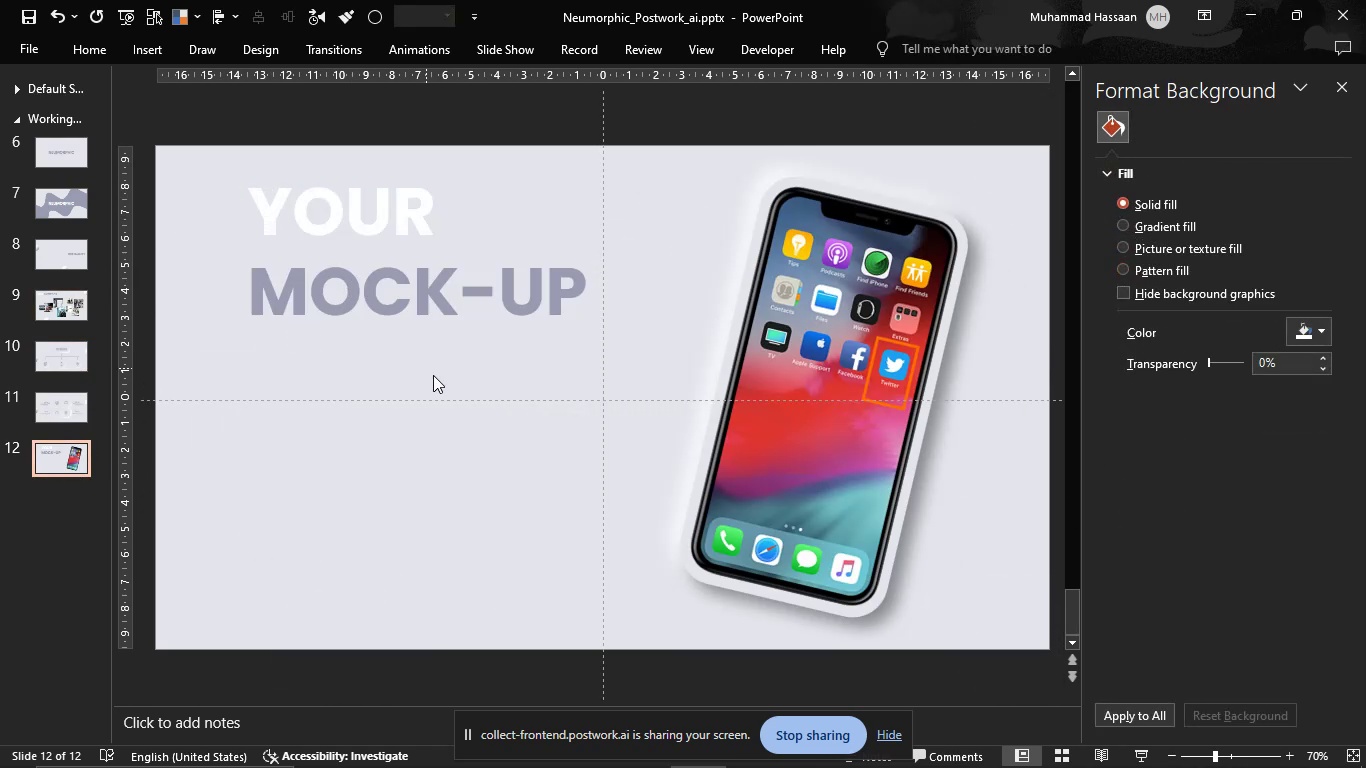 
left_click([445, 384])
 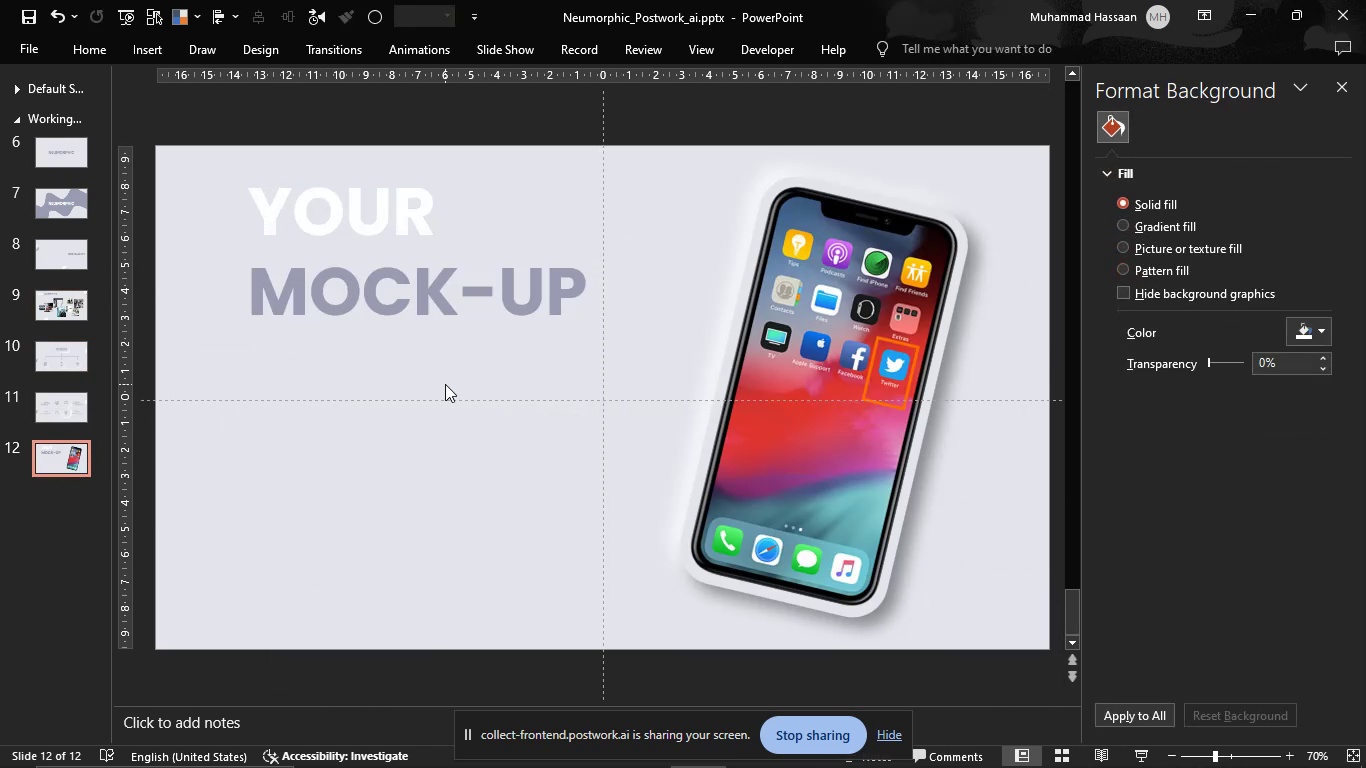 
key(Control+V)
 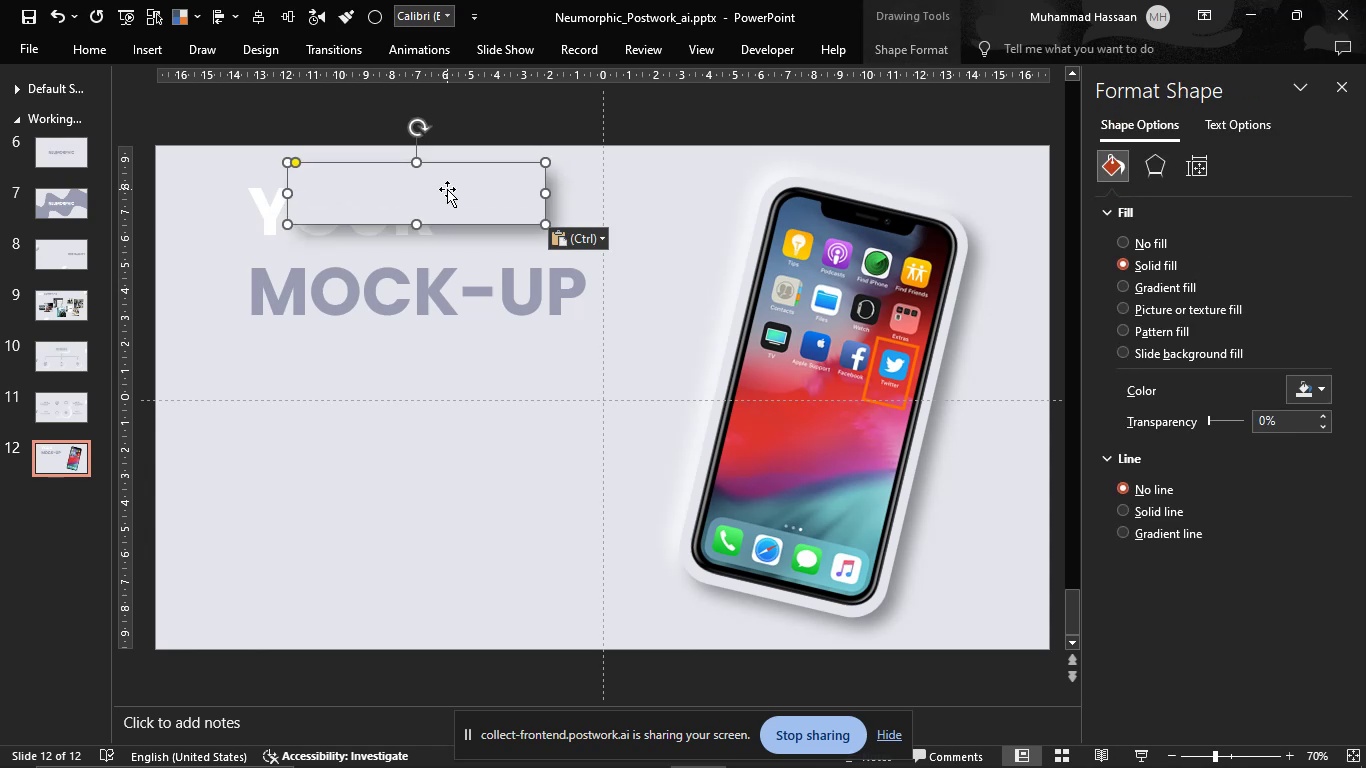 
right_click([447, 189])
 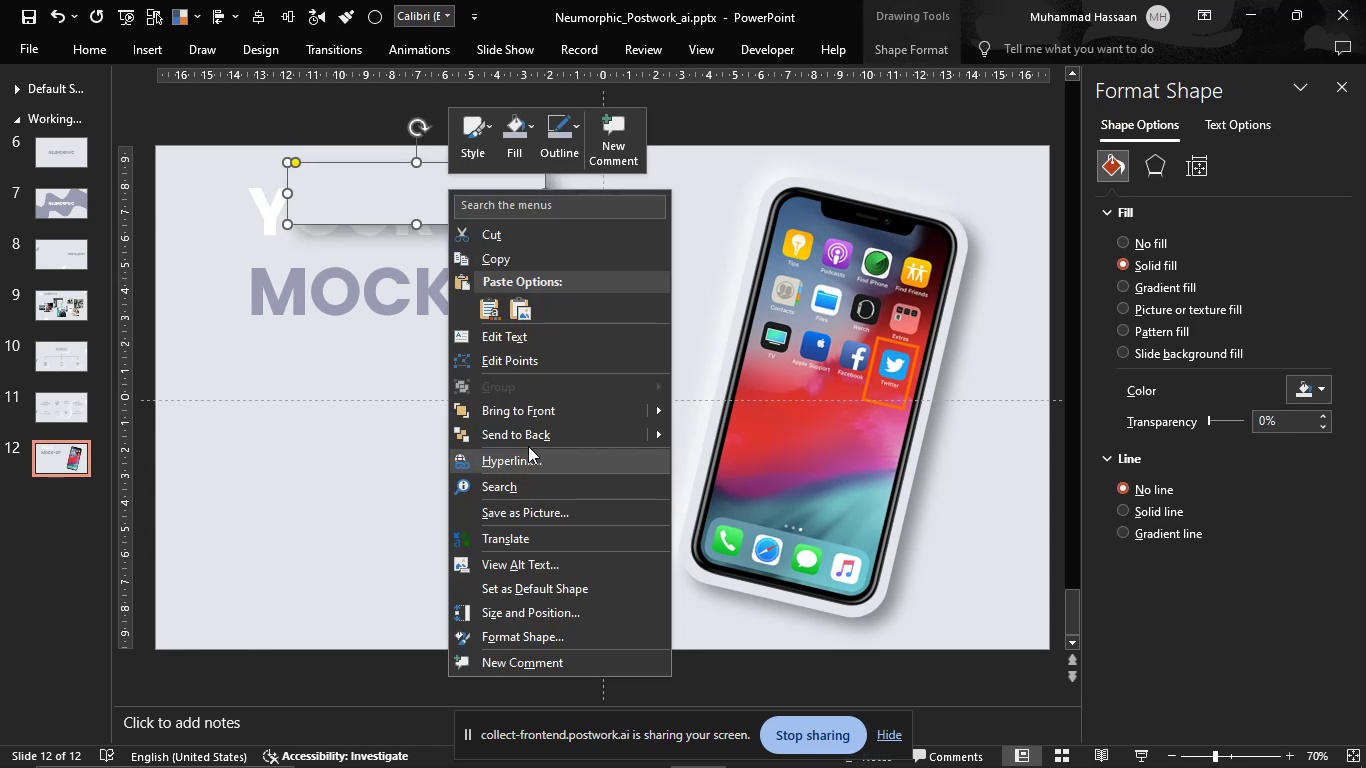 
left_click([527, 436])
 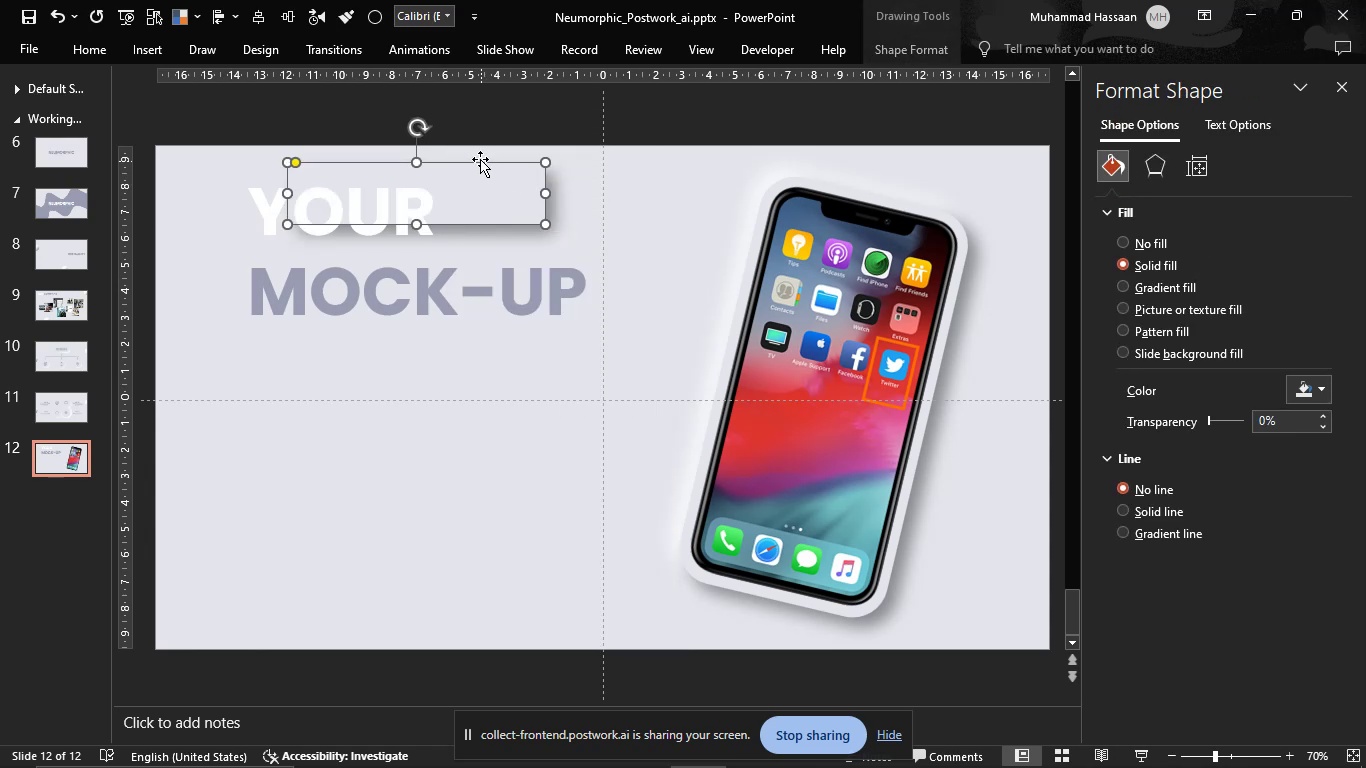 
left_click_drag(start_coordinate=[490, 160], to_coordinate=[406, 259])
 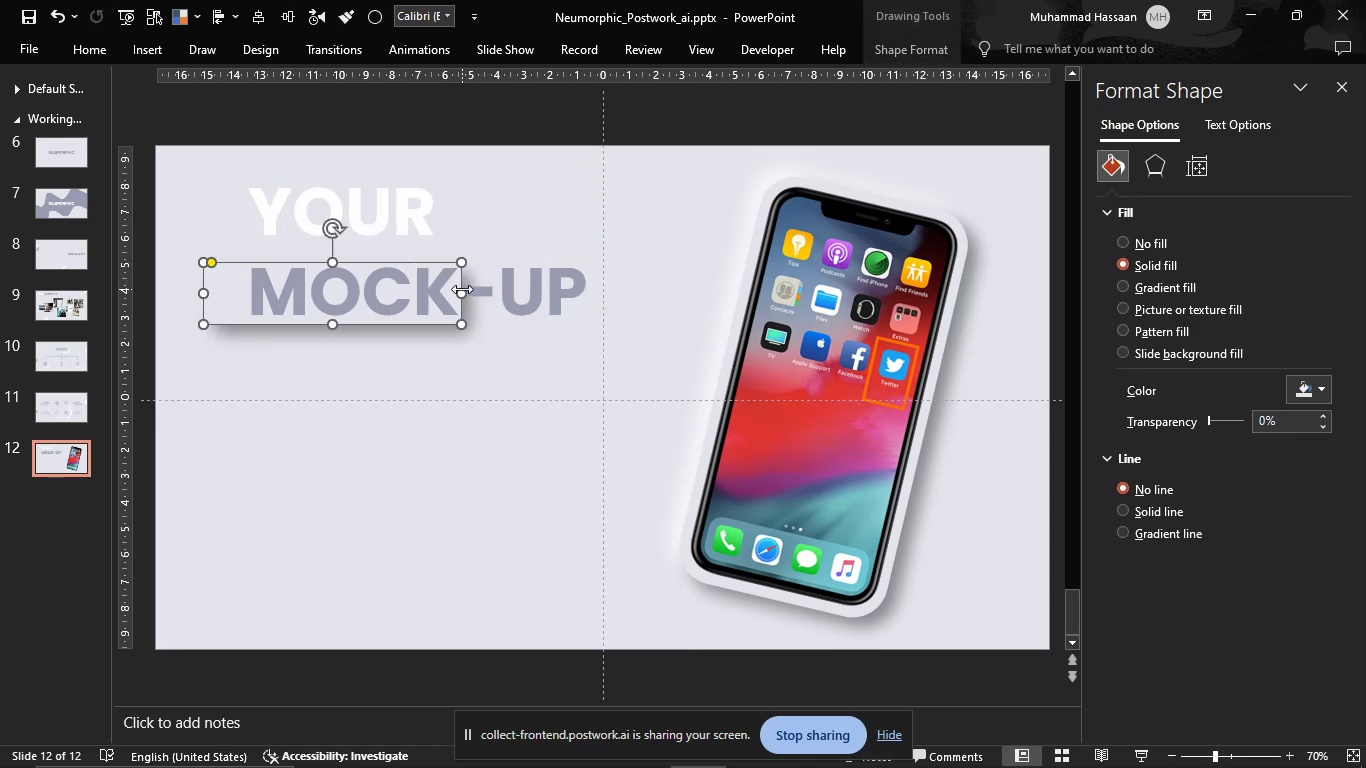 
left_click_drag(start_coordinate=[462, 289], to_coordinate=[601, 280])
 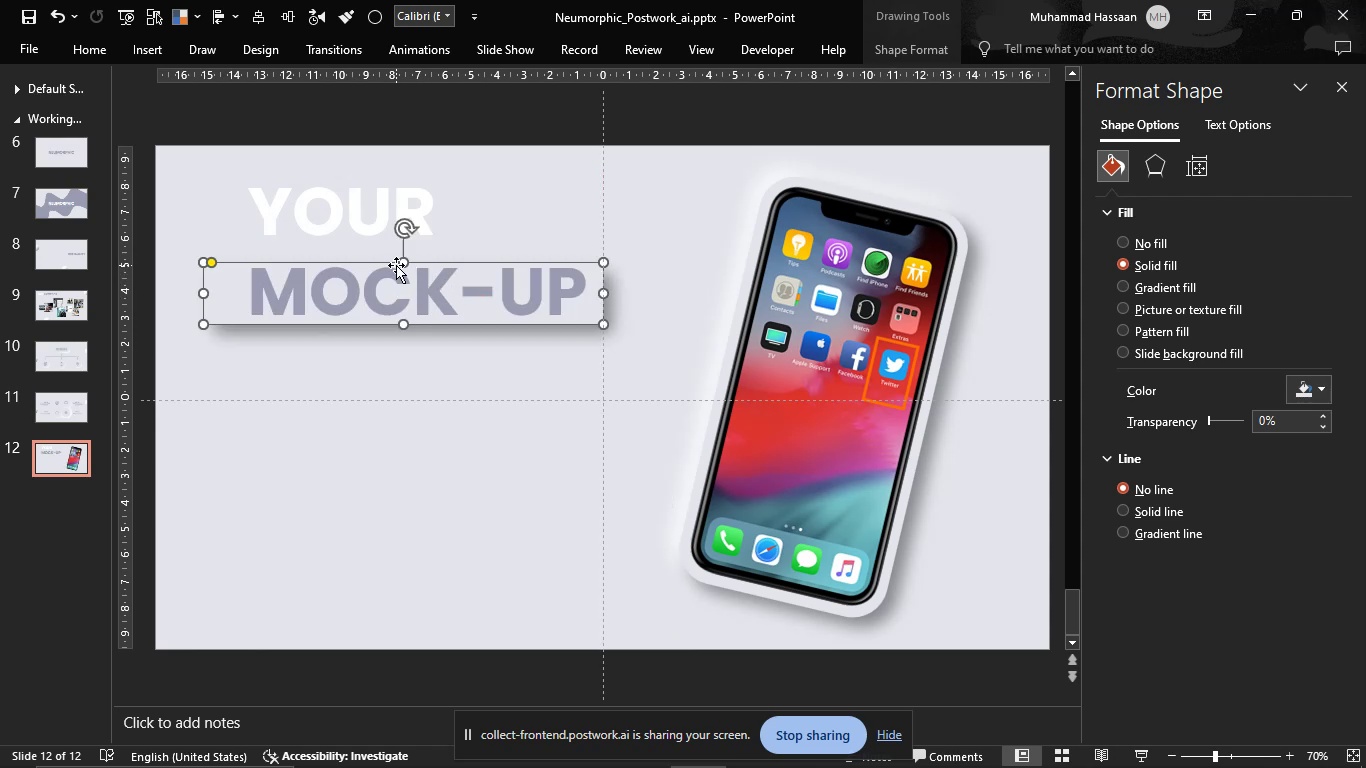 
left_click_drag(start_coordinate=[398, 265], to_coordinate=[399, 254])
 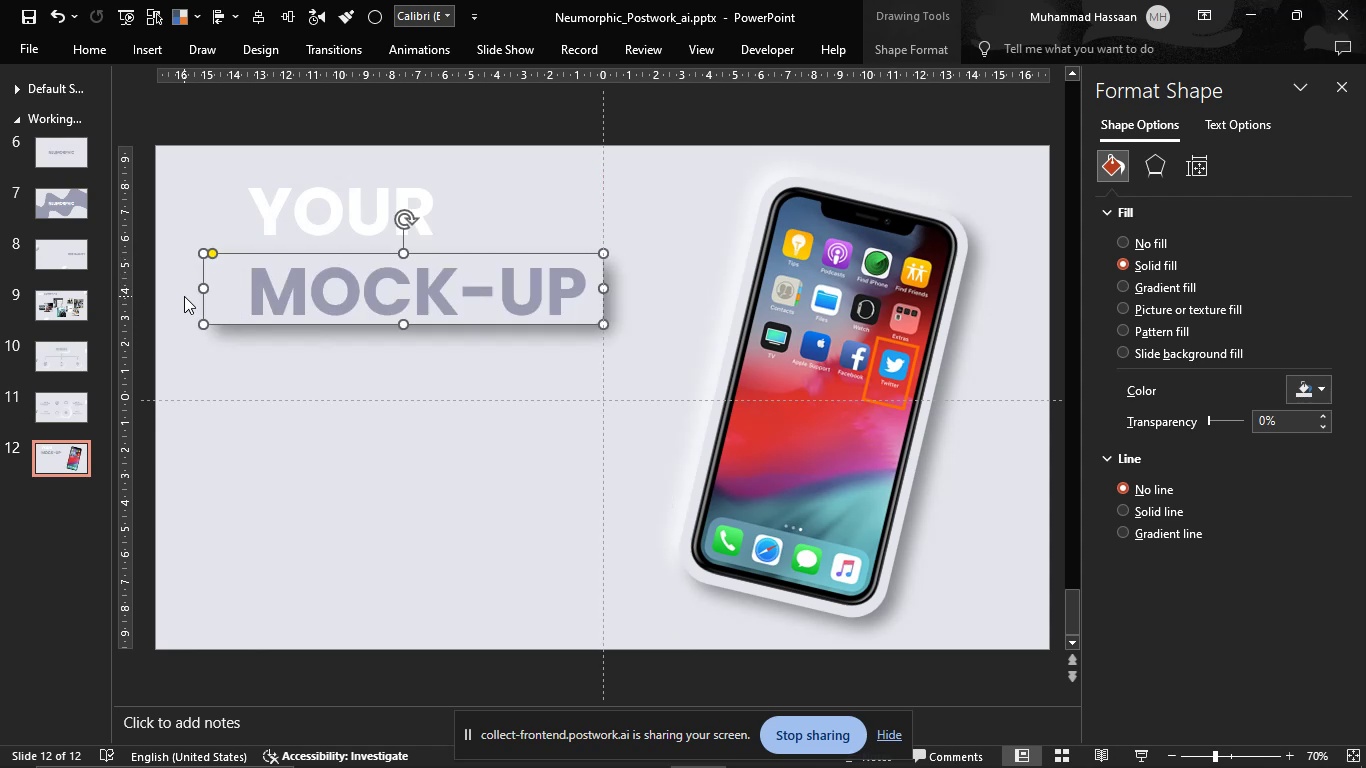 
left_click_drag(start_coordinate=[206, 291], to_coordinate=[234, 296])
 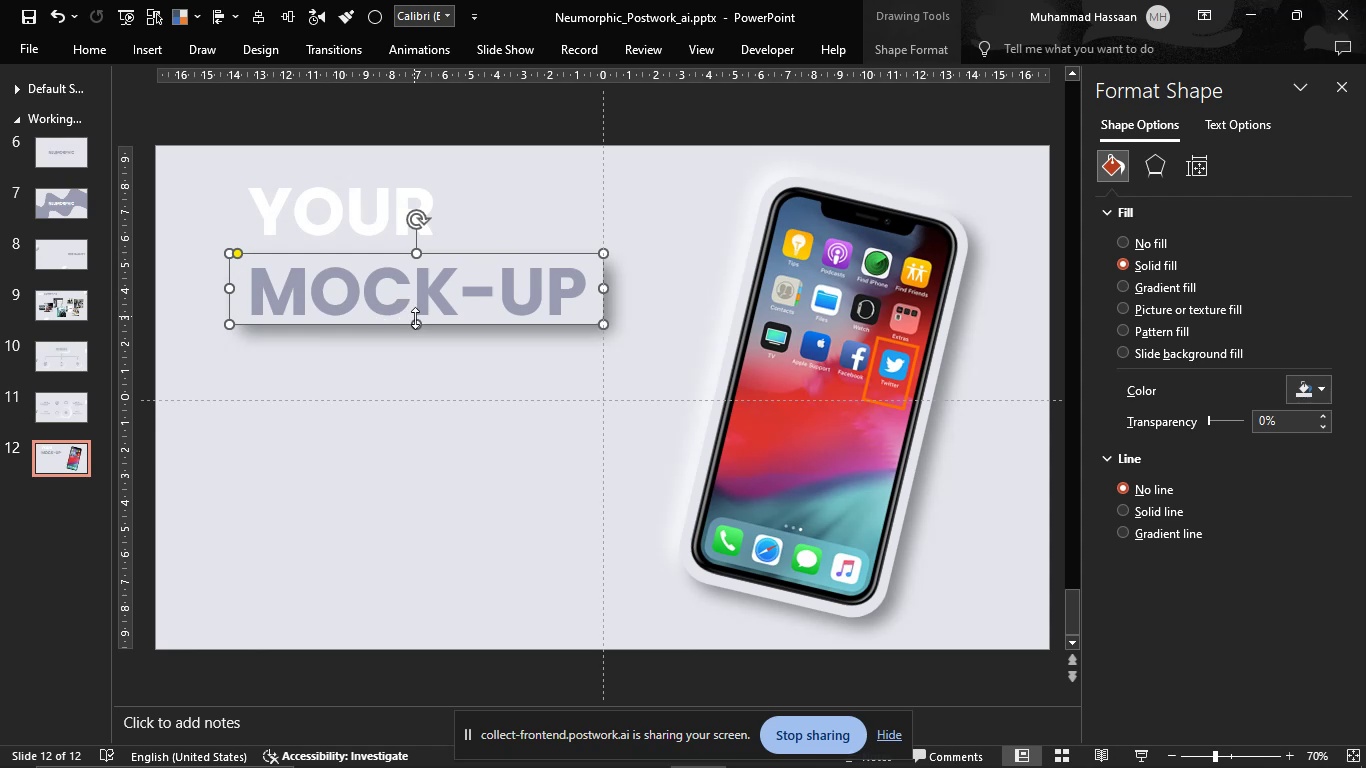 
left_click_drag(start_coordinate=[416, 321], to_coordinate=[417, 332])
 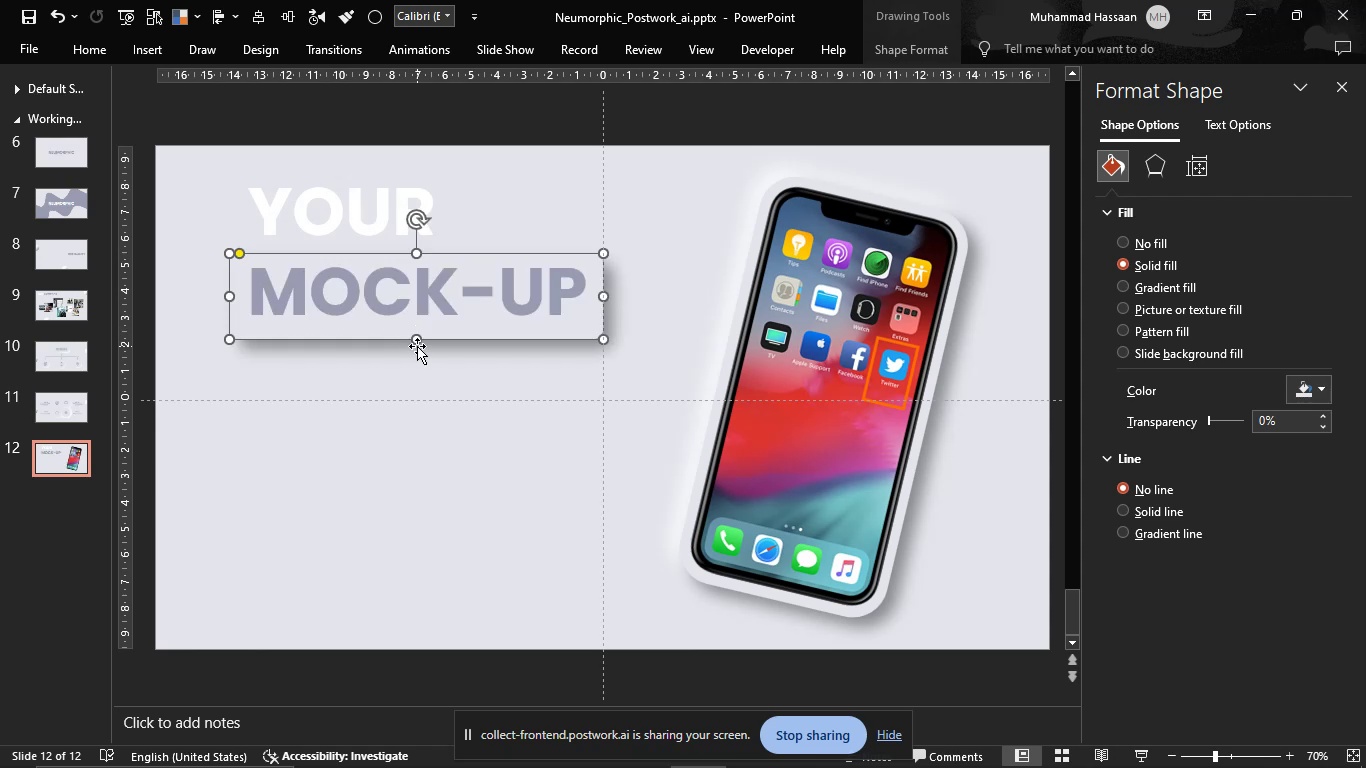 
left_click_drag(start_coordinate=[416, 339], to_coordinate=[416, 331])
 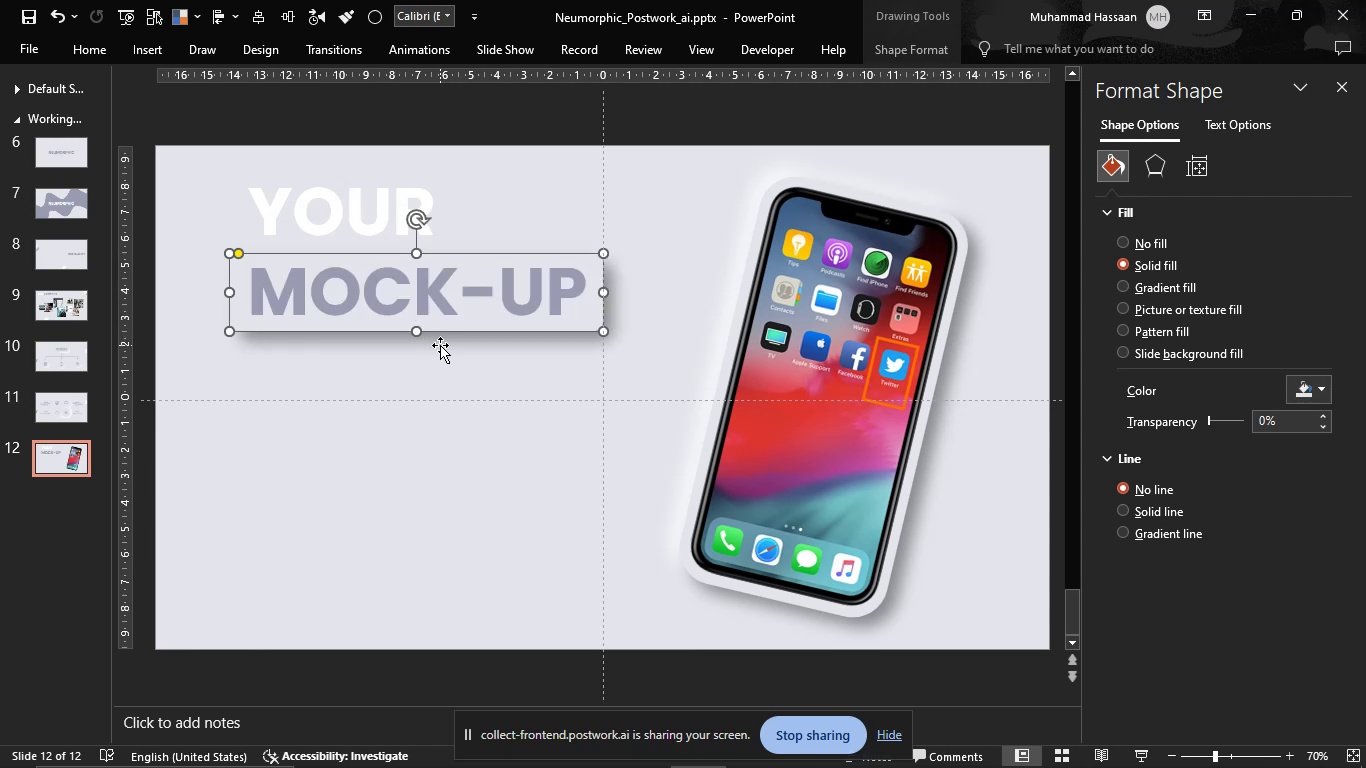 
left_click([440, 346])
 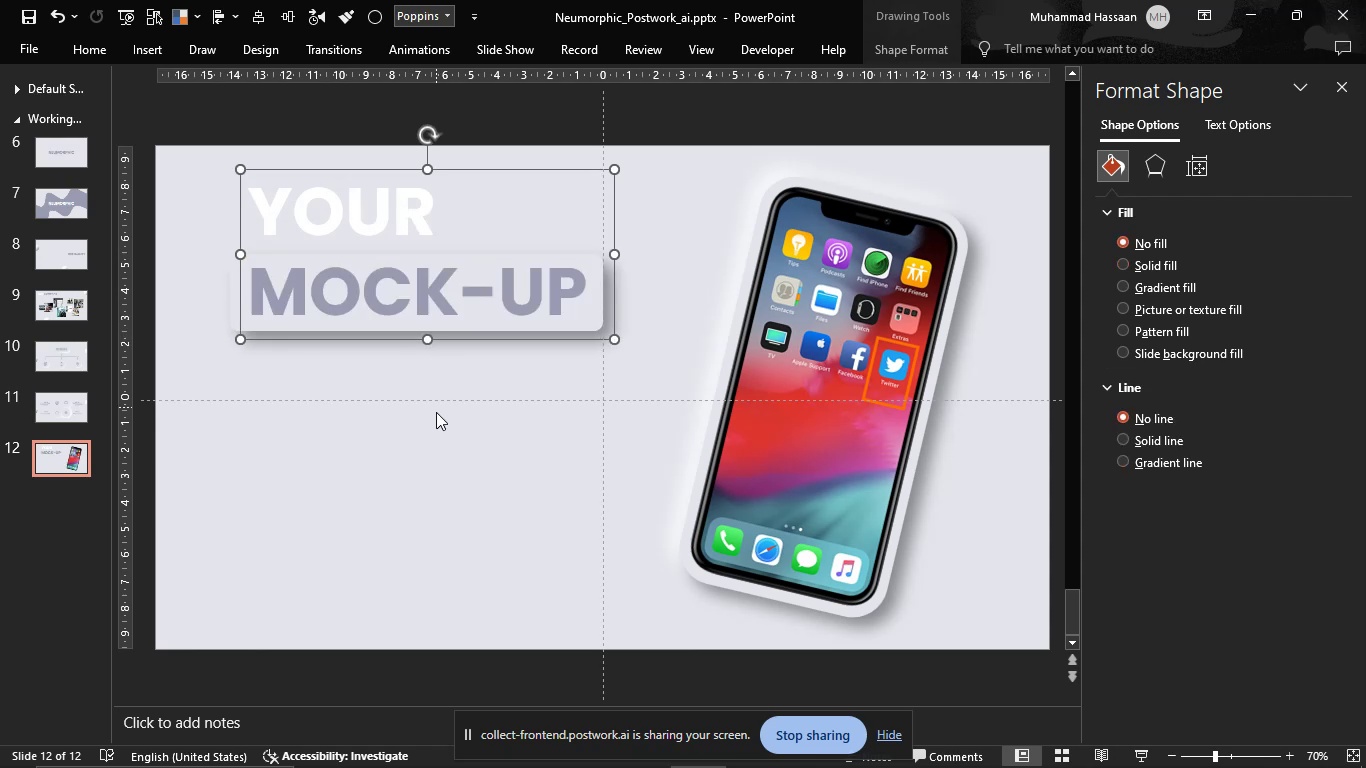 
left_click([441, 424])
 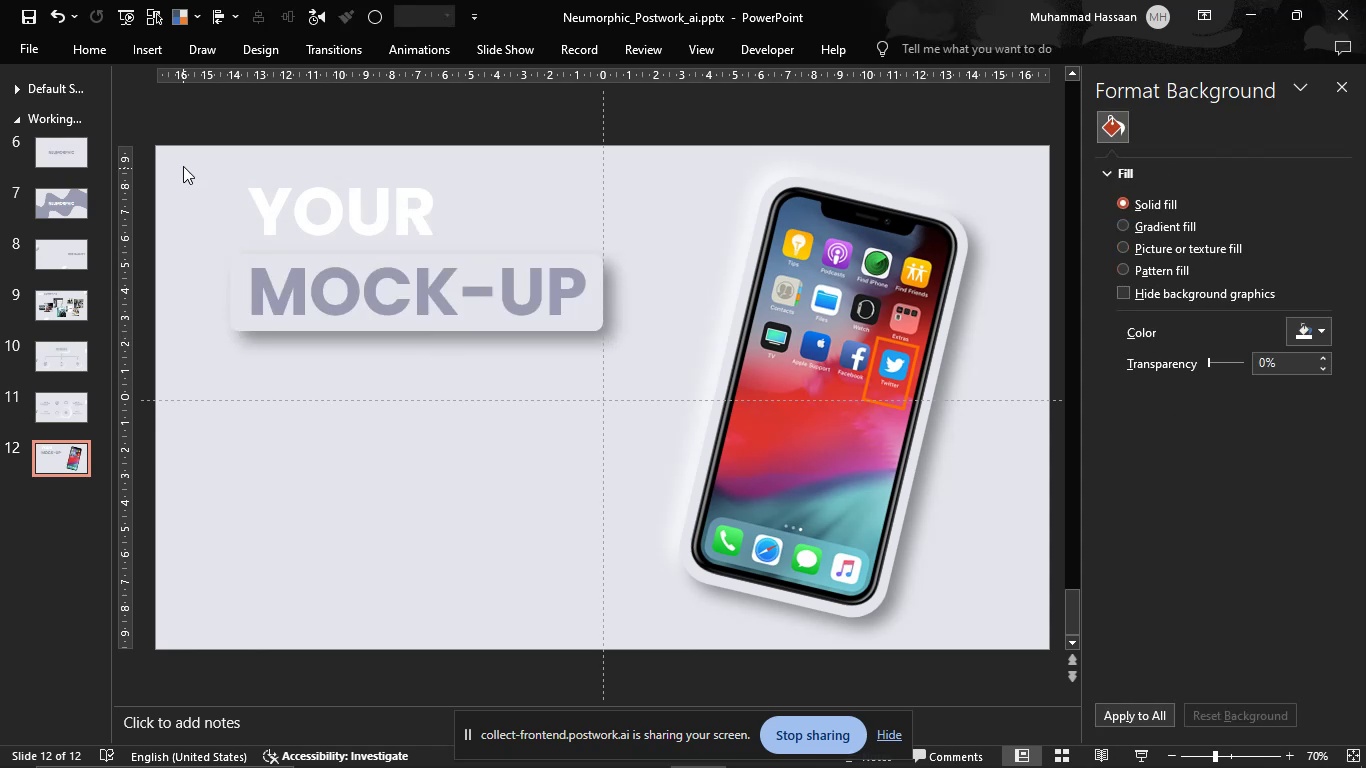 
left_click_drag(start_coordinate=[183, 153], to_coordinate=[700, 357])
 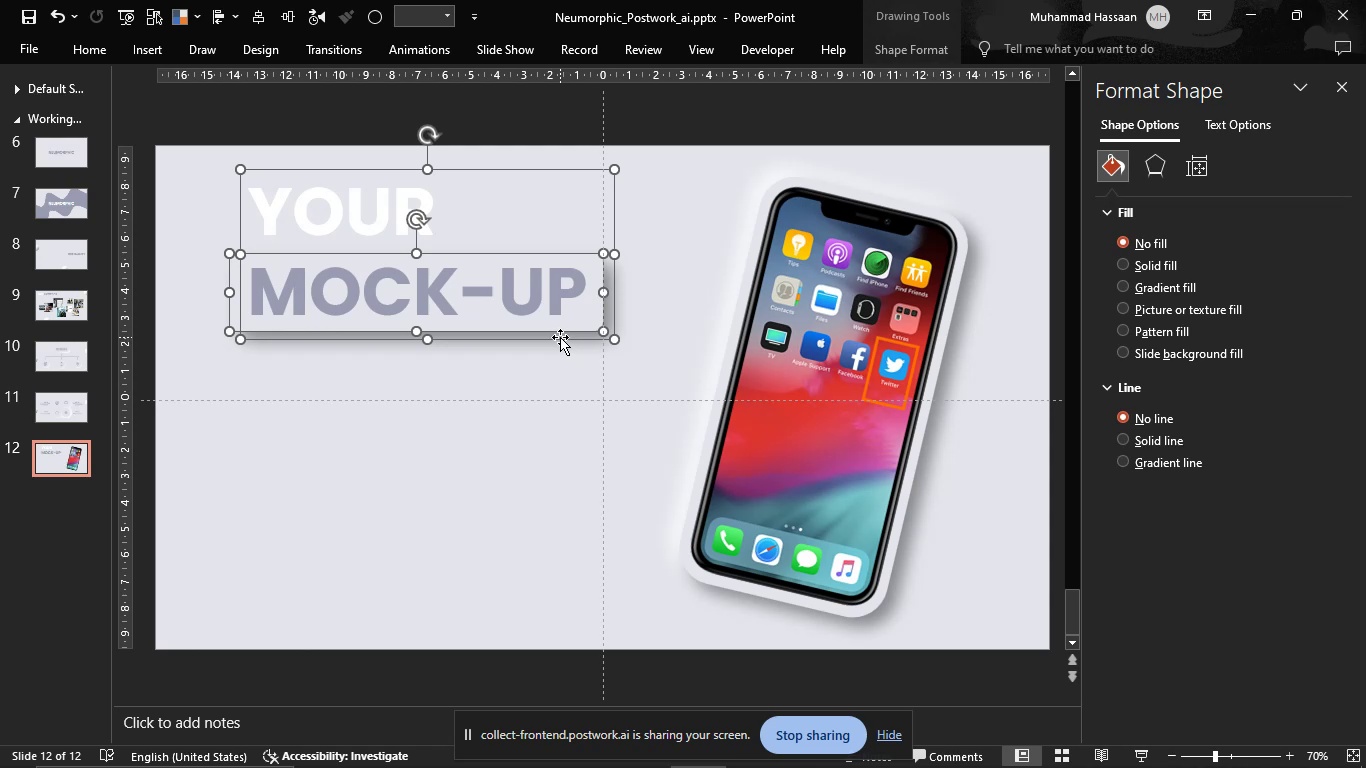 
hold_key(key=ShiftLeft, duration=1.5)
left_click_drag(start_coordinate=[559, 336], to_coordinate=[518, 333])
 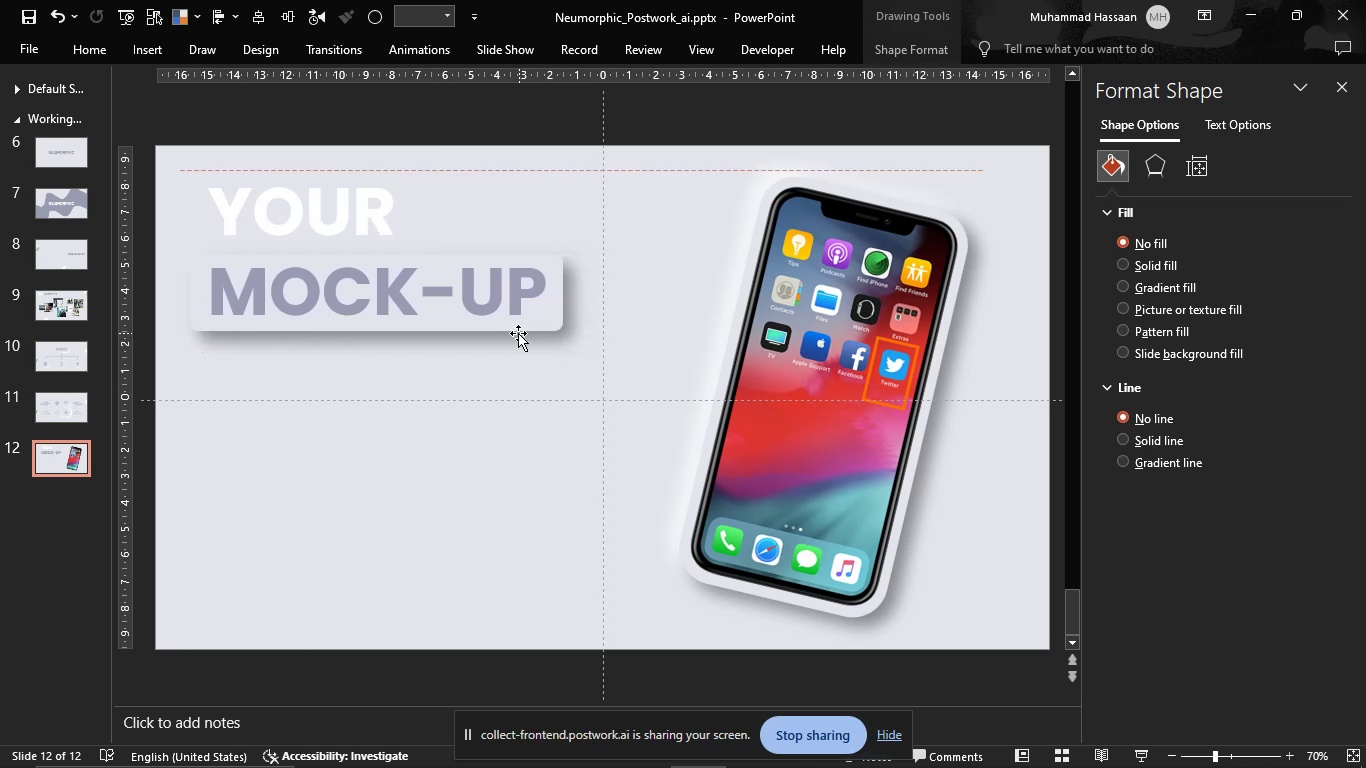 
key(Shift+ShiftLeft)
 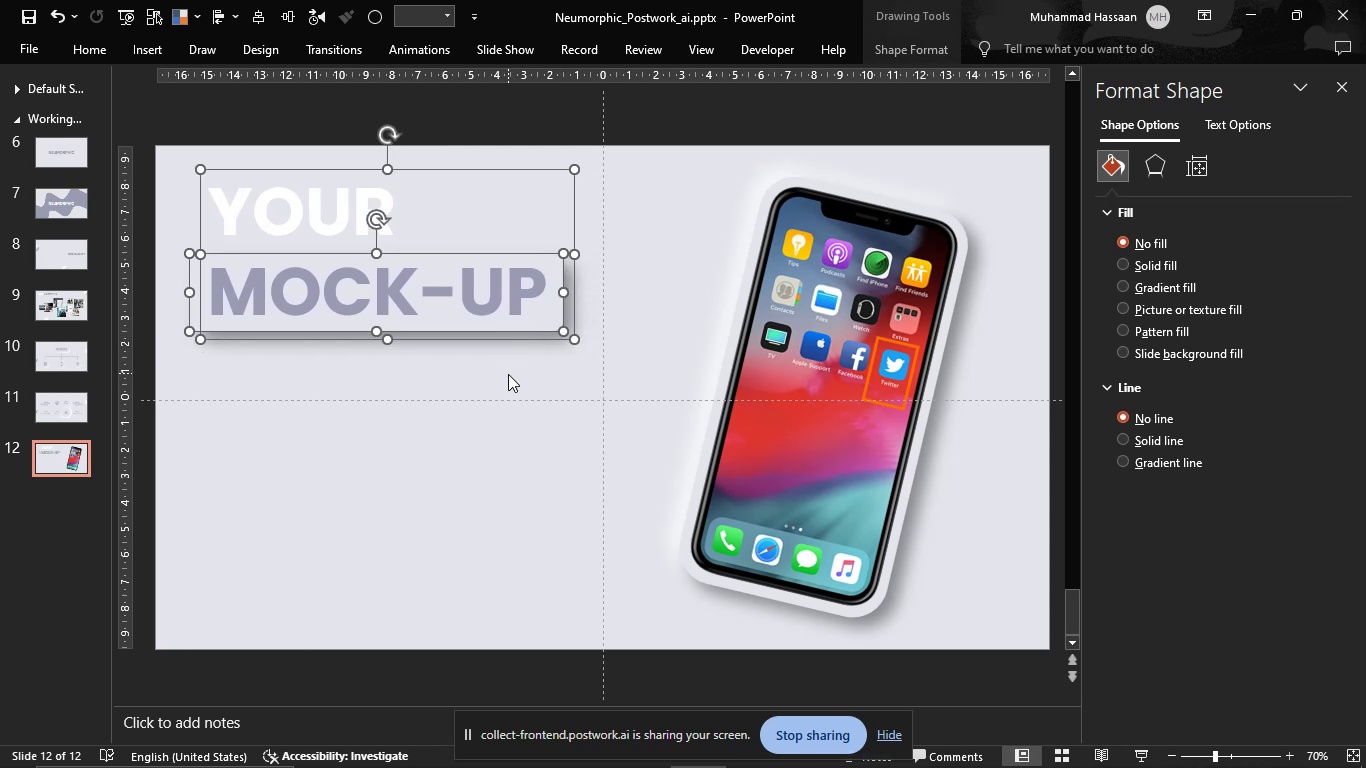 
left_click([508, 376])
 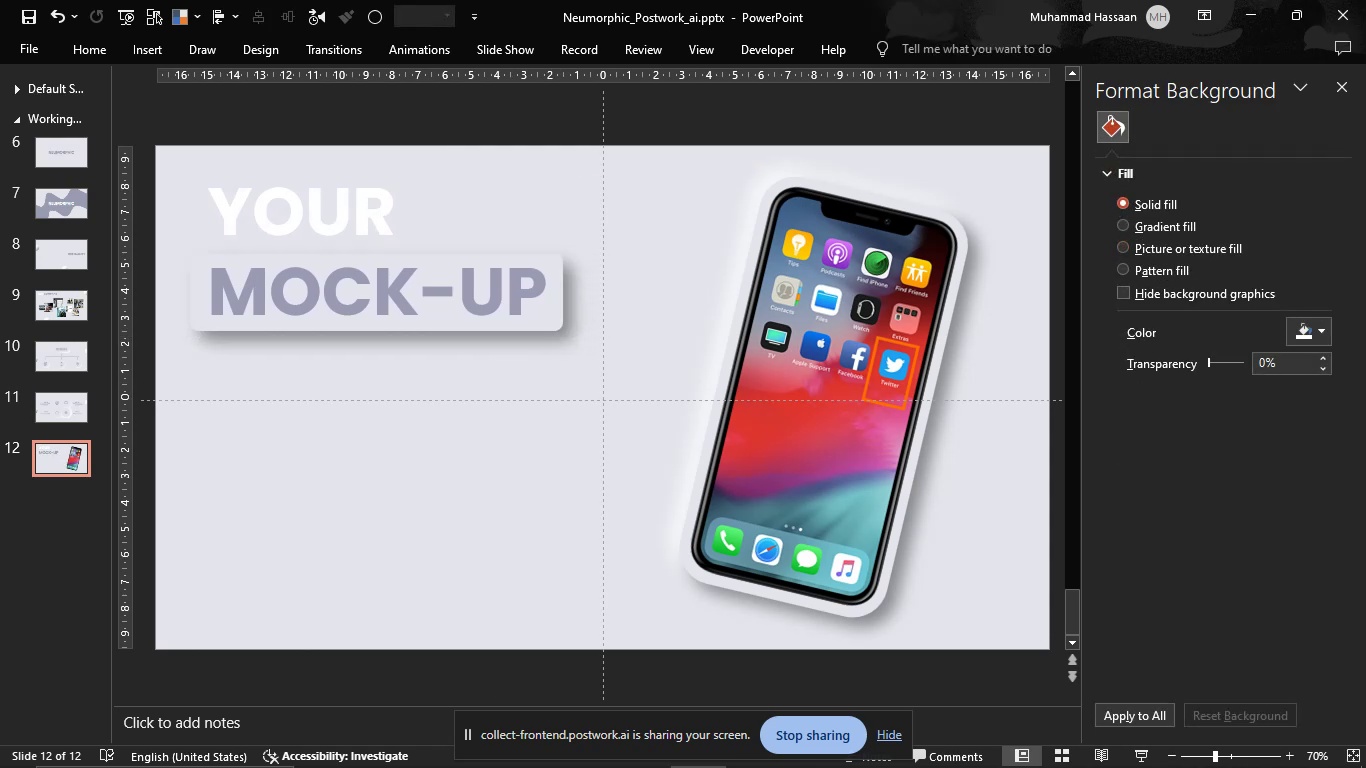 
left_click([65, 413])
 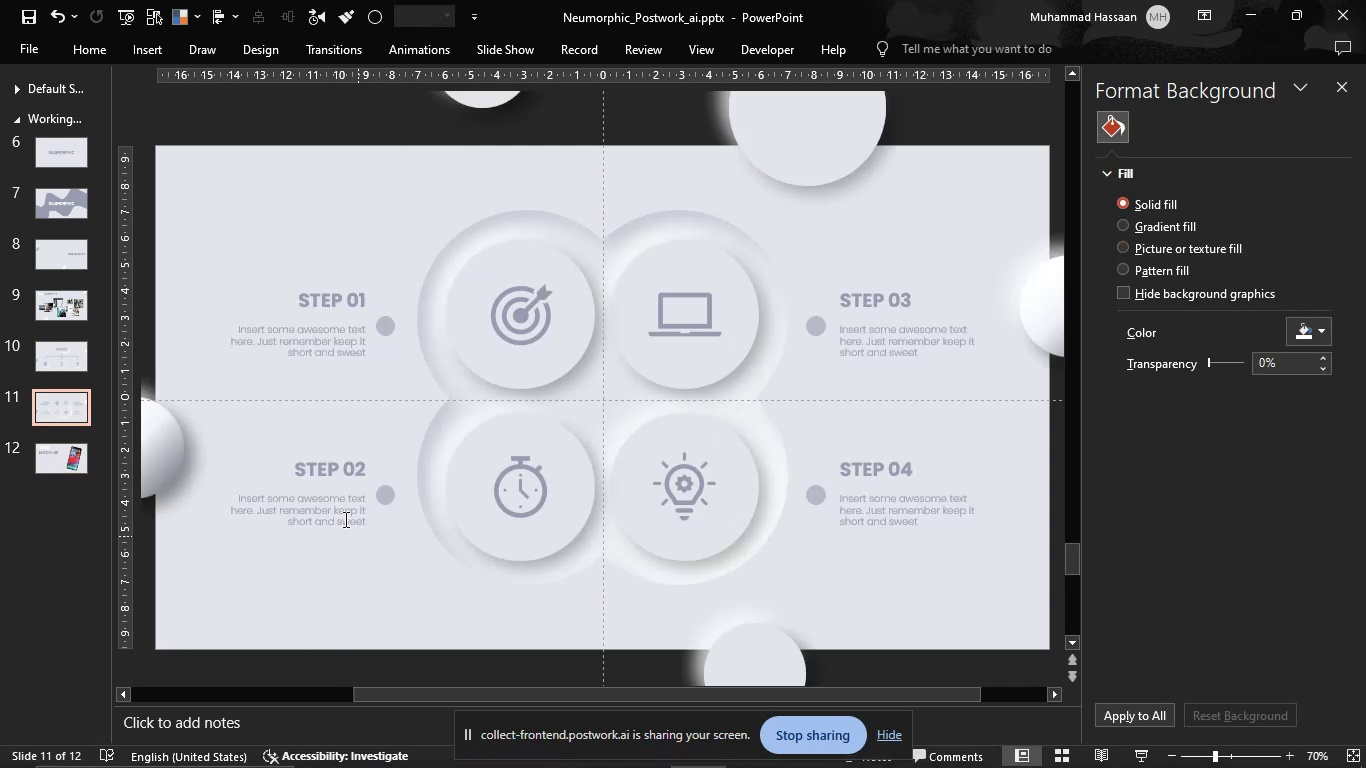 
left_click([331, 508])
 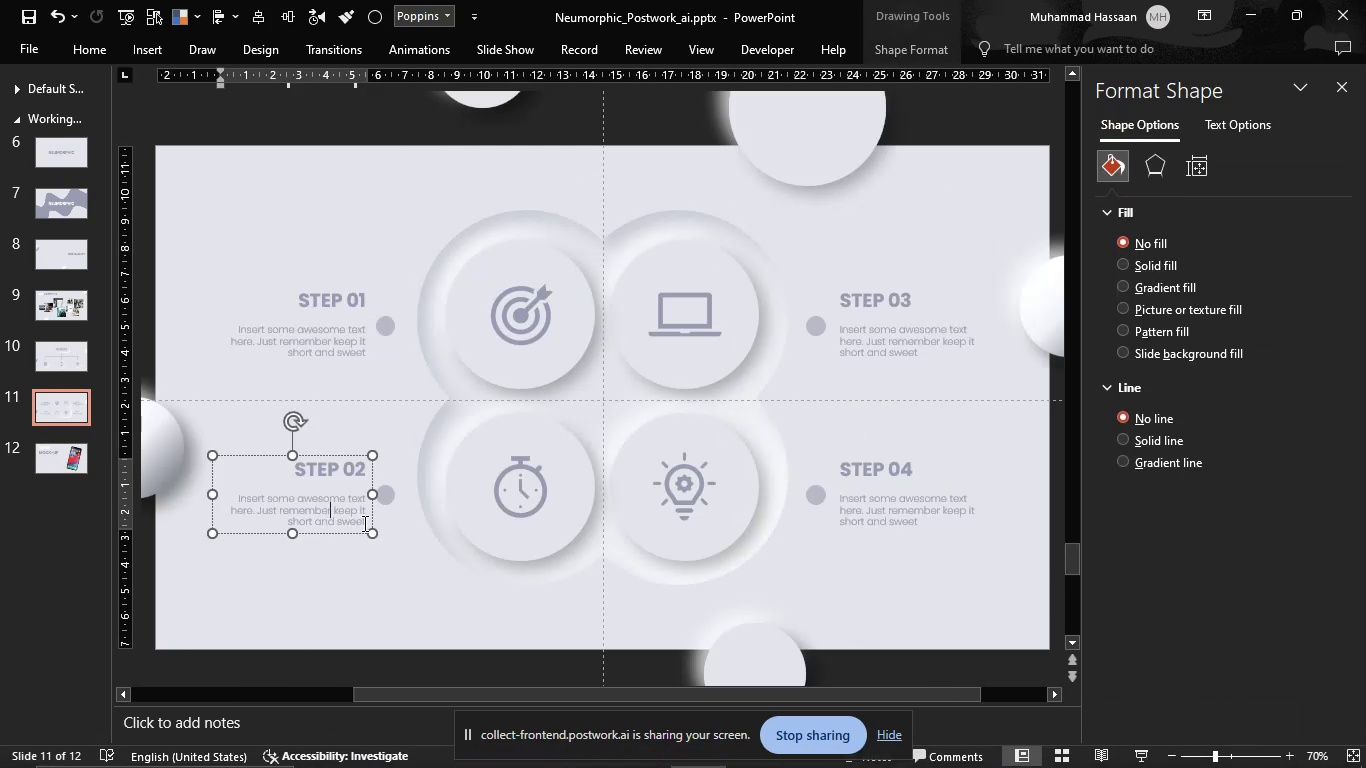 
left_click_drag(start_coordinate=[363, 522], to_coordinate=[310, 496])
 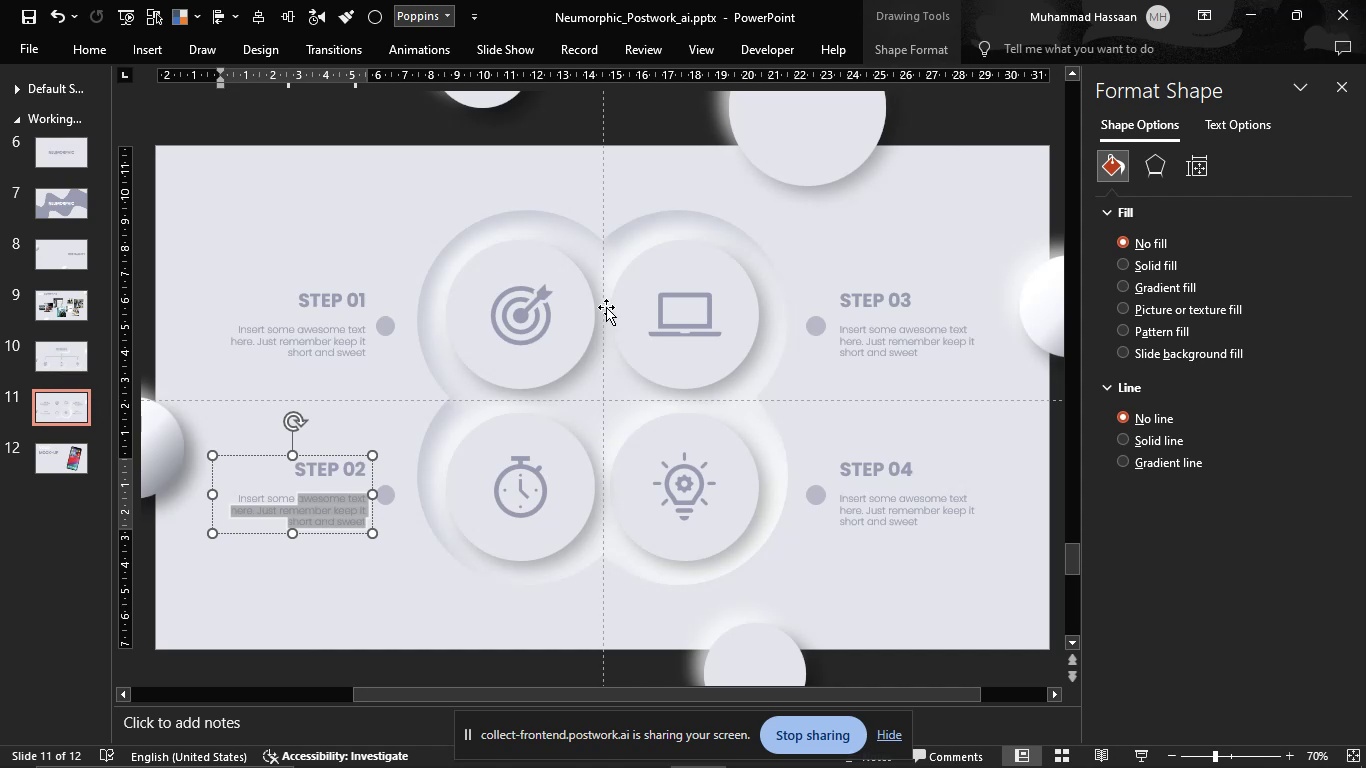 
left_click([859, 332])
 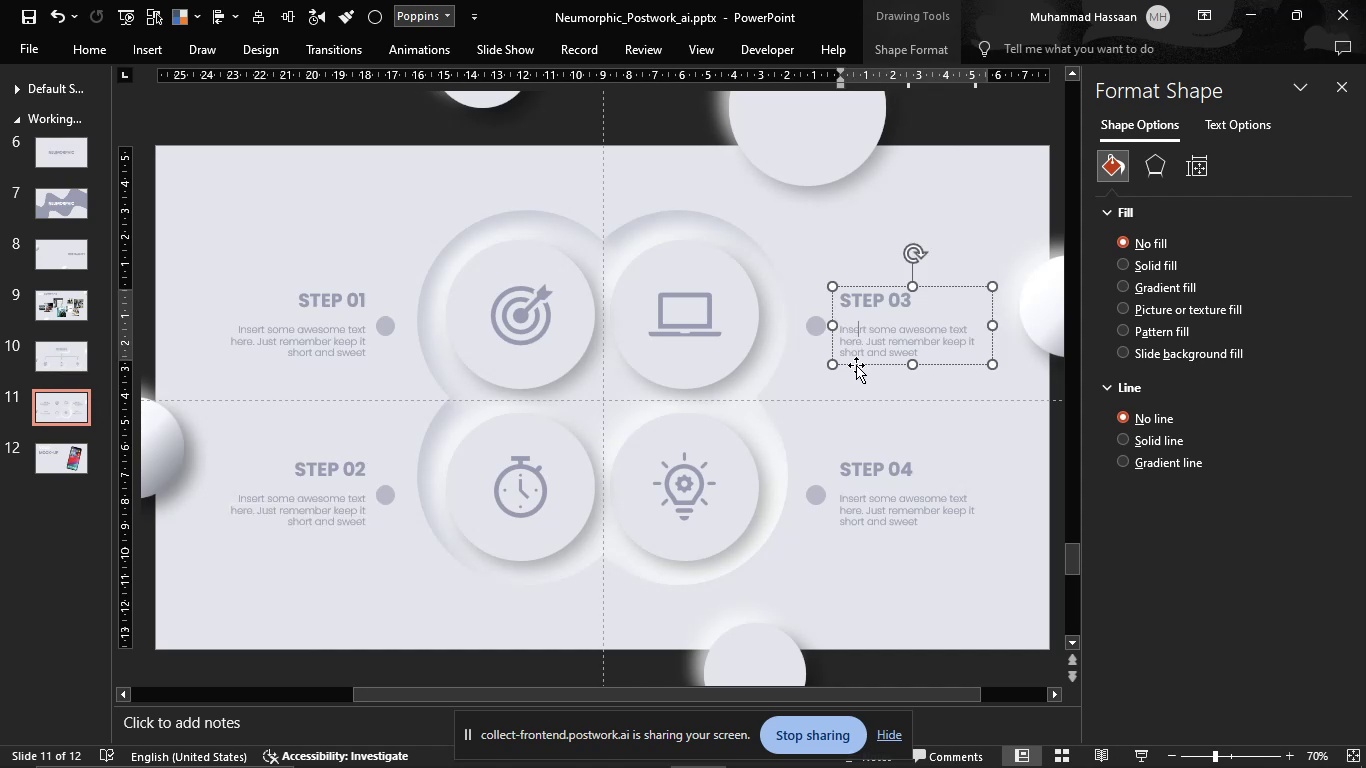 
left_click([857, 365])
 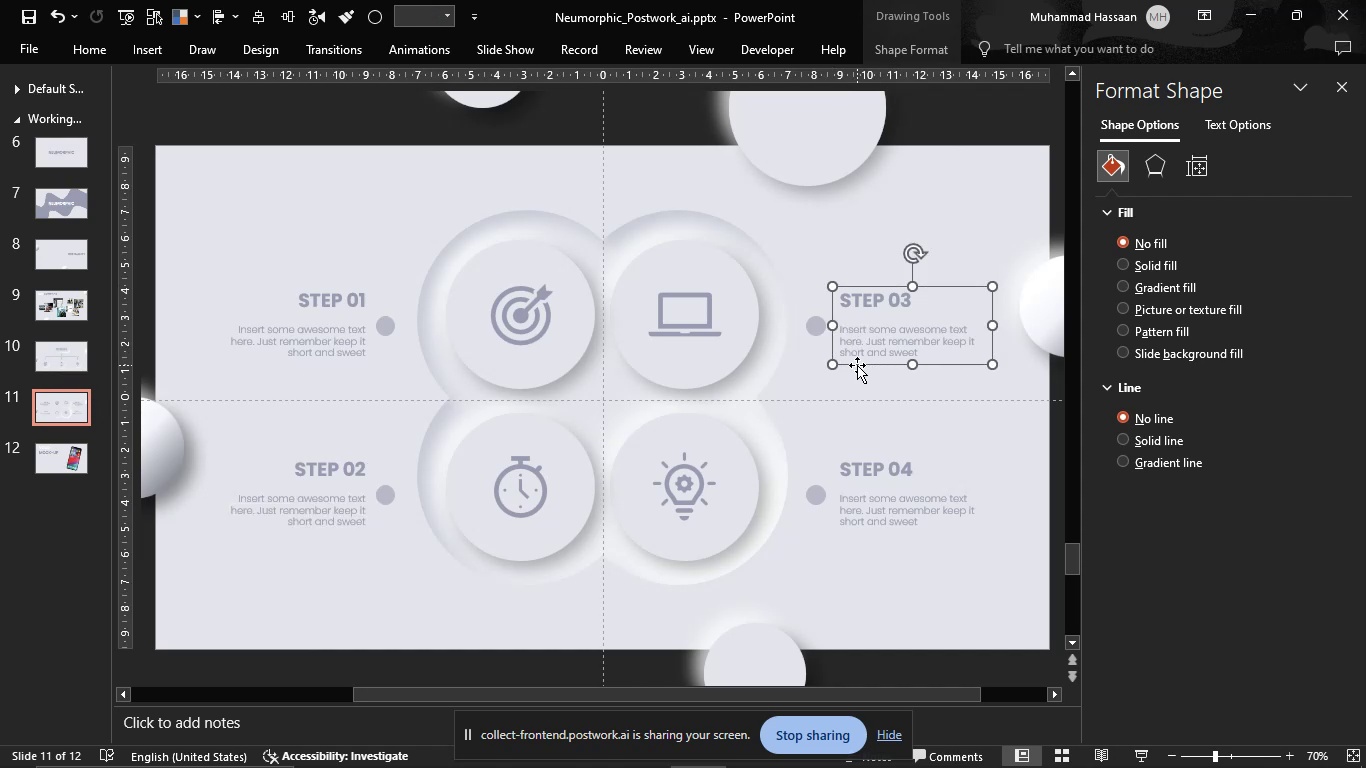 
key(Control+C)
 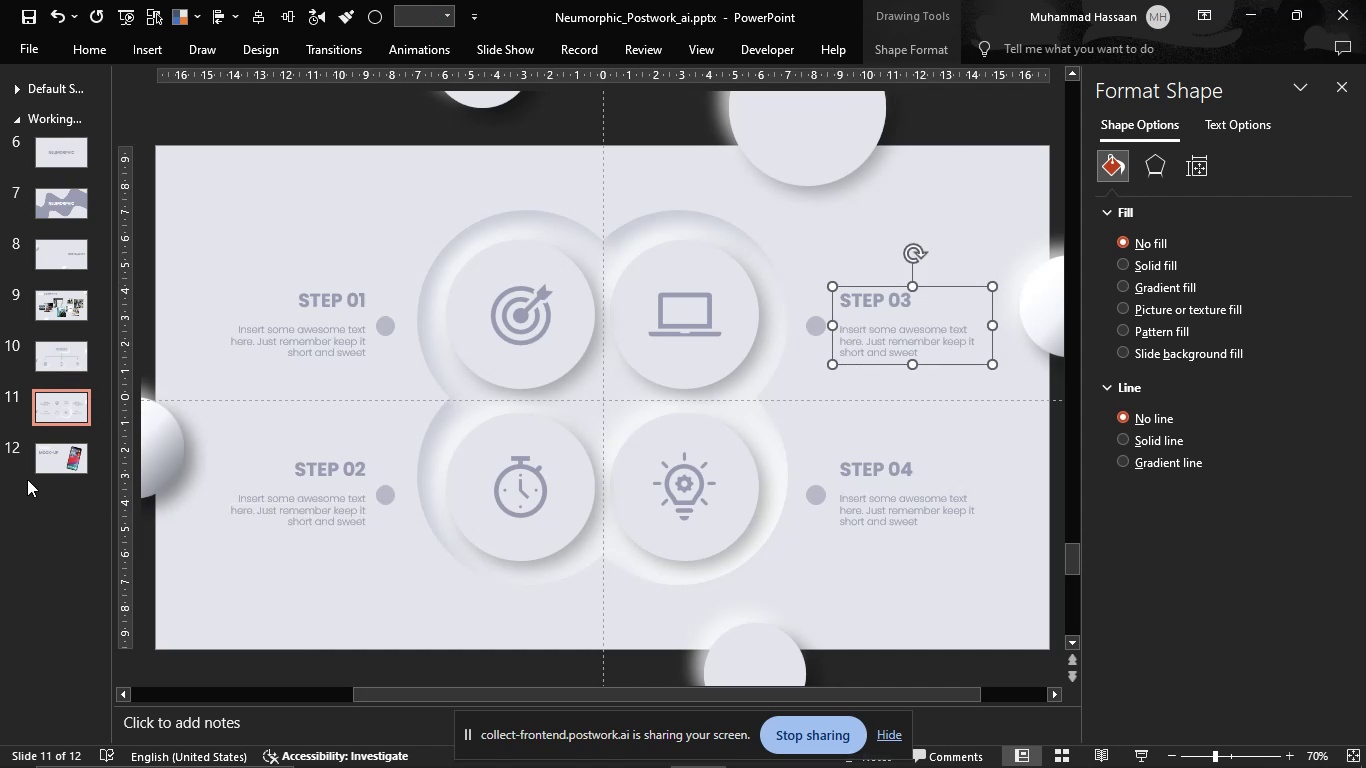 
left_click([46, 468])
 